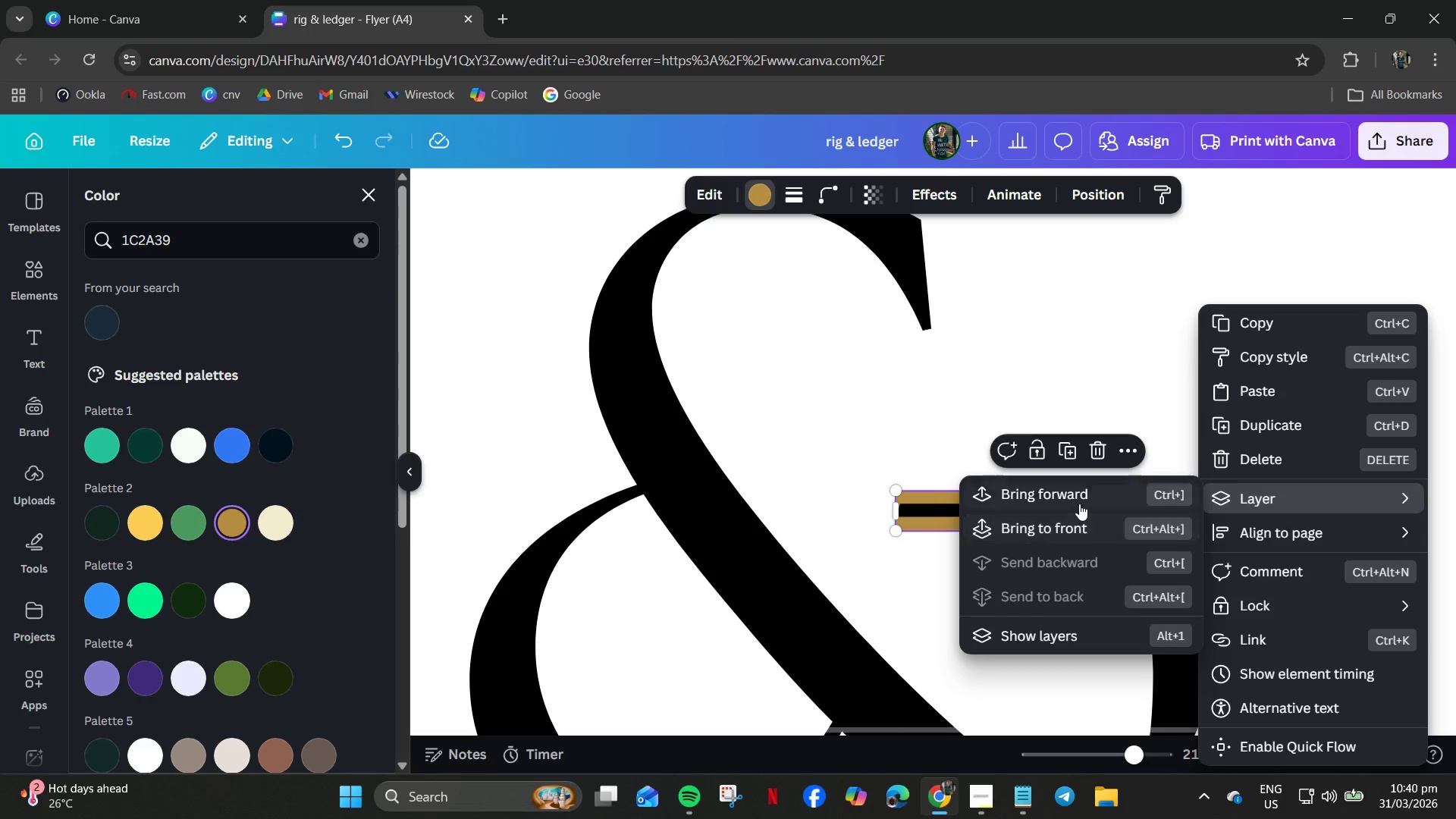 
left_click([1079, 504])
 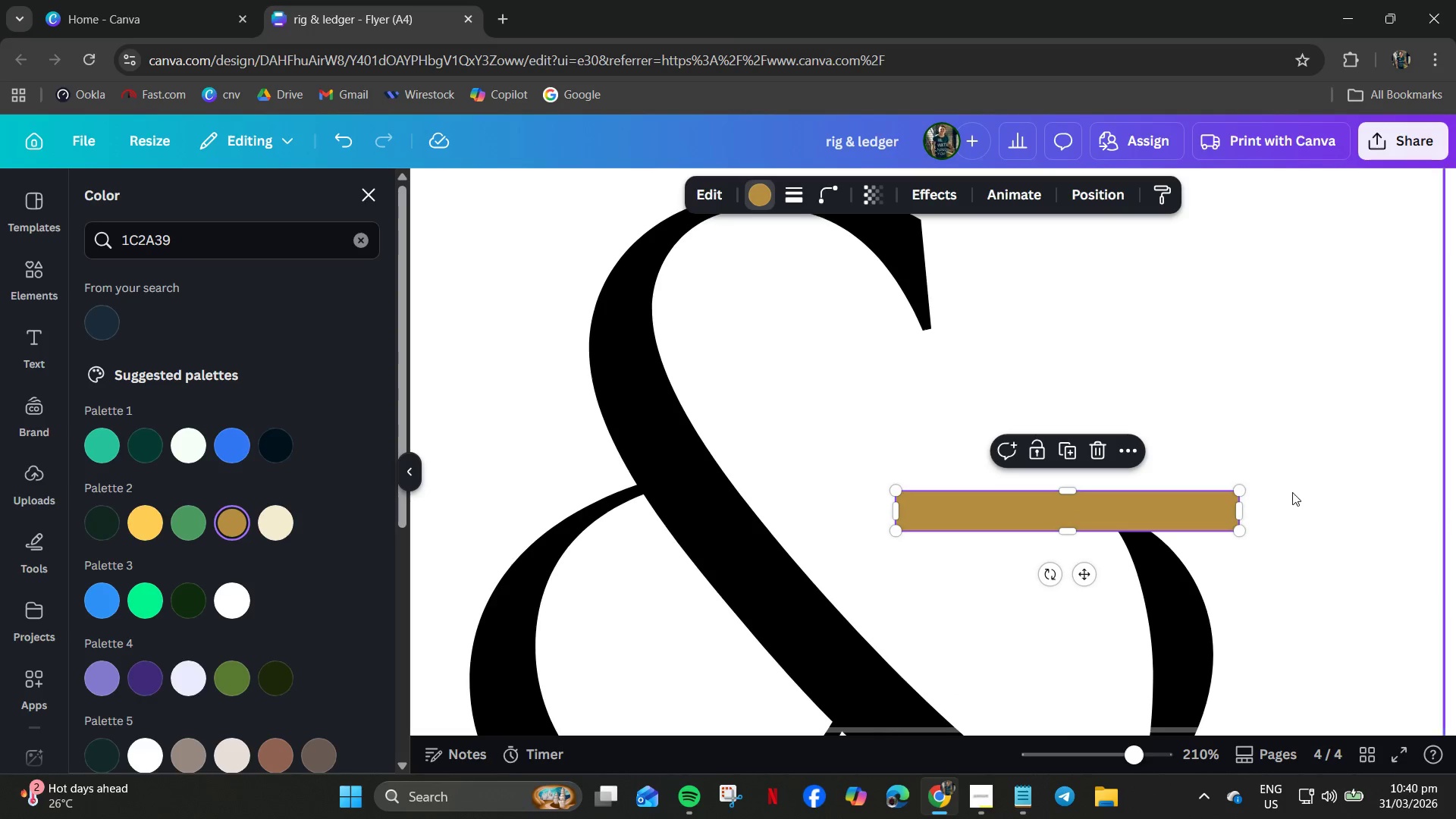 
left_click([1282, 491])
 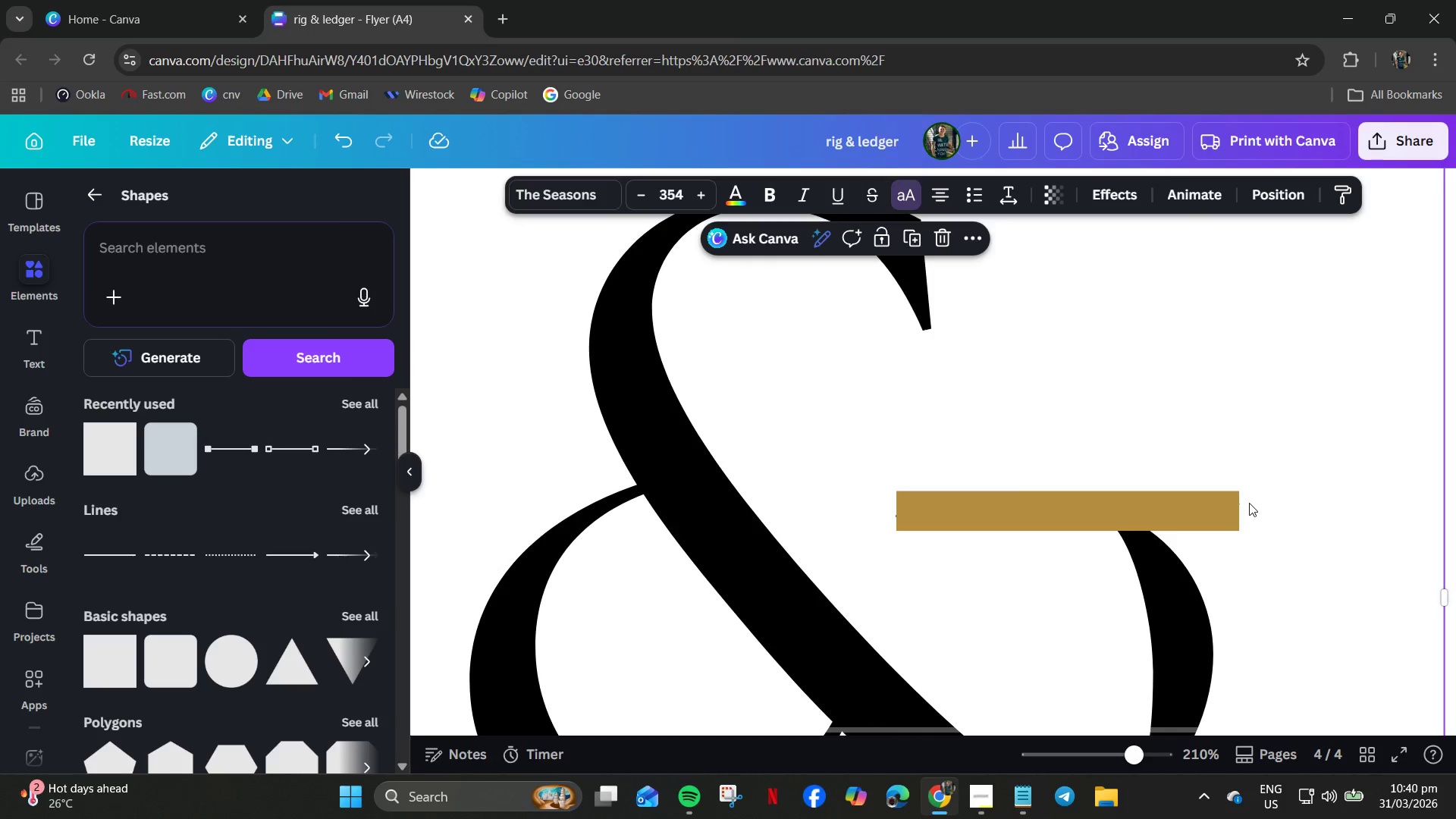 
left_click([1211, 505])
 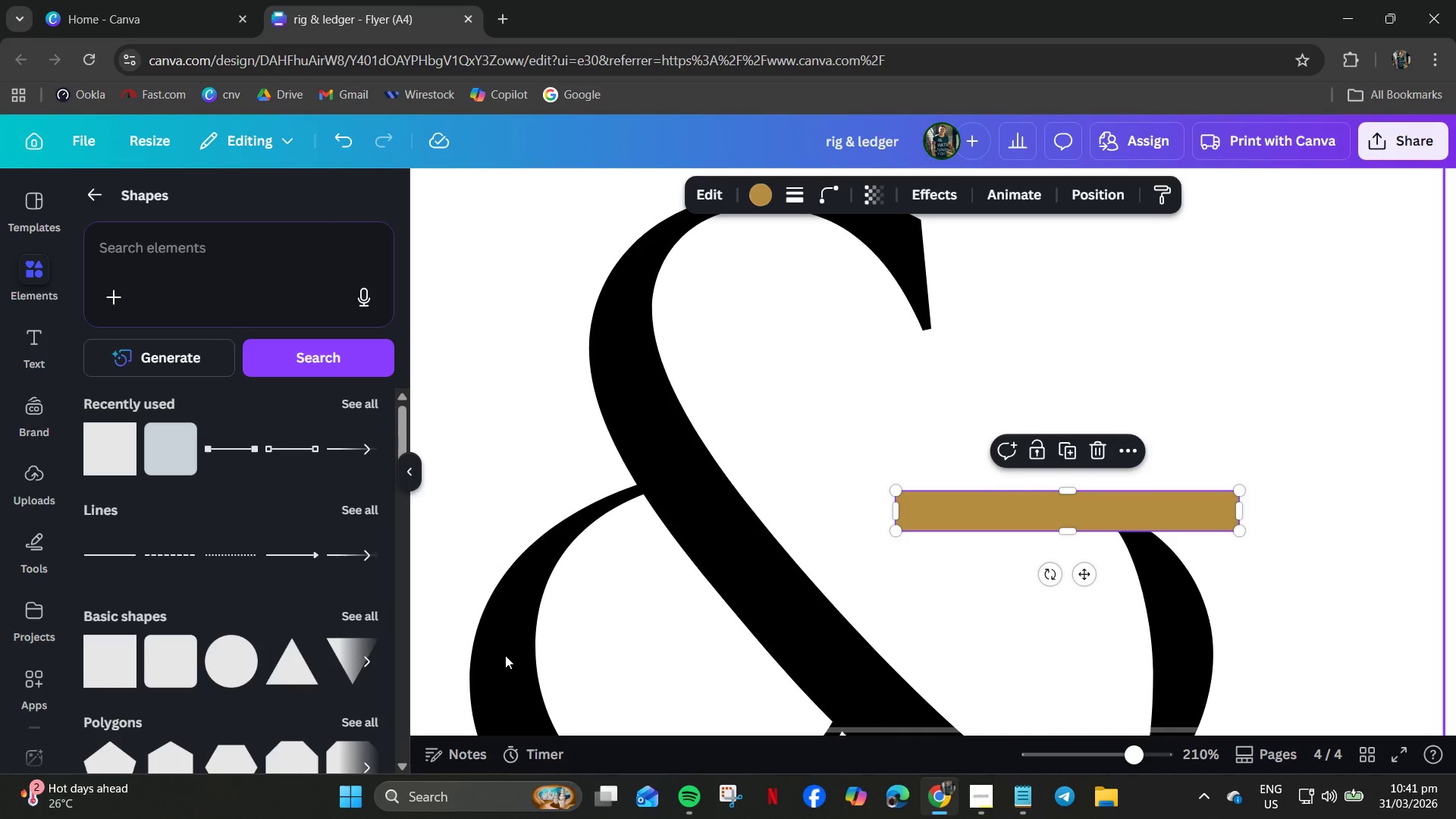 
wait(7.64)
 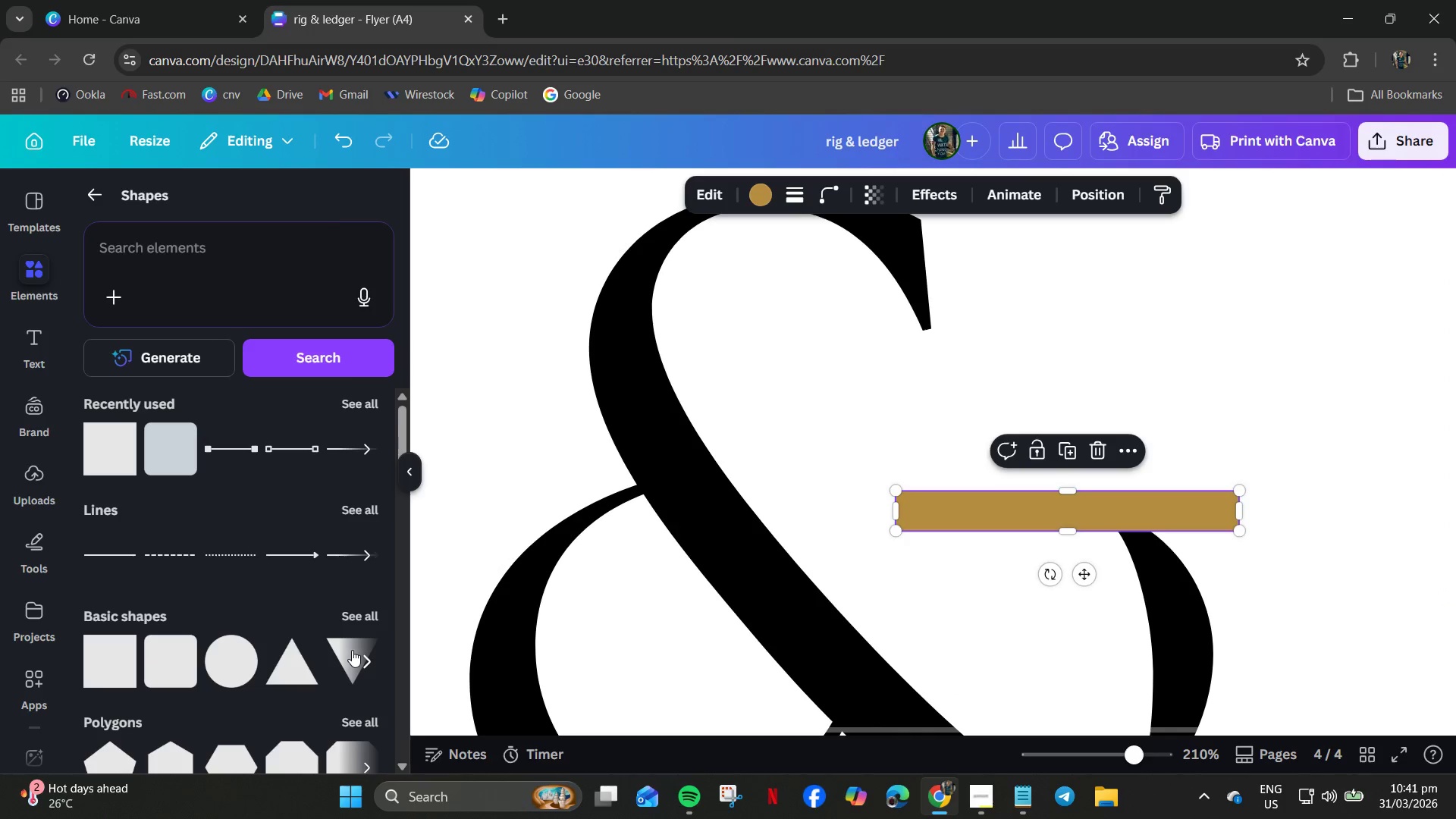 
left_click_drag(start_coordinate=[898, 530], to_coordinate=[900, 515])
 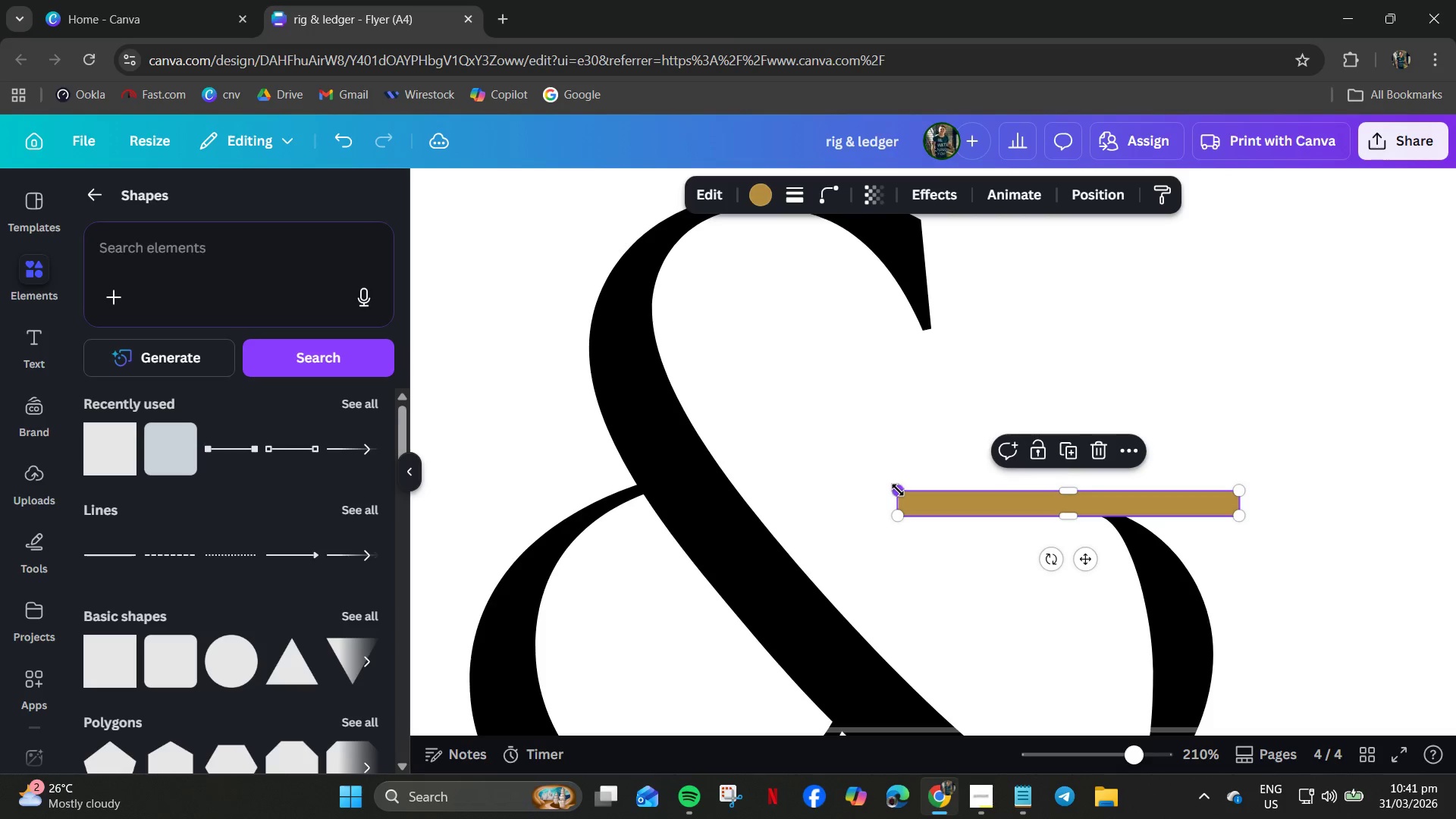 
left_click_drag(start_coordinate=[899, 491], to_coordinate=[899, 499])
 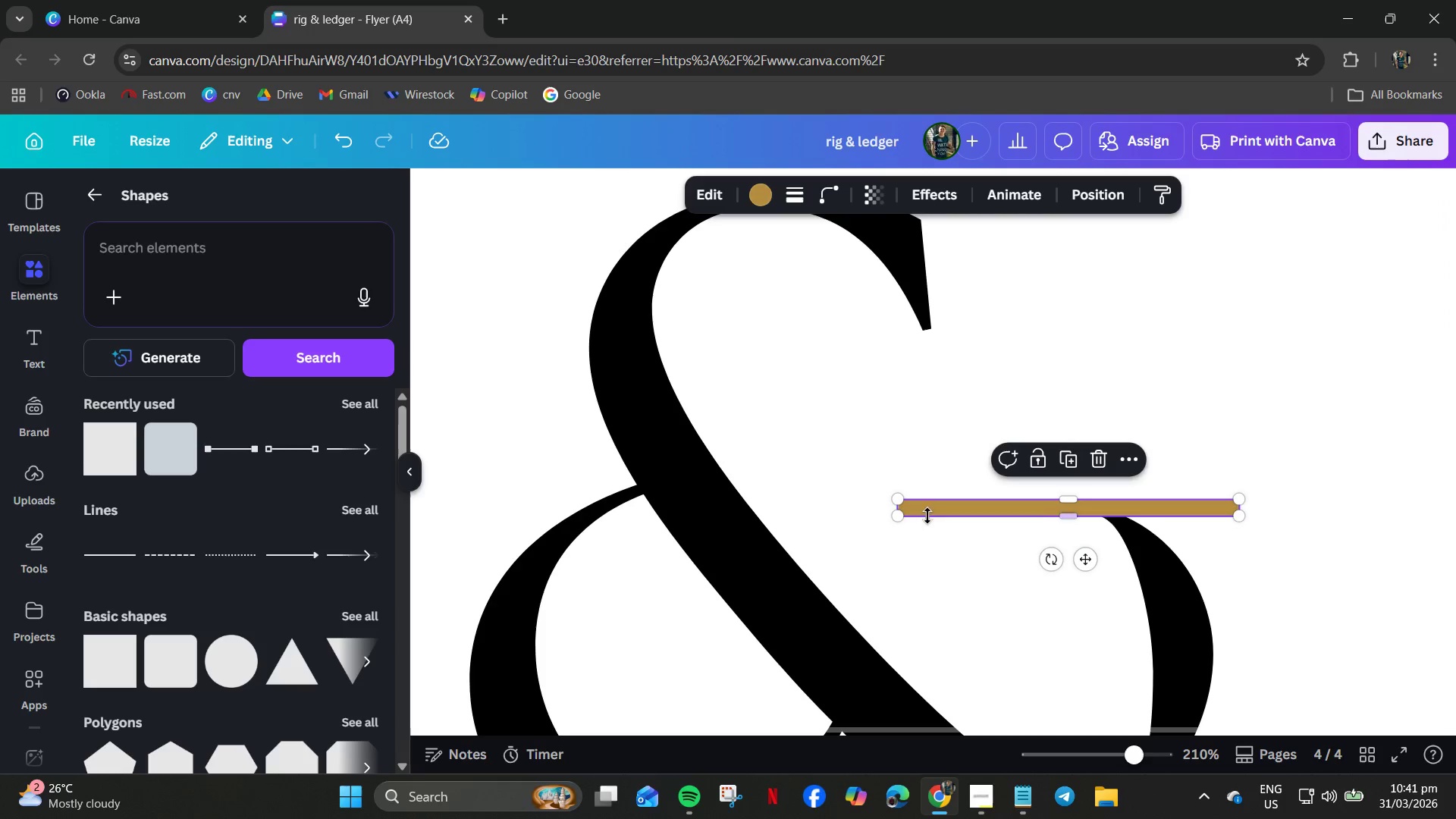 
hold_key(key=ControlLeft, duration=0.88)
scroll: coordinate [965, 501], scroll_direction: up, amount: 7.0
 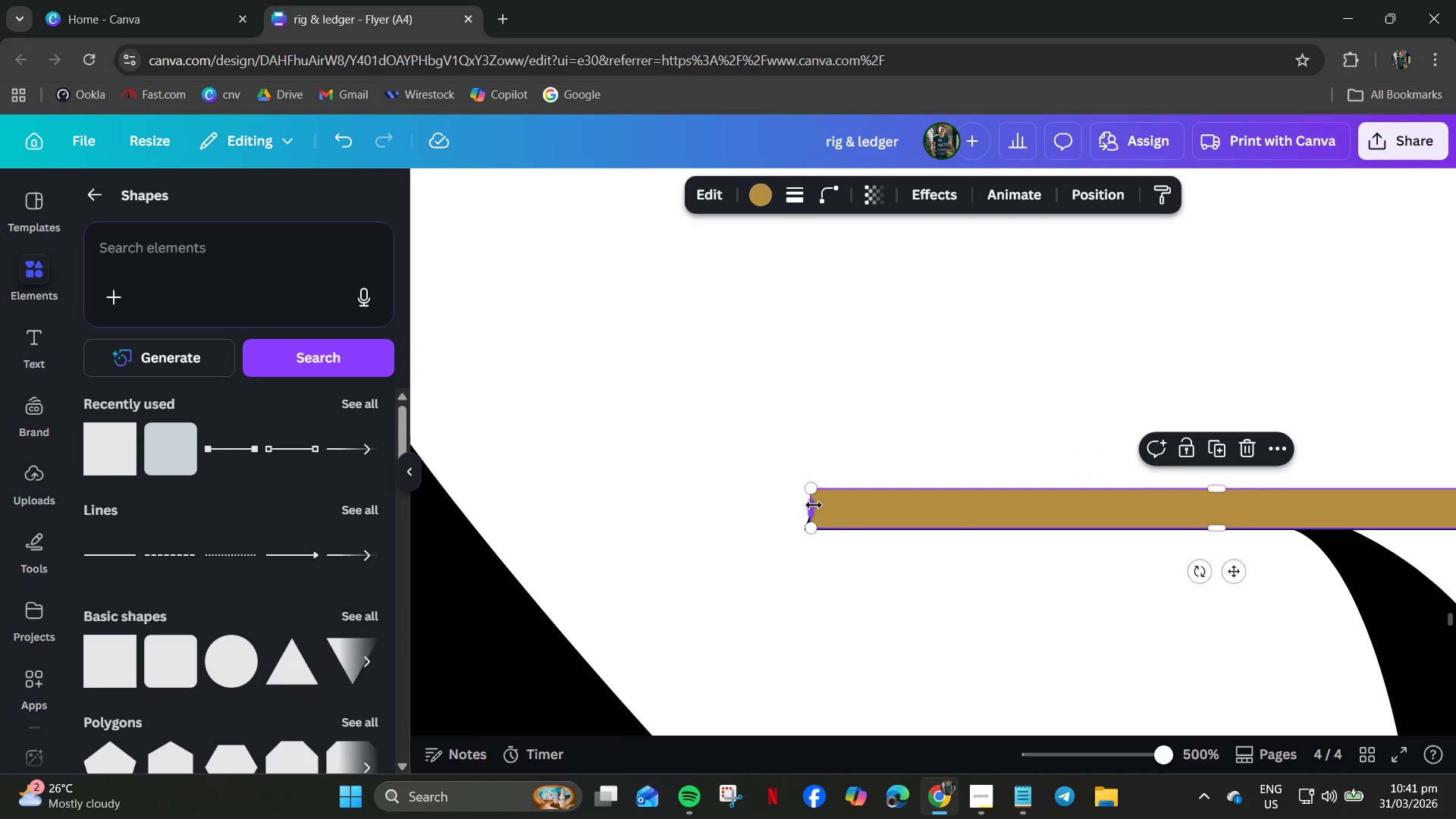 
left_click_drag(start_coordinate=[814, 505], to_coordinate=[592, 511])
 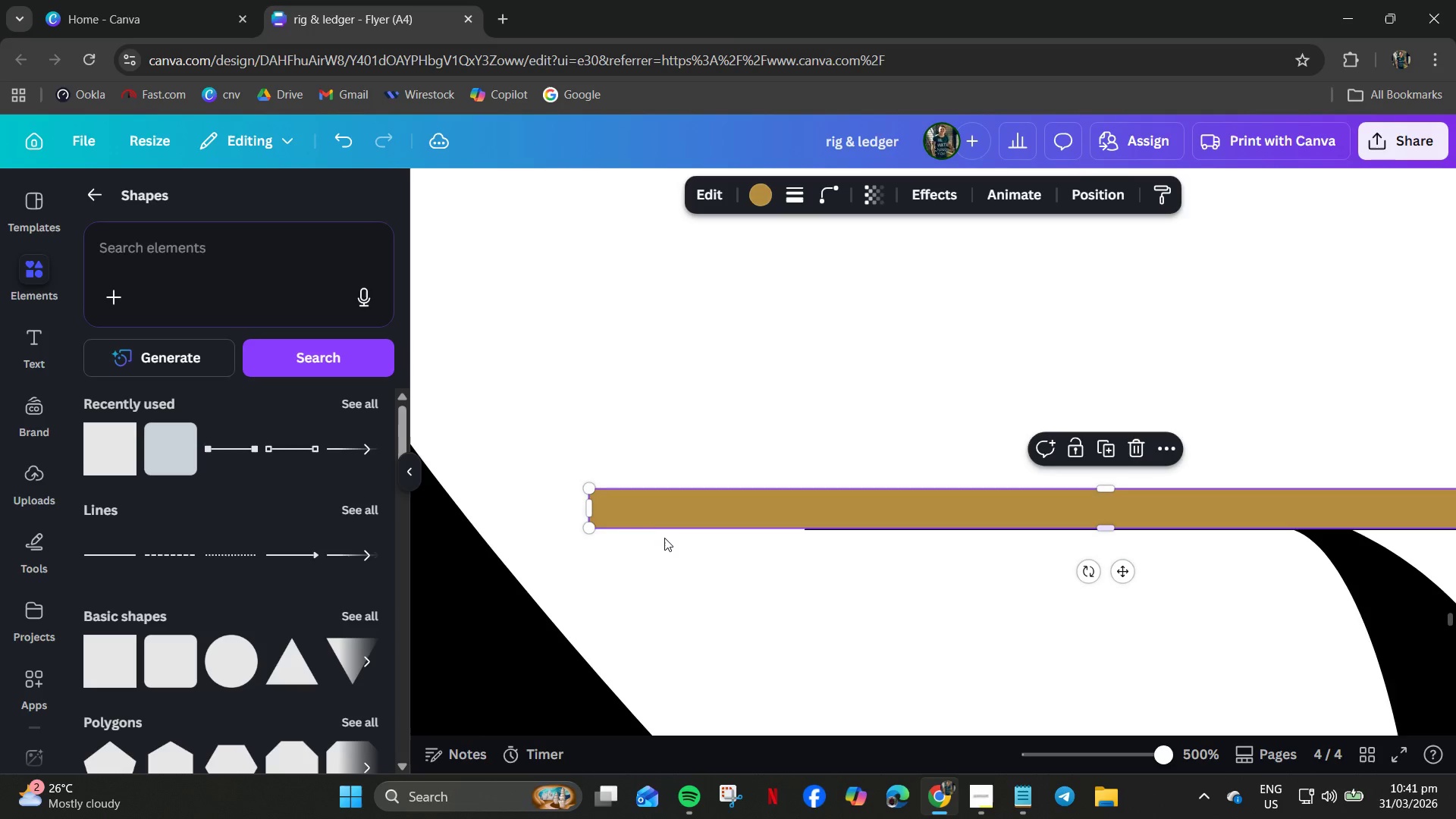 
key(ArrowDown)
 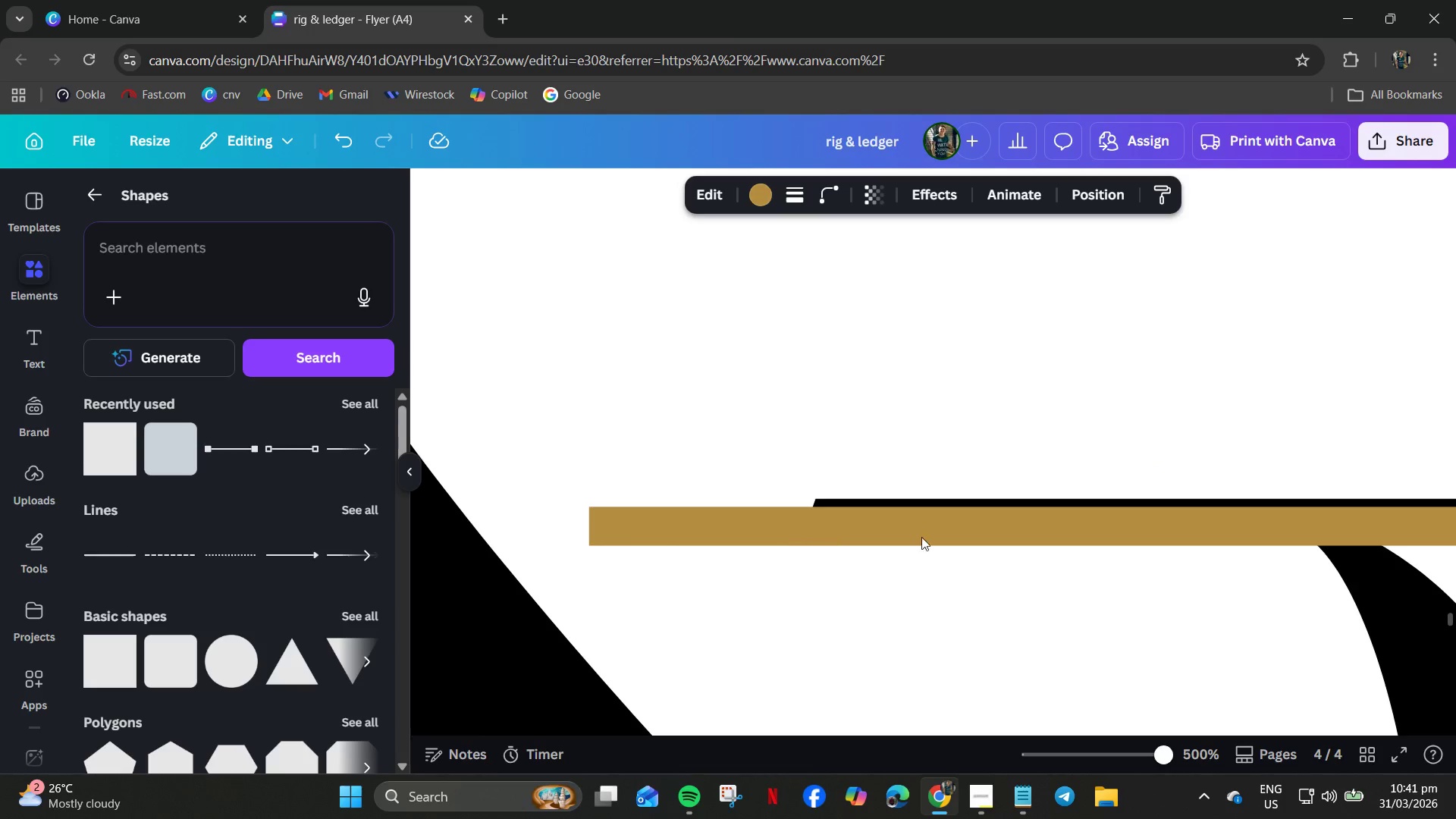 
left_click_drag(start_coordinate=[930, 530], to_coordinate=[939, 515])
 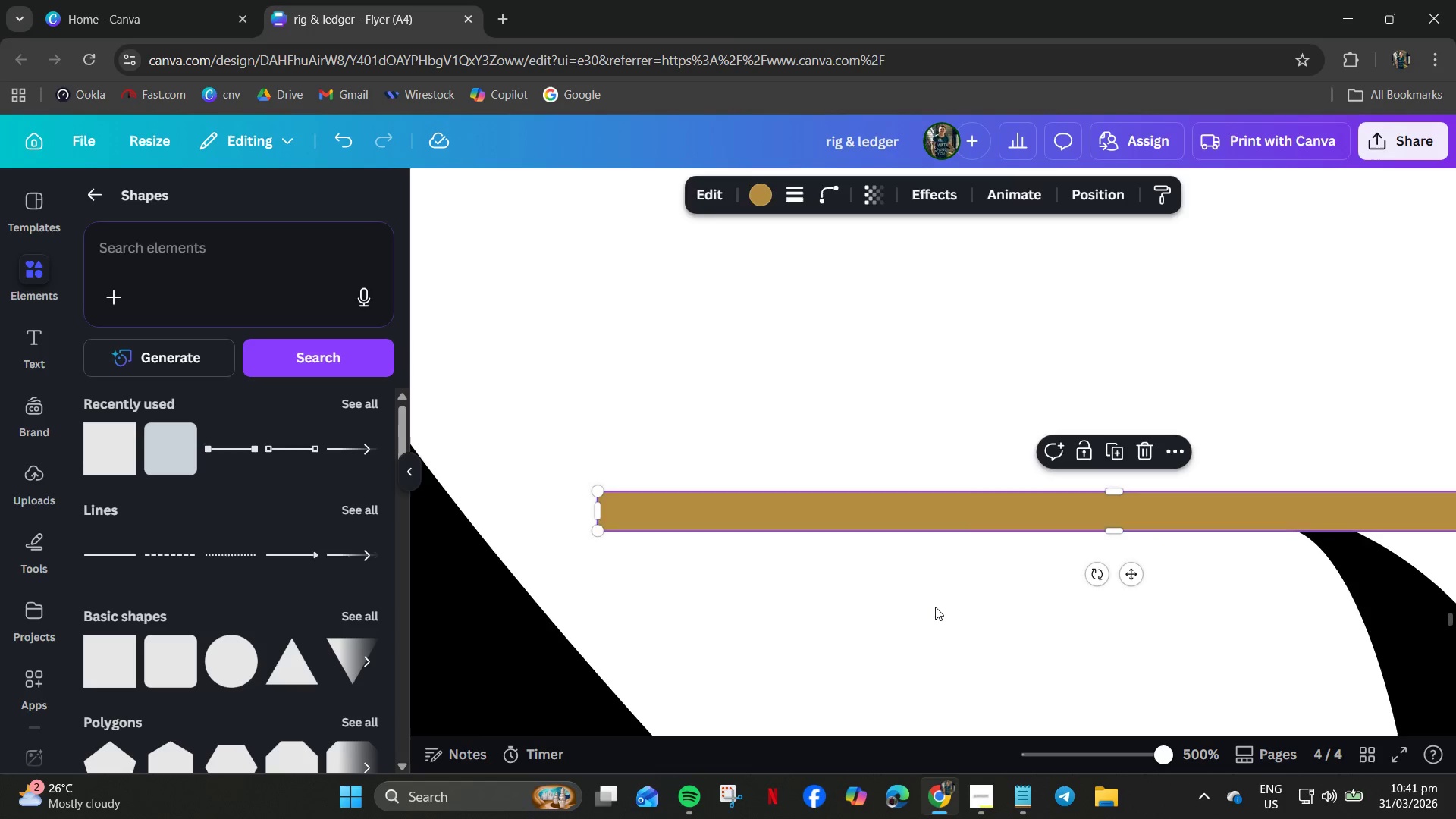 
left_click([935, 607])
 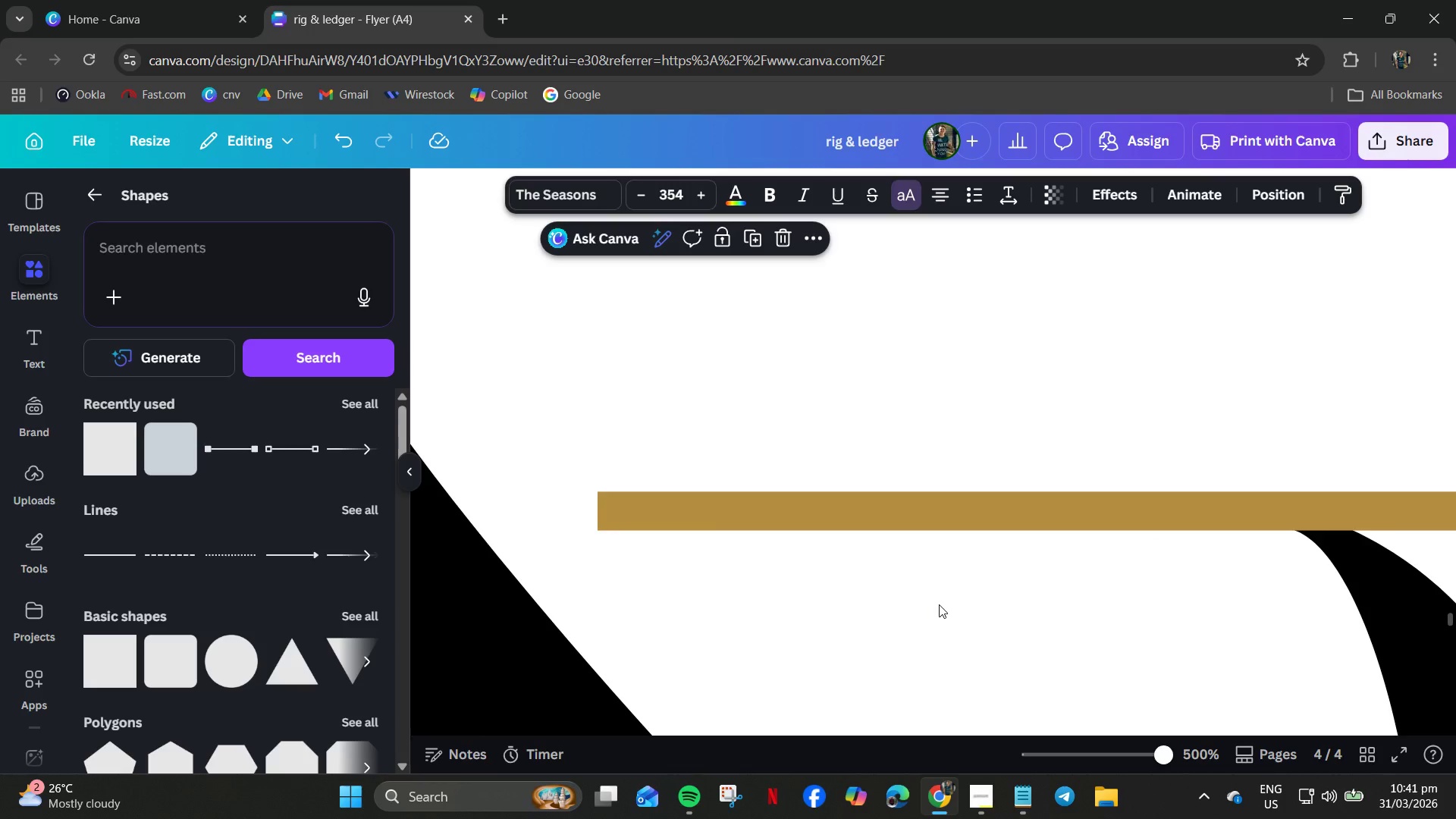 
hold_key(key=ControlLeft, duration=1.01)
scroll: coordinate [940, 604], scroll_direction: down, amount: 7.0
 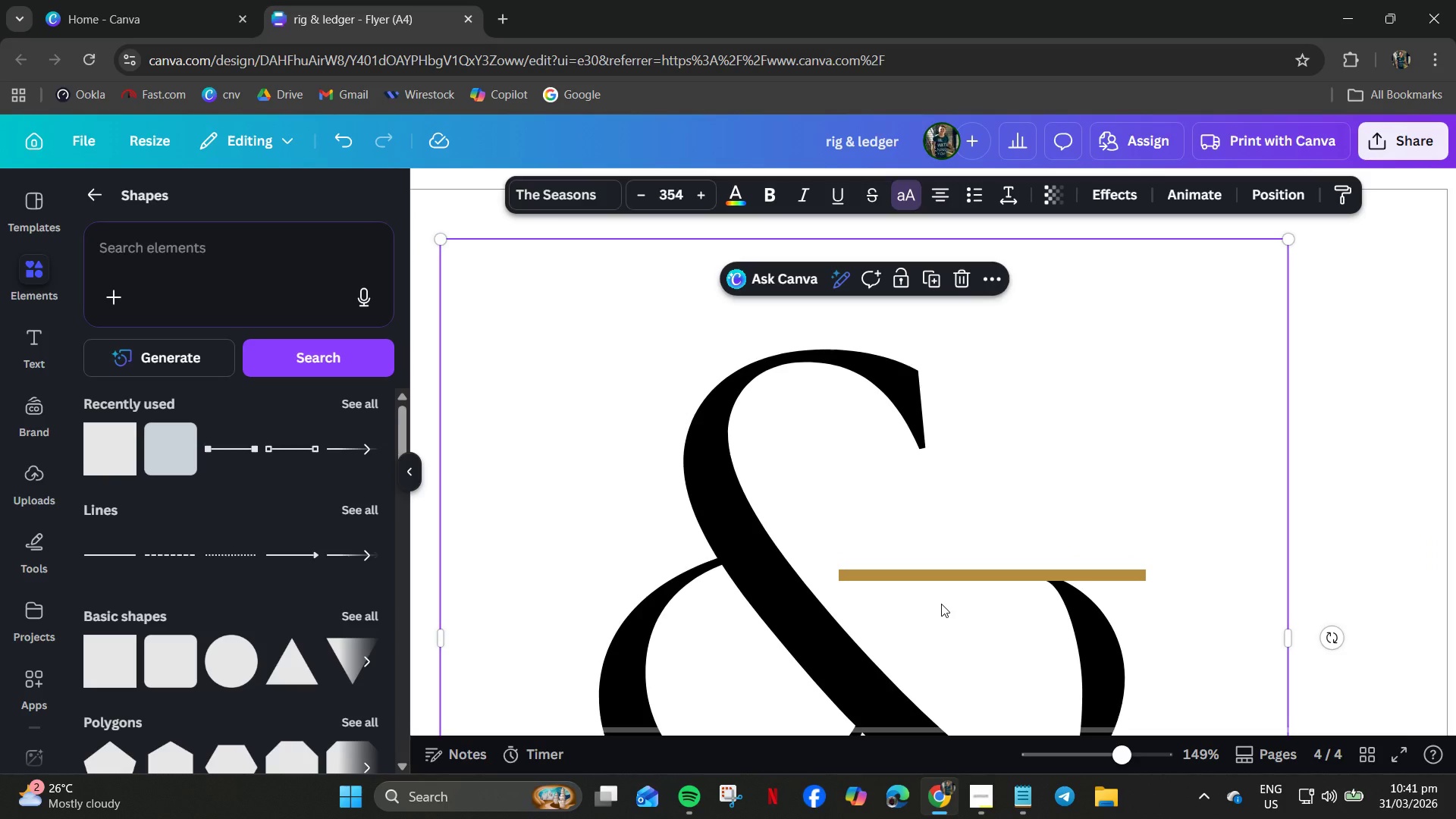 
hold_key(key=ControlLeft, duration=0.59)
scroll: coordinate [941, 604], scroll_direction: down, amount: 4.0
 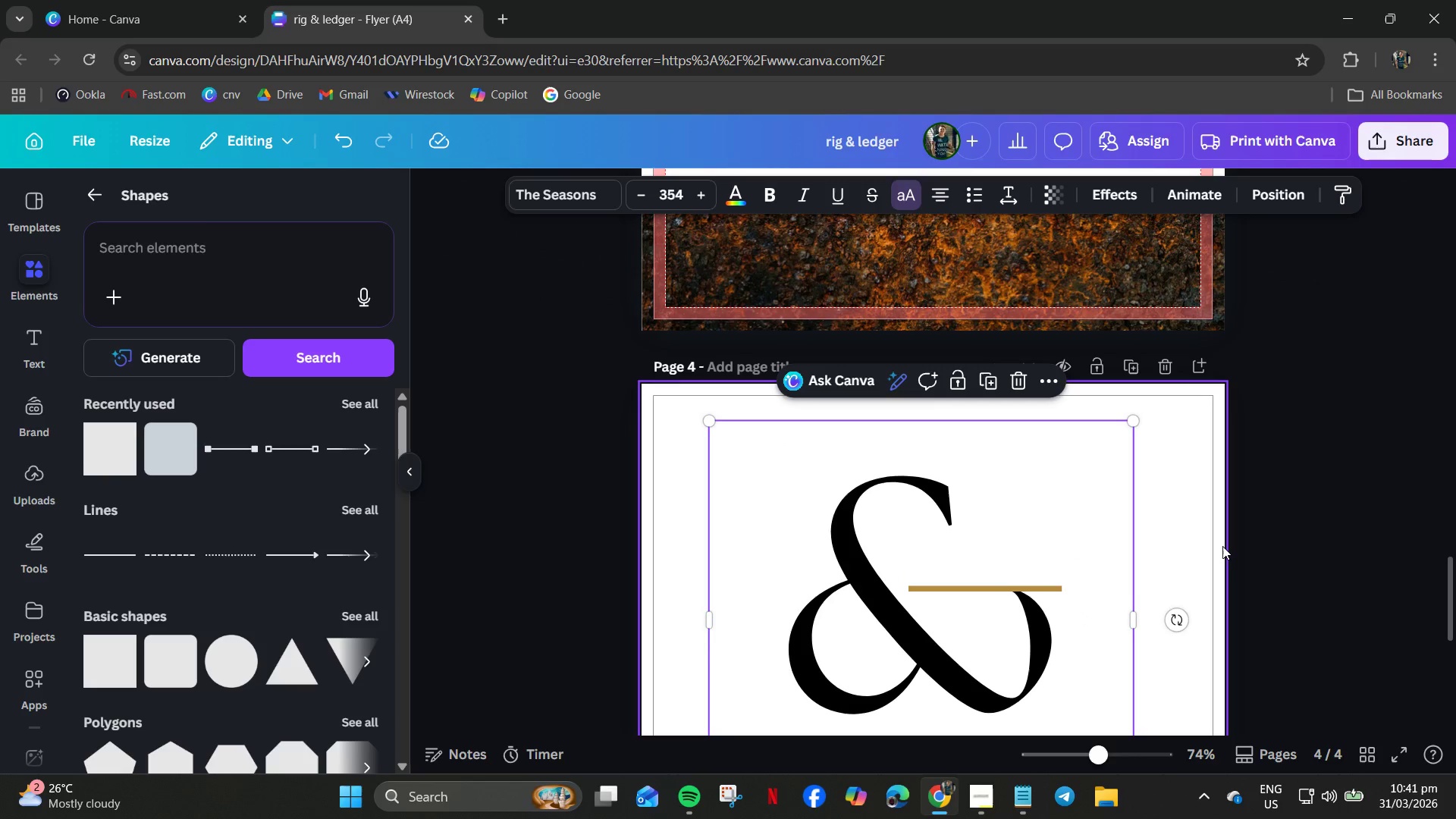 
left_click([1222, 546])
 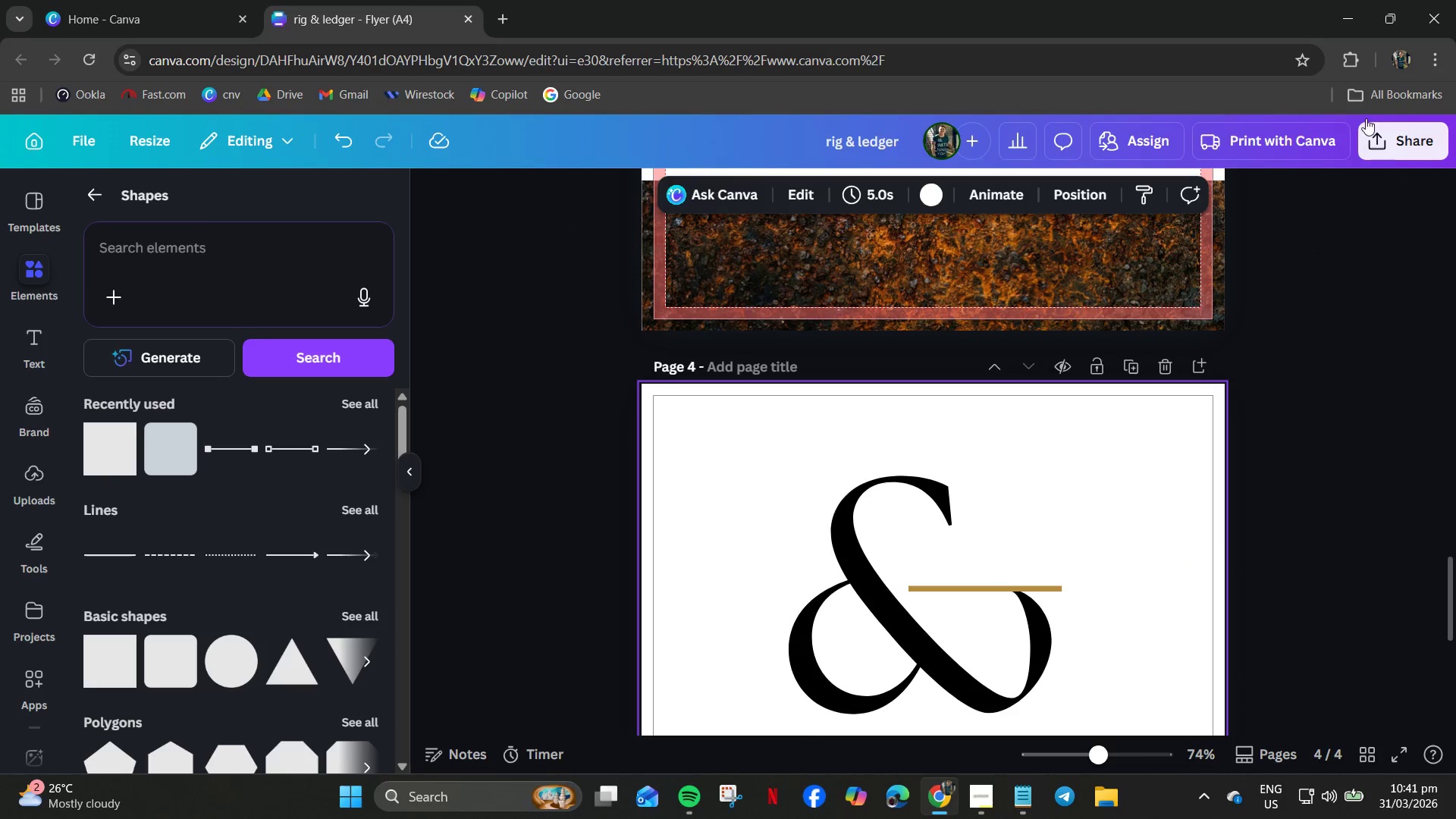 
left_click([1385, 133])
 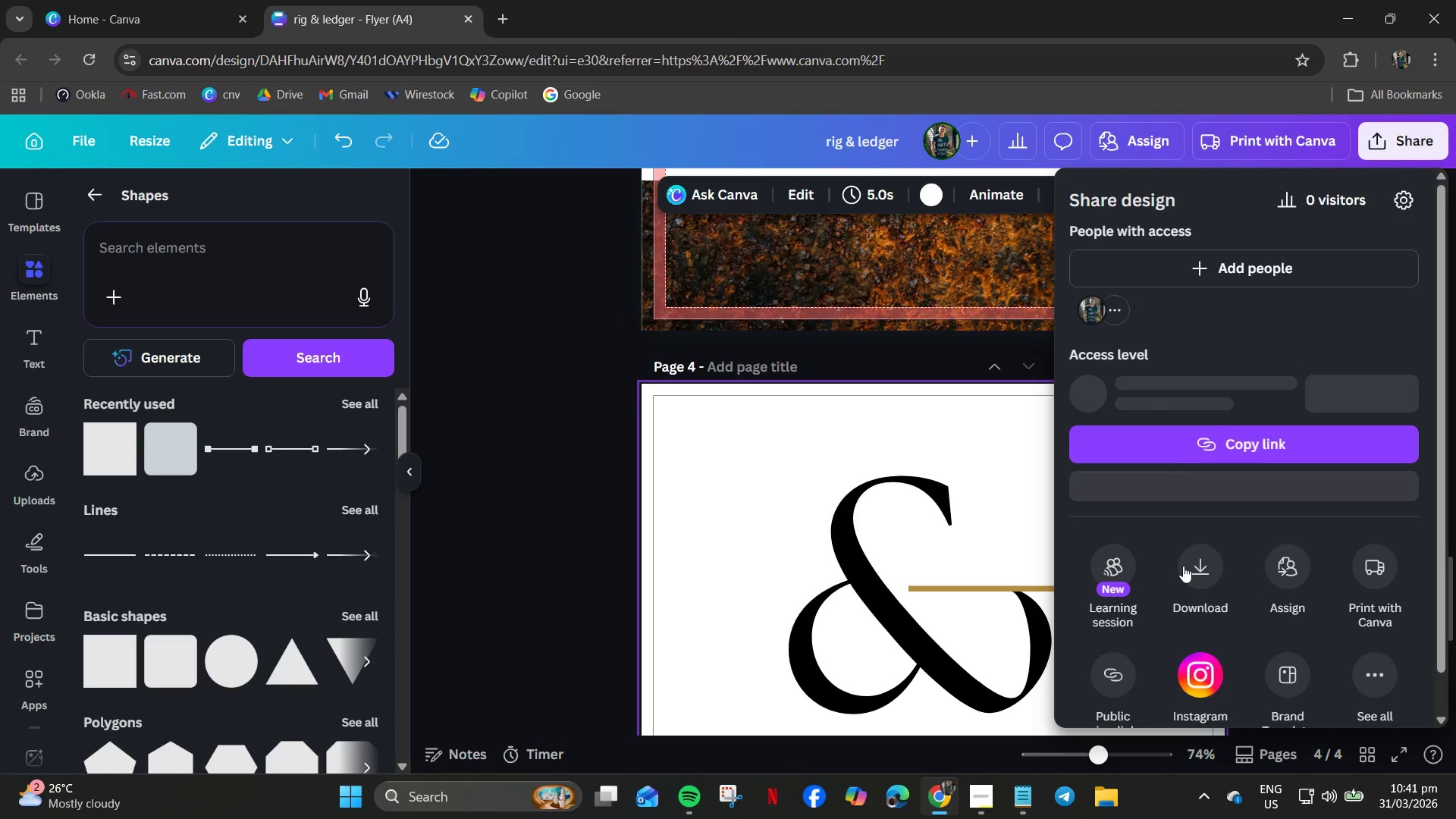 
left_click([1194, 582])
 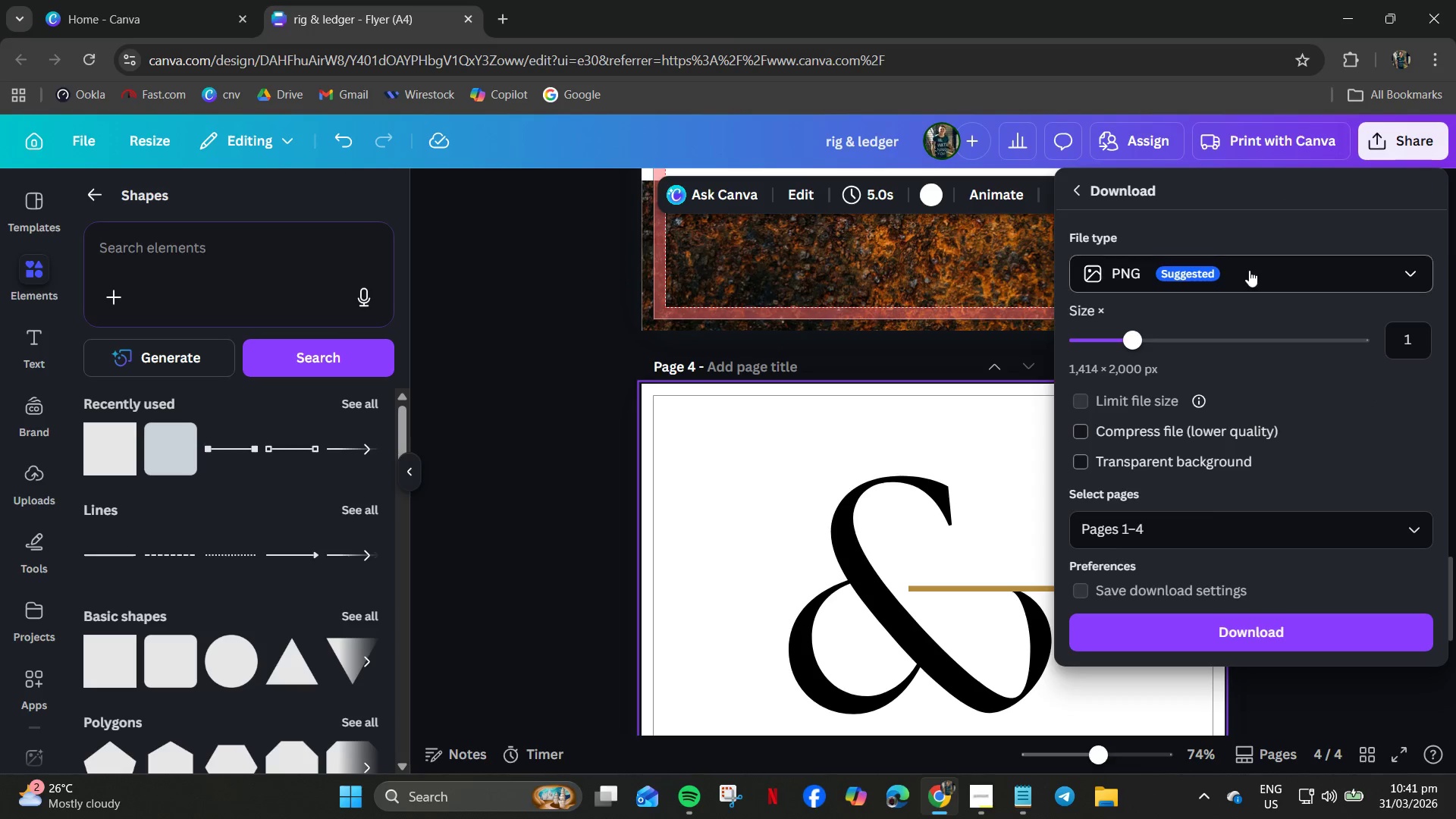 
key(Control+A)
 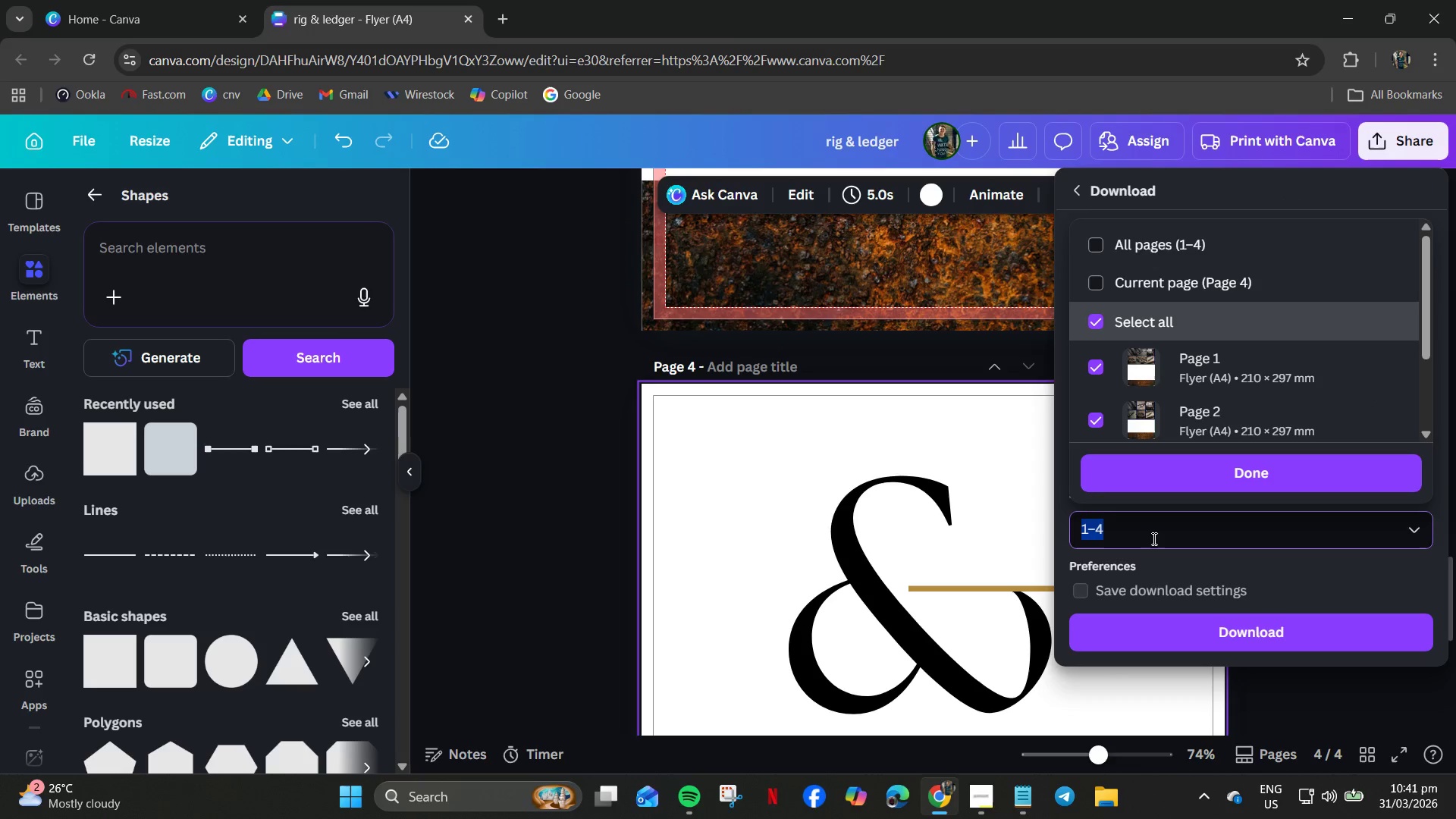 
key(Numpad4)
 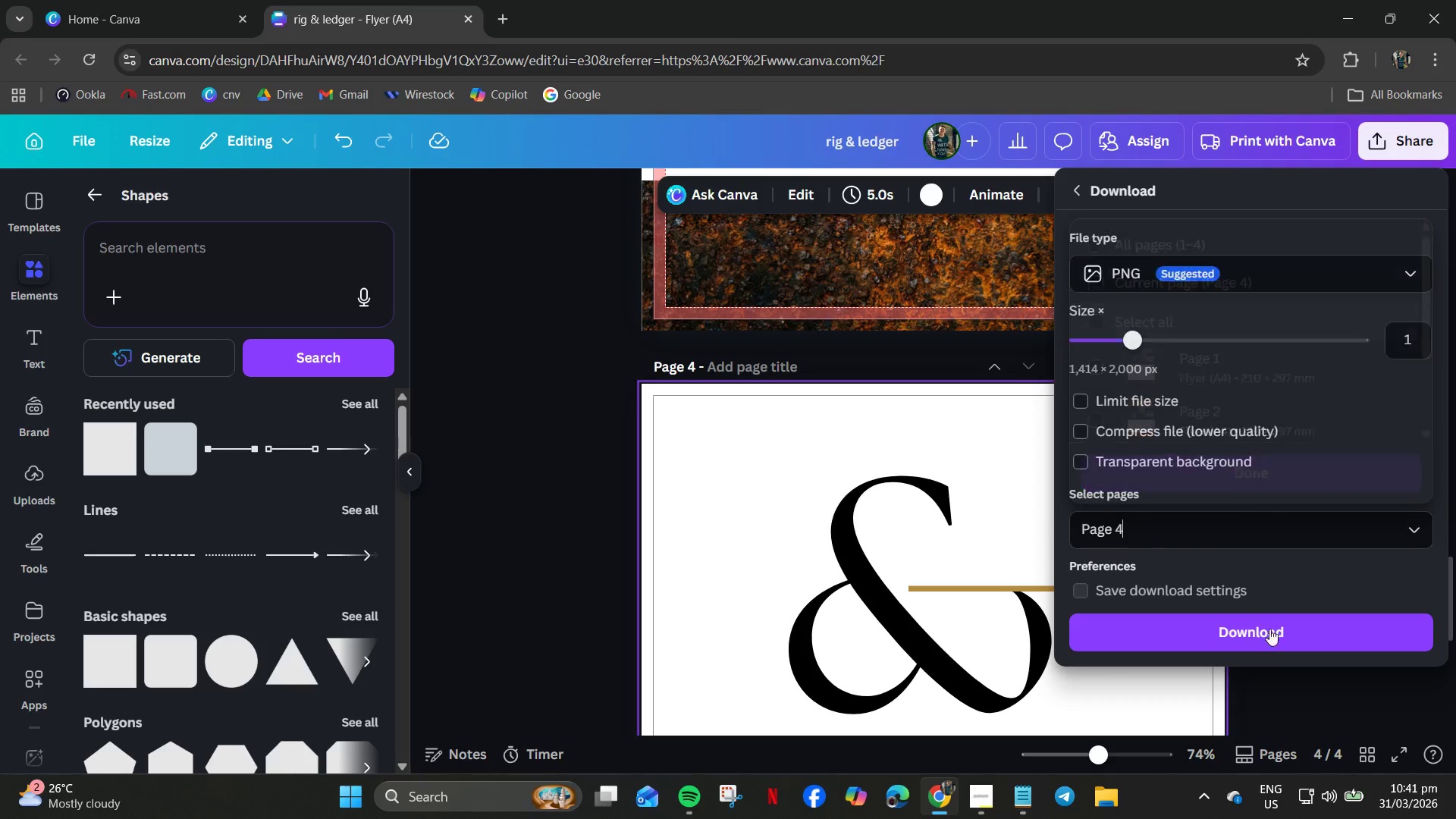 
double_click([1269, 634])
 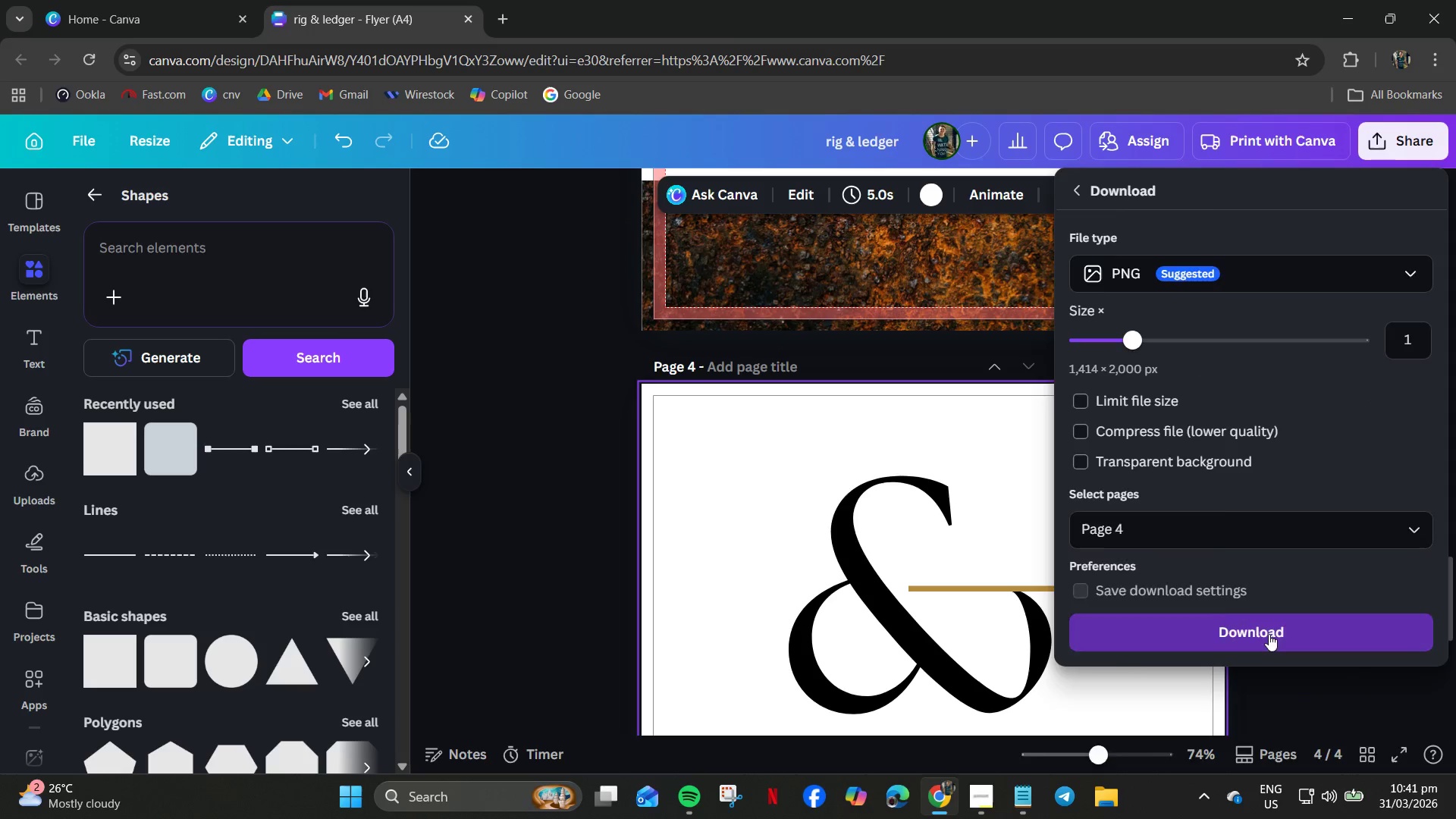 
mouse_move([1260, 652])
 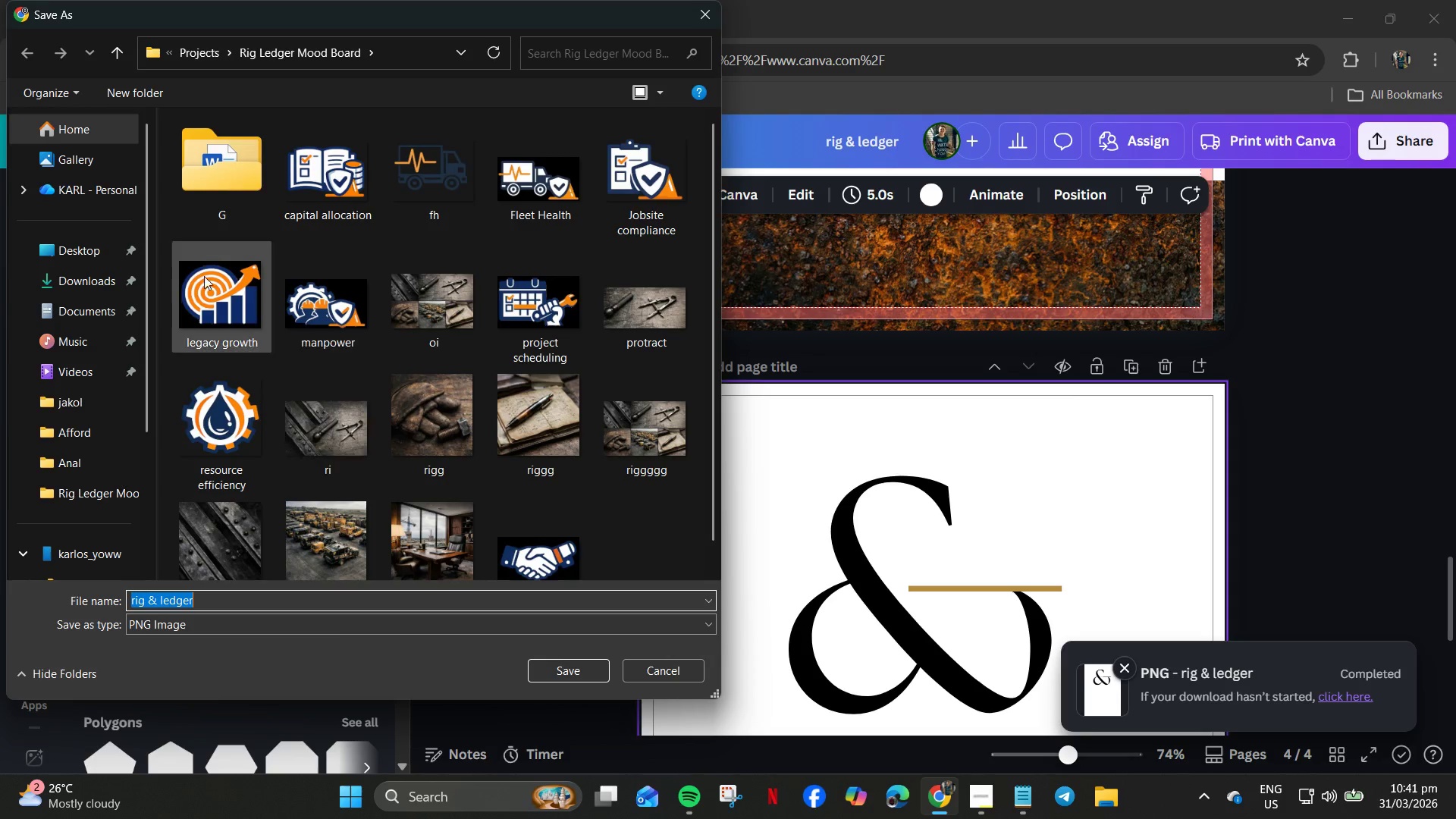 
left_click([78, 287])
 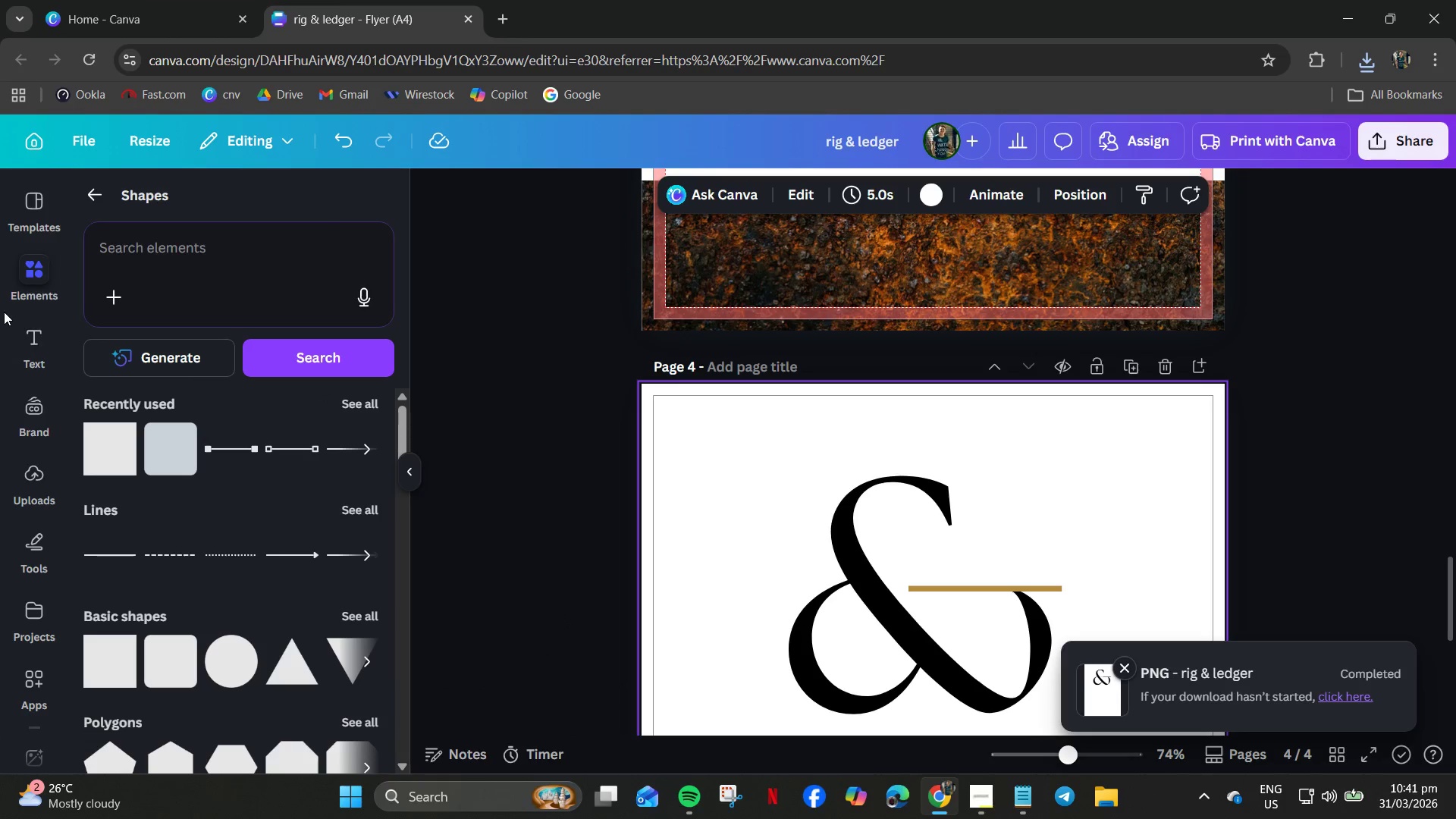 
wait(6.92)
 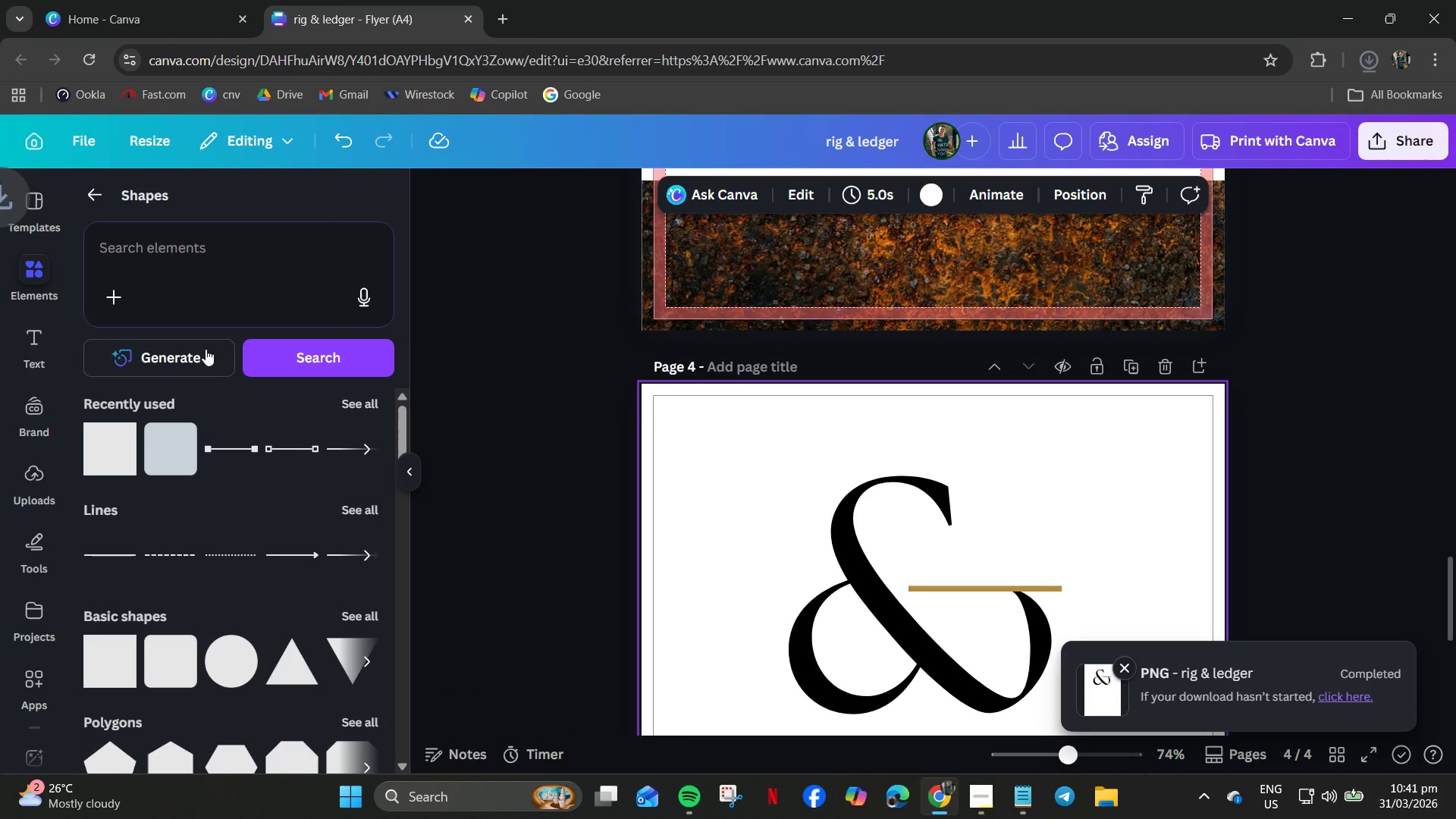 
left_click([1097, 806])
 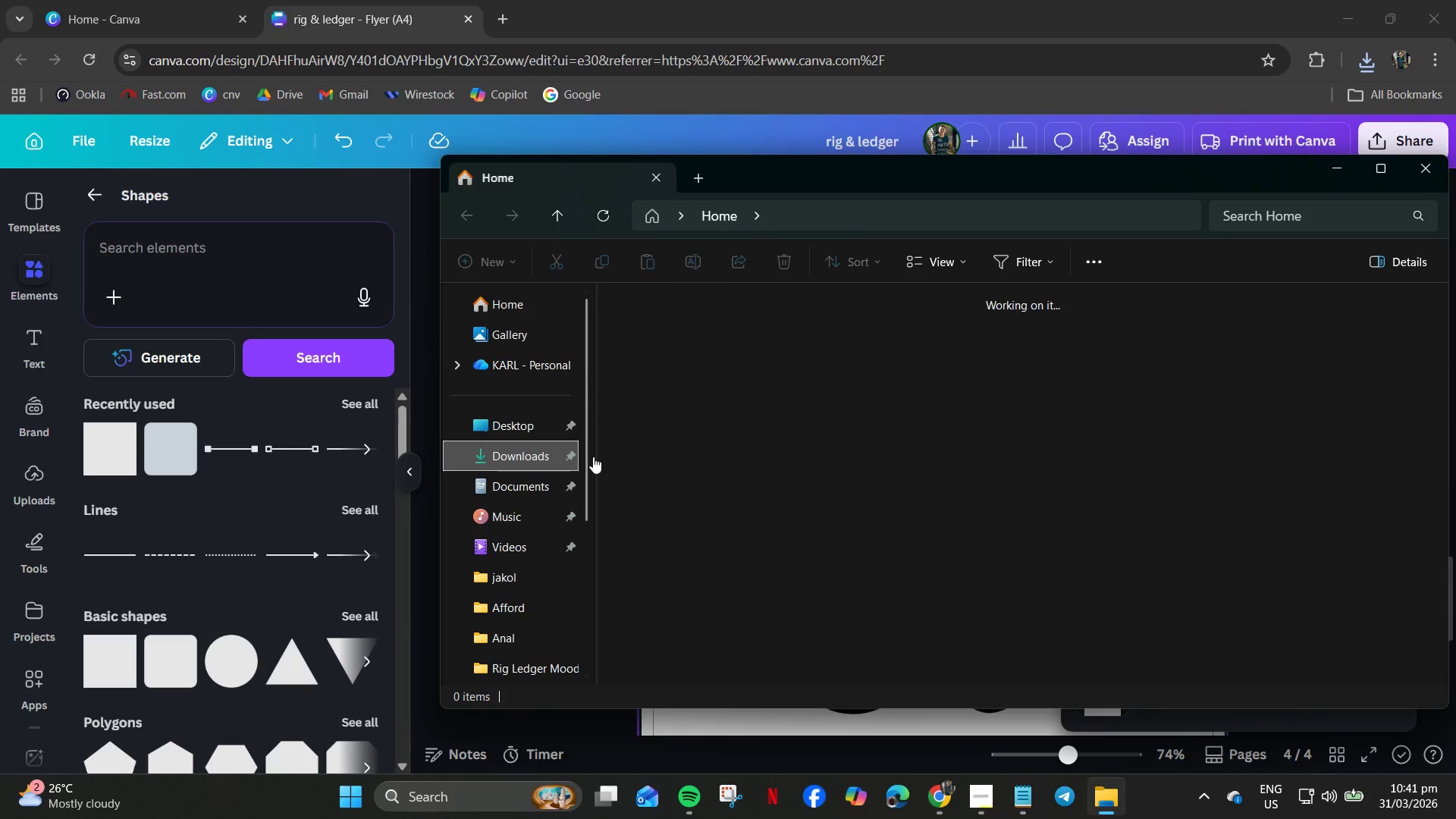 
left_click_drag(start_coordinate=[691, 363], to_coordinate=[512, 421])
 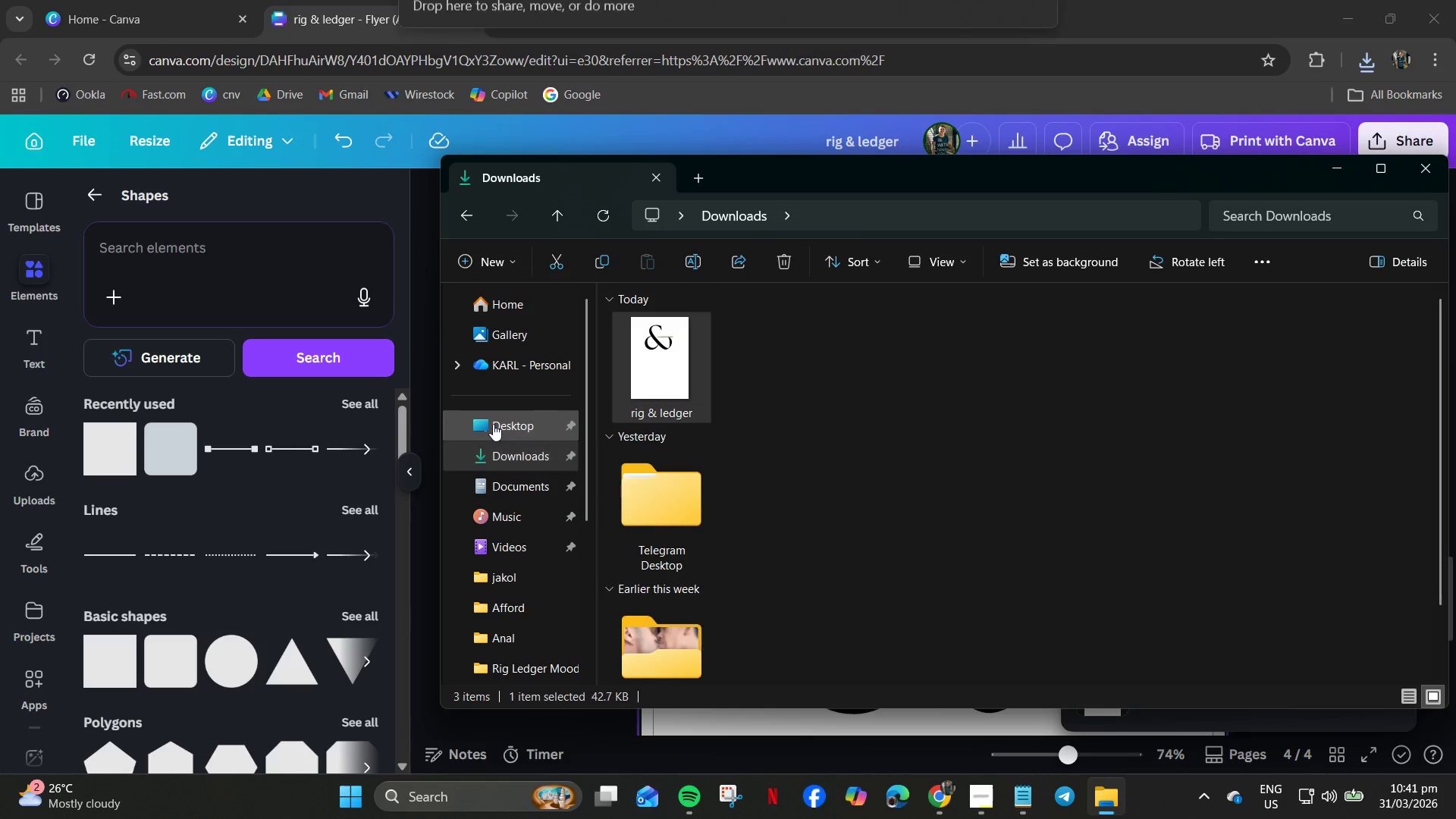 
left_click([493, 424])
 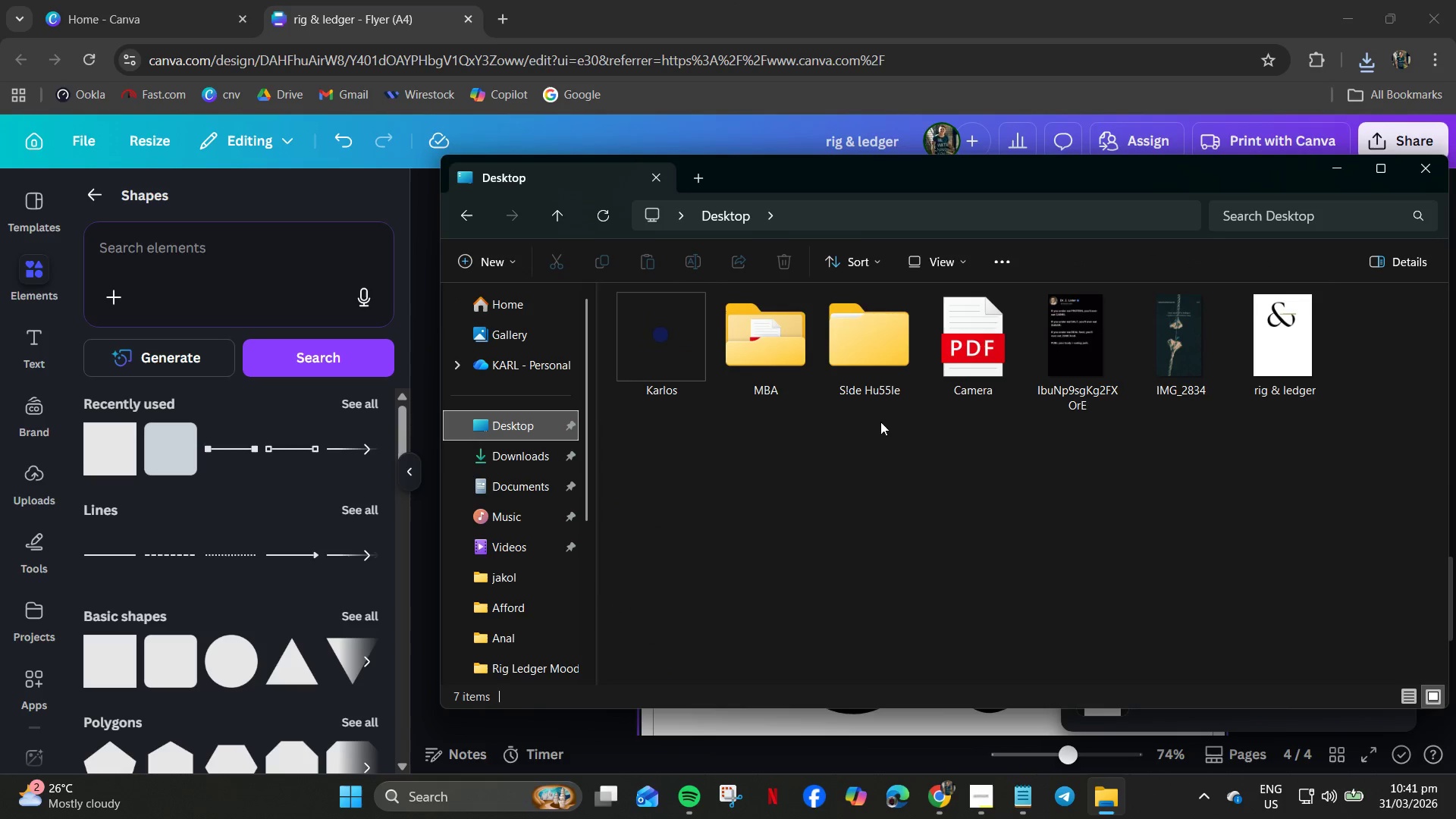 
double_click([1260, 346])
 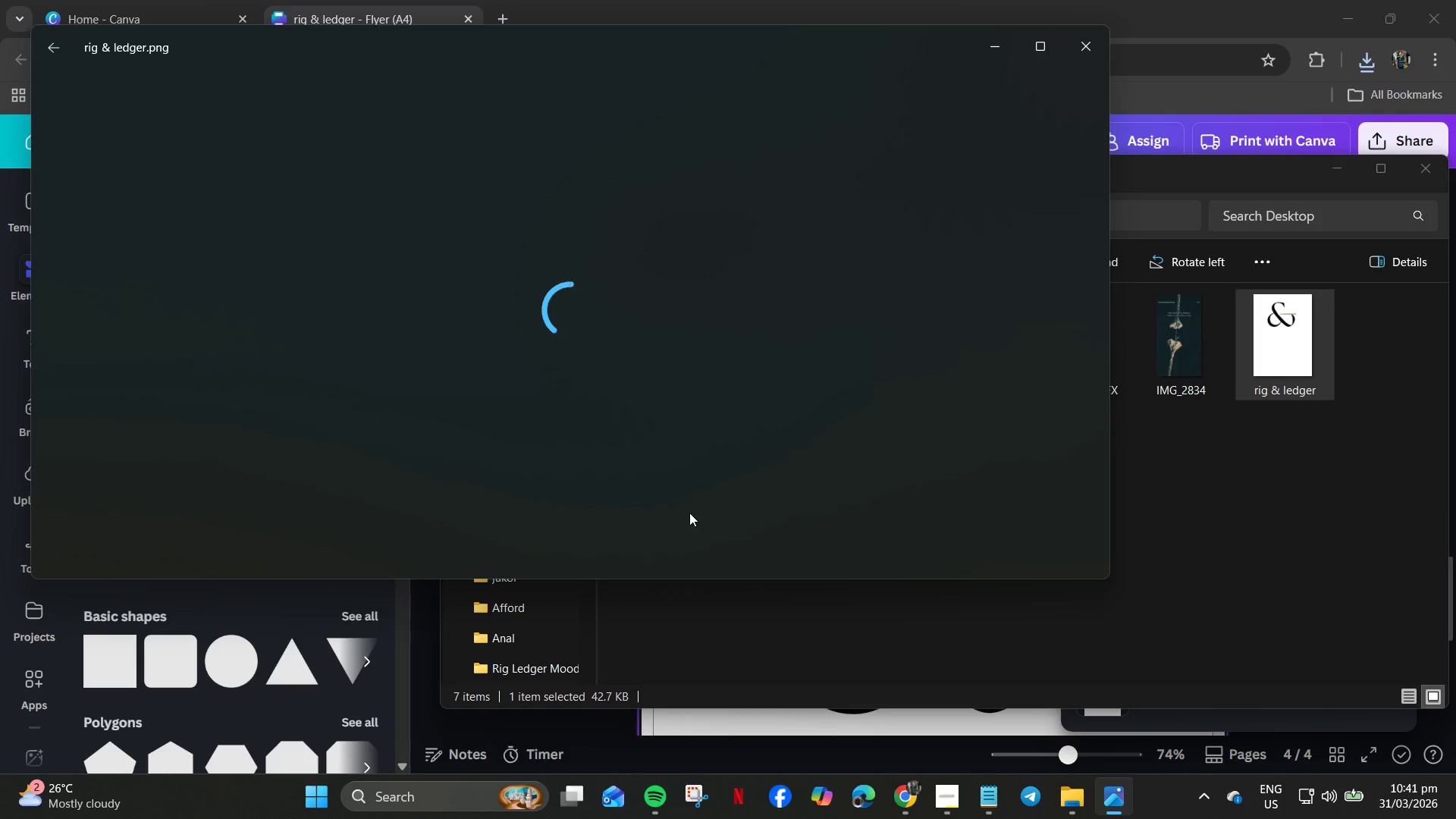 
wait(6.0)
 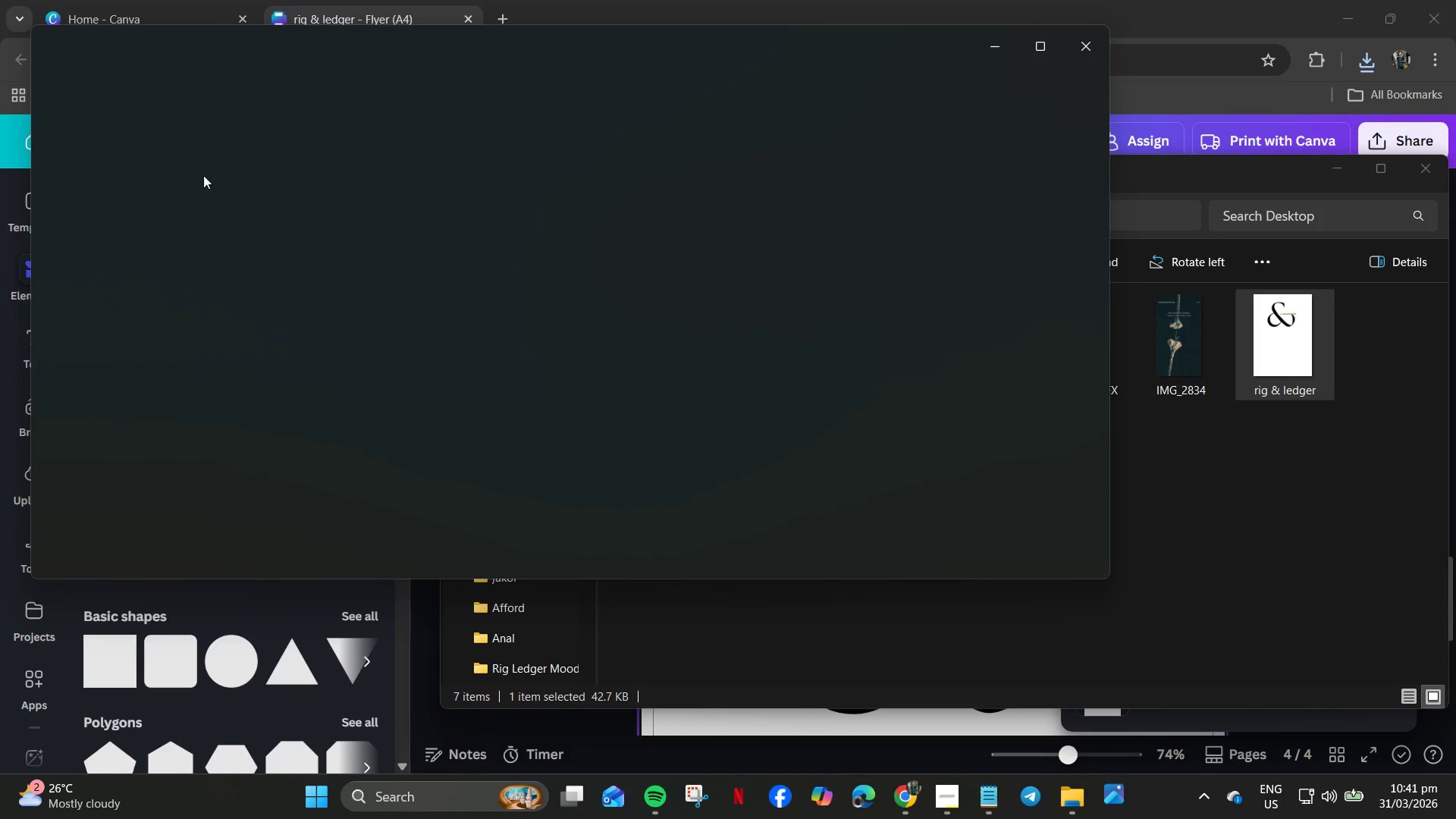 
left_click_drag(start_coordinate=[654, 428], to_coordinate=[613, 293])
 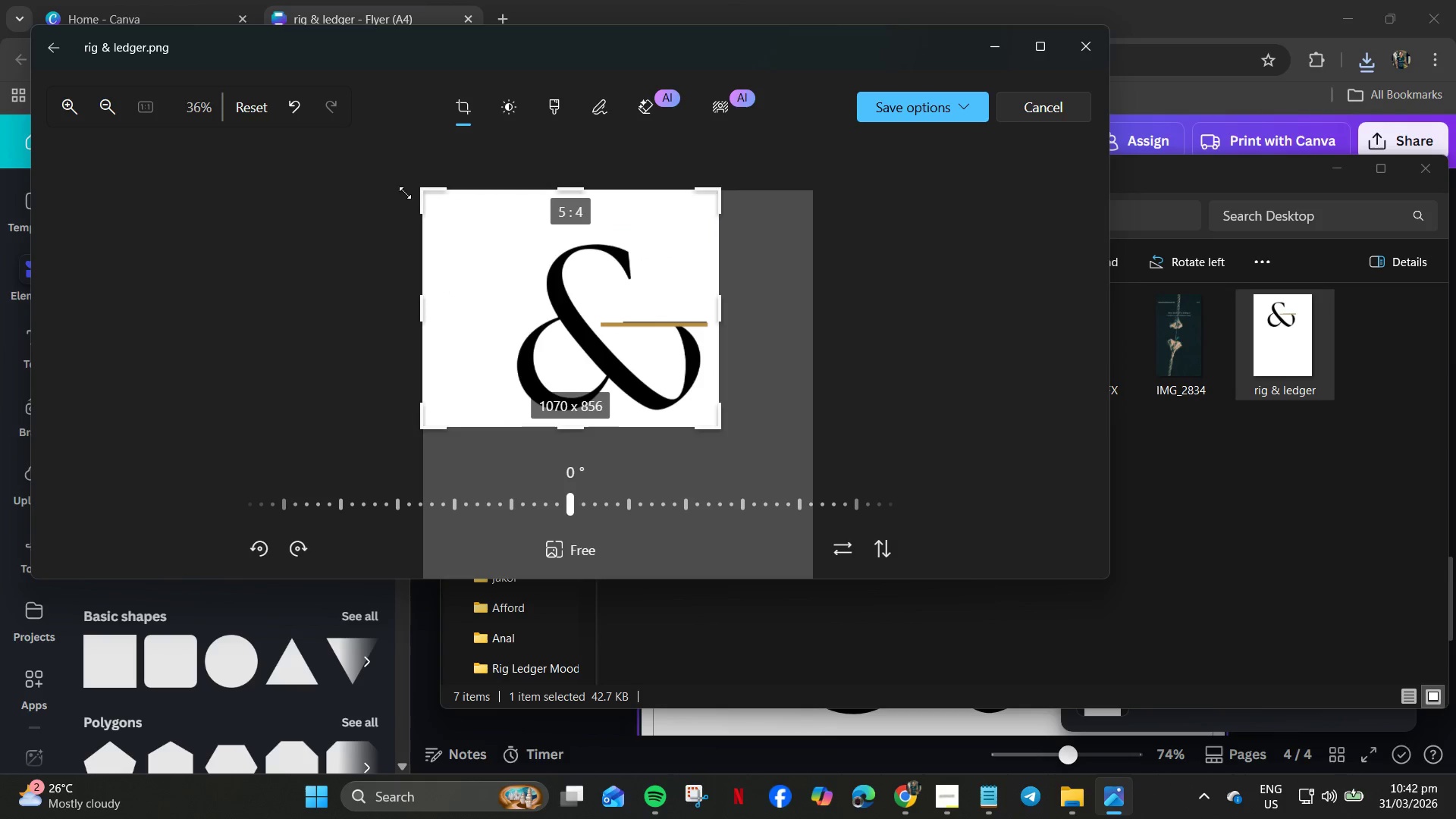 
left_click_drag(start_coordinate=[423, 194], to_coordinate=[515, 238])
 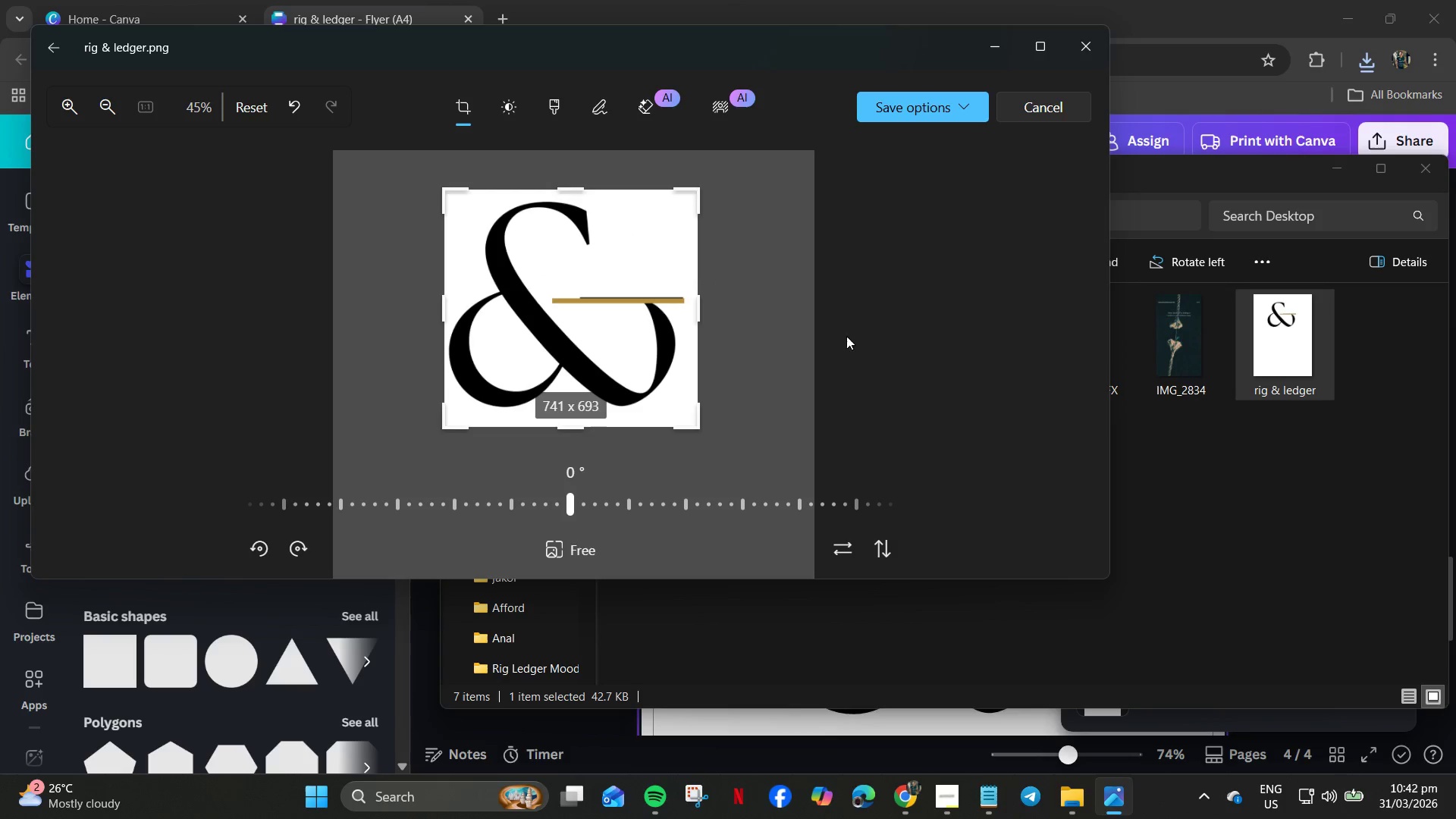 
left_click([881, 325])
 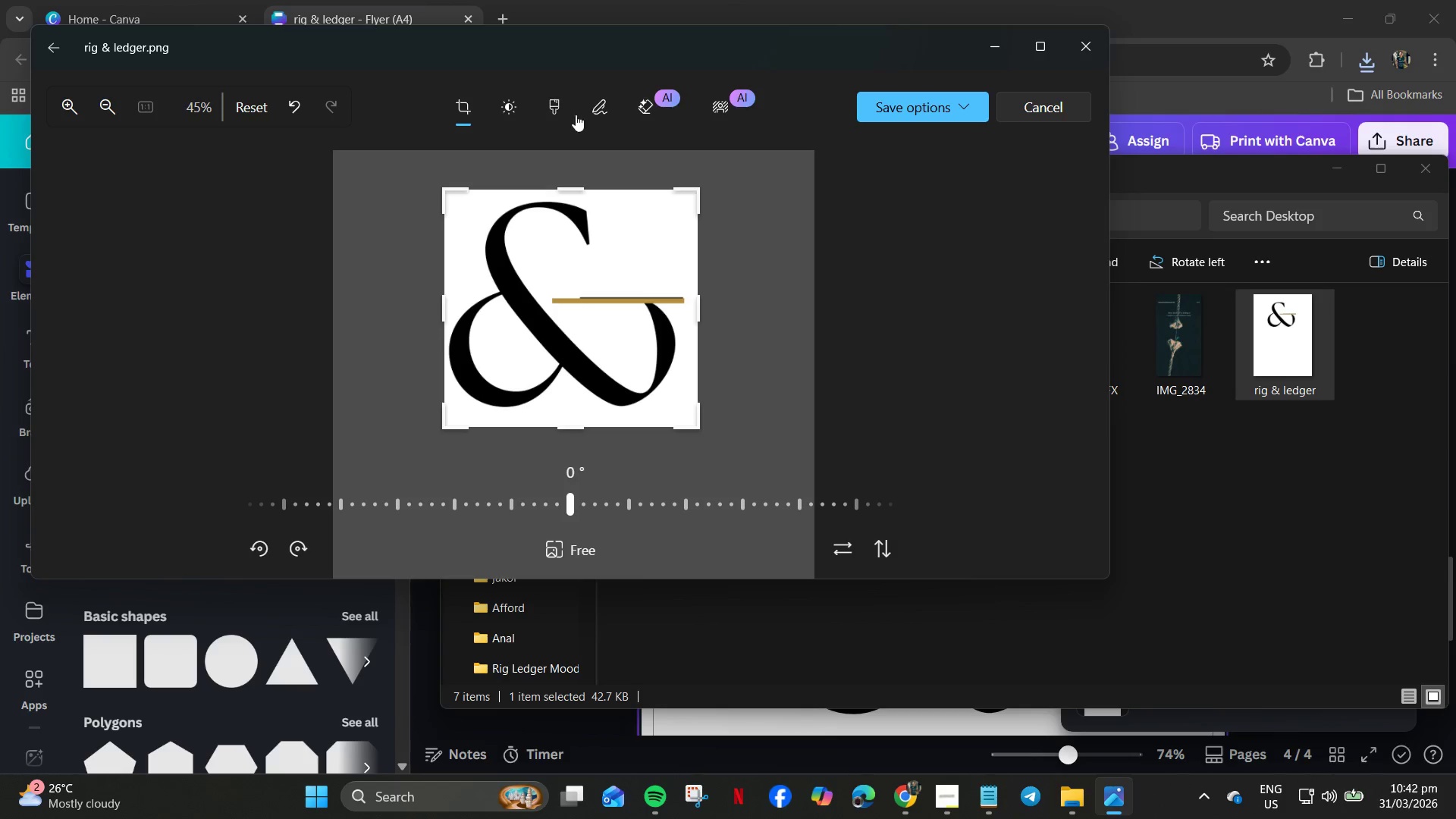 
wait(5.75)
 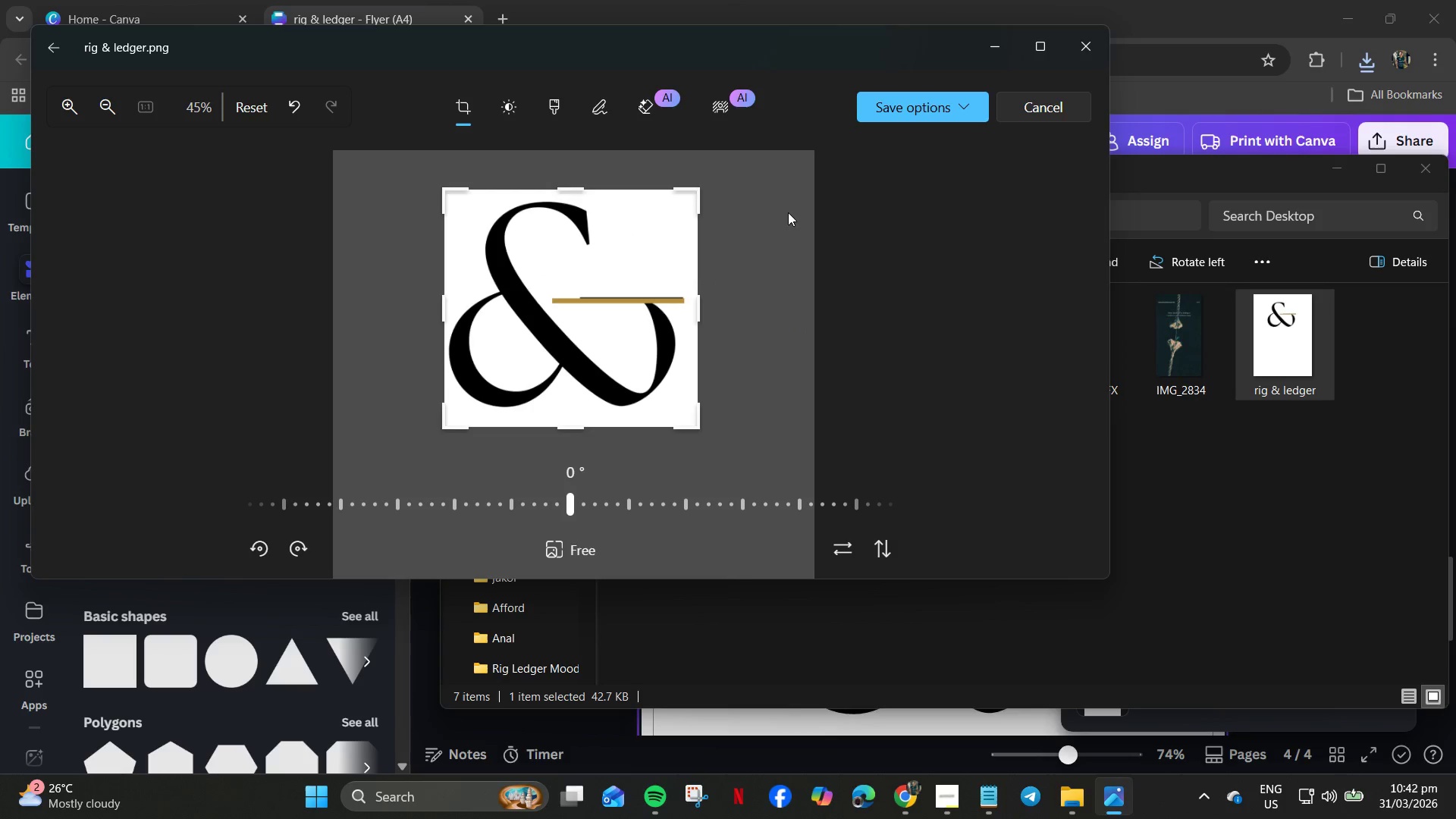 
left_click([912, 234])
 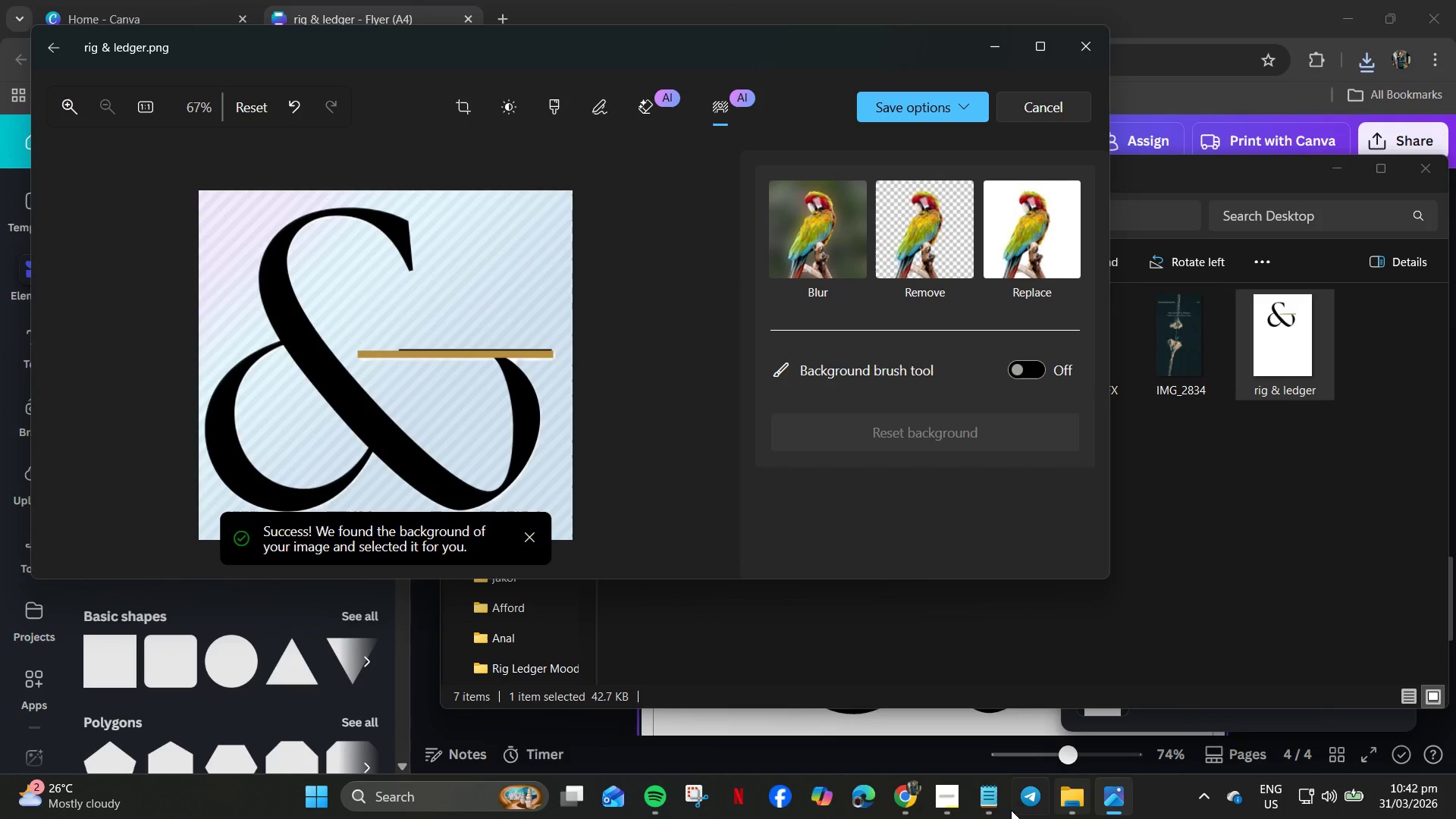 
left_click([905, 811])
 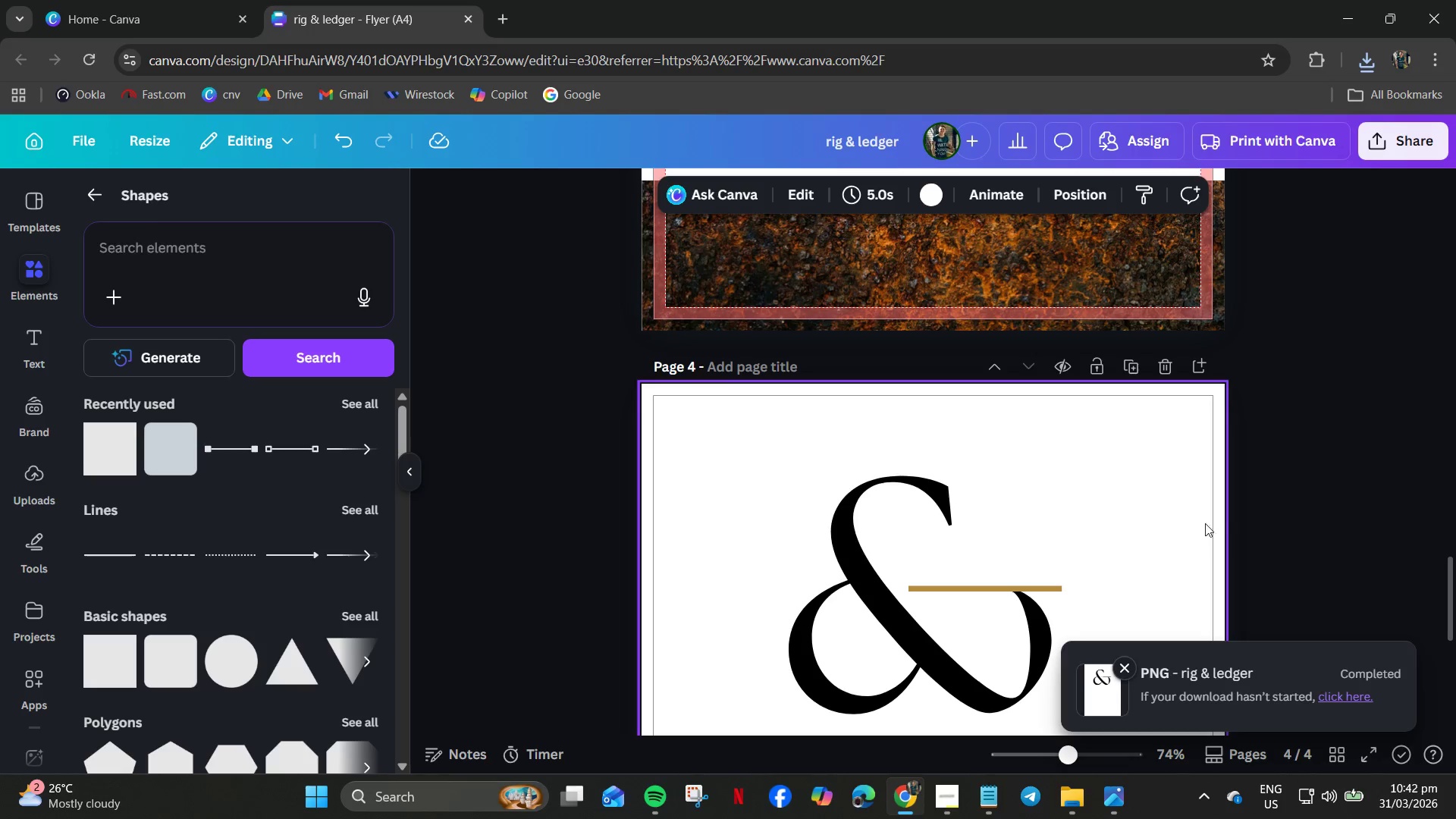 
left_click([1272, 484])
 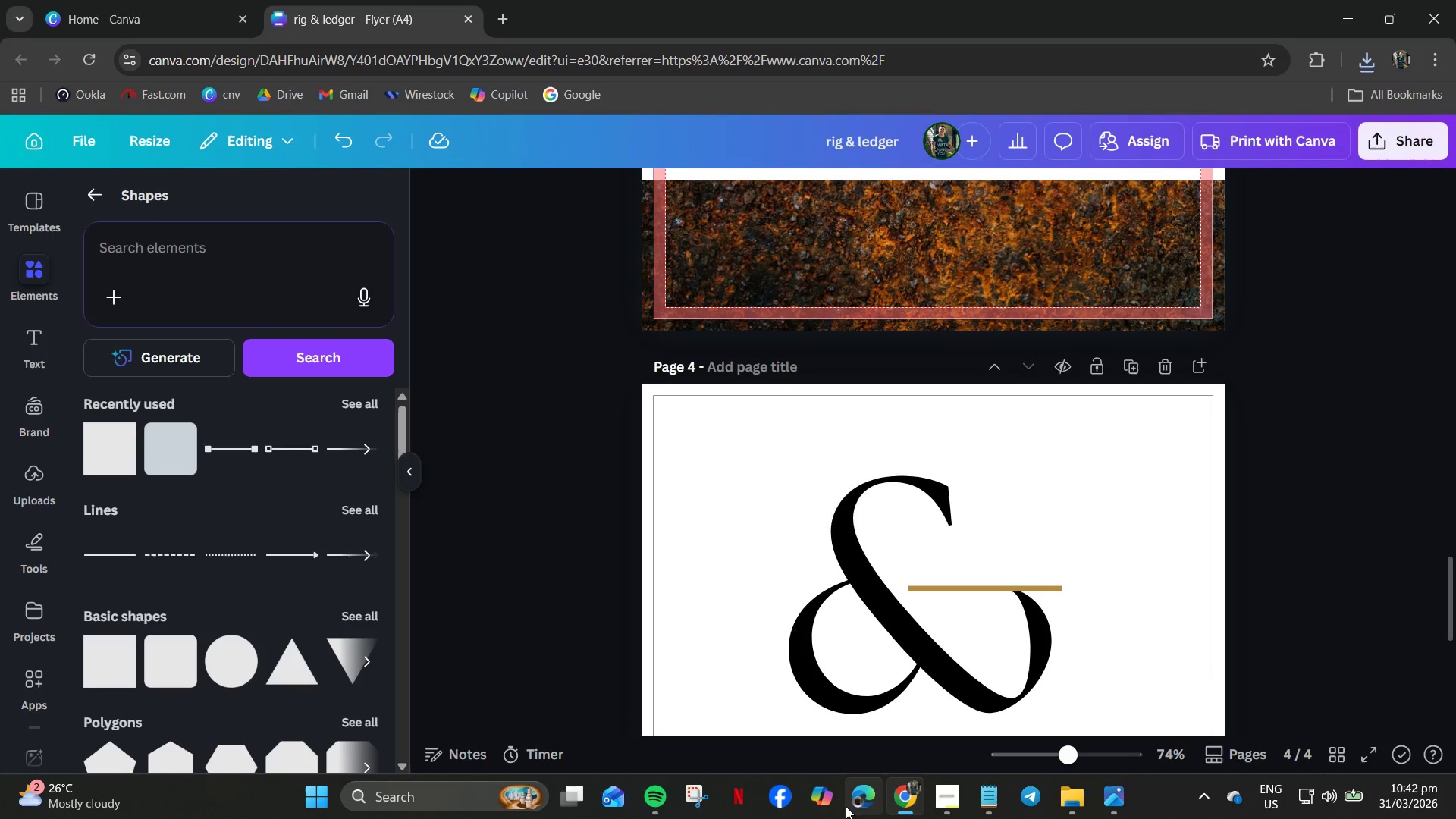 
left_click([1068, 810])
 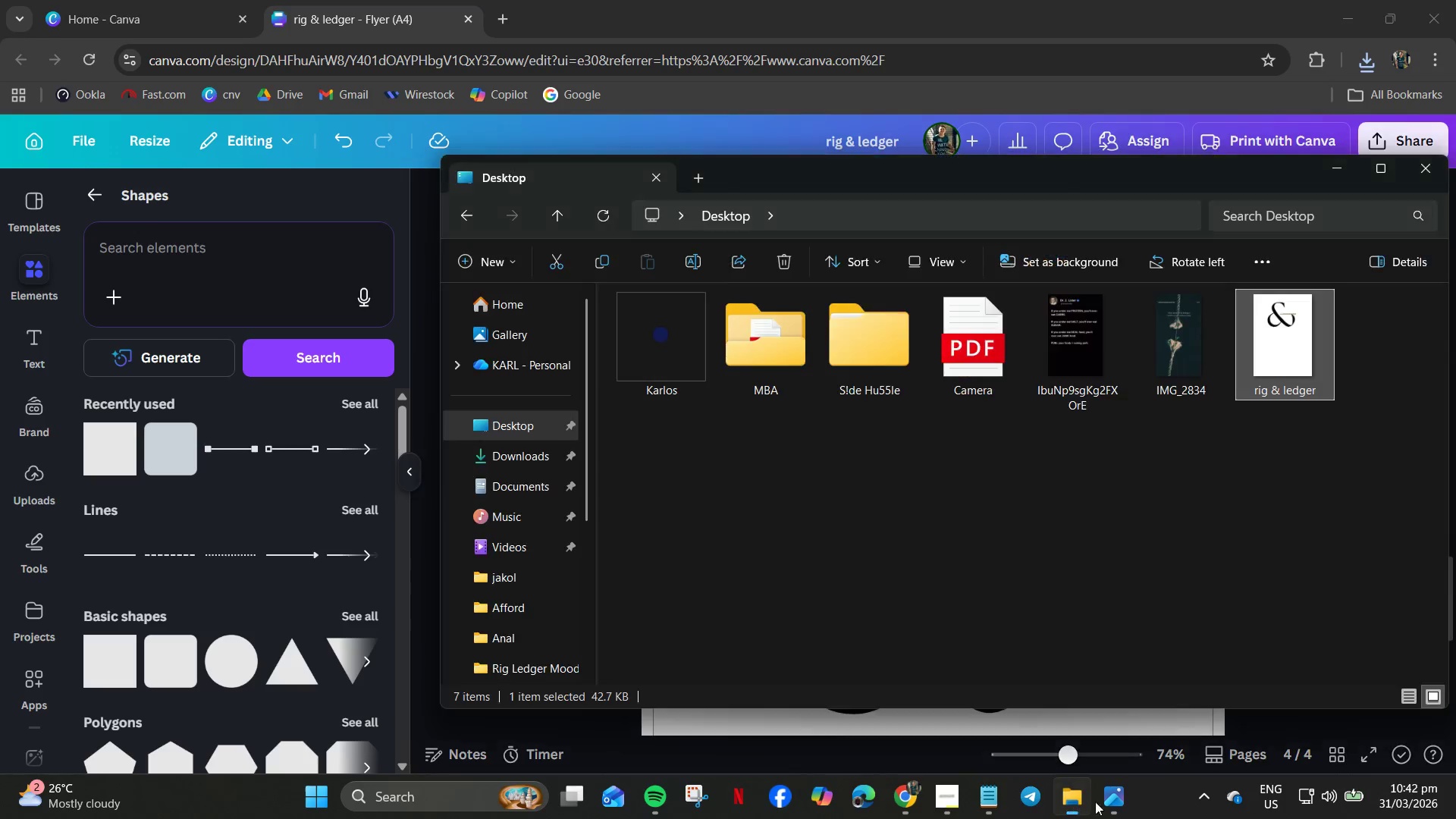 
left_click([1107, 800])
 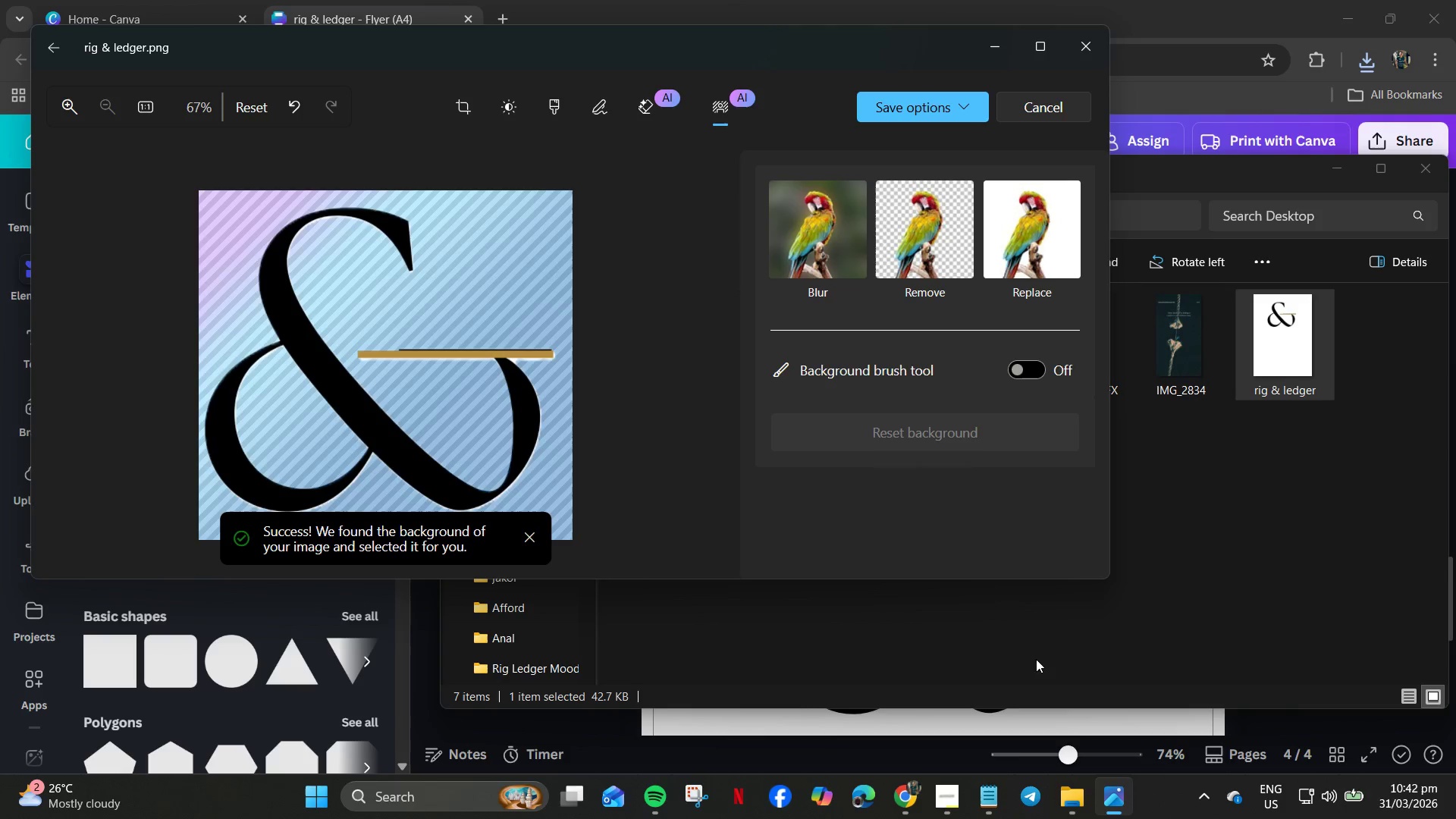 
left_click([1263, 720])
 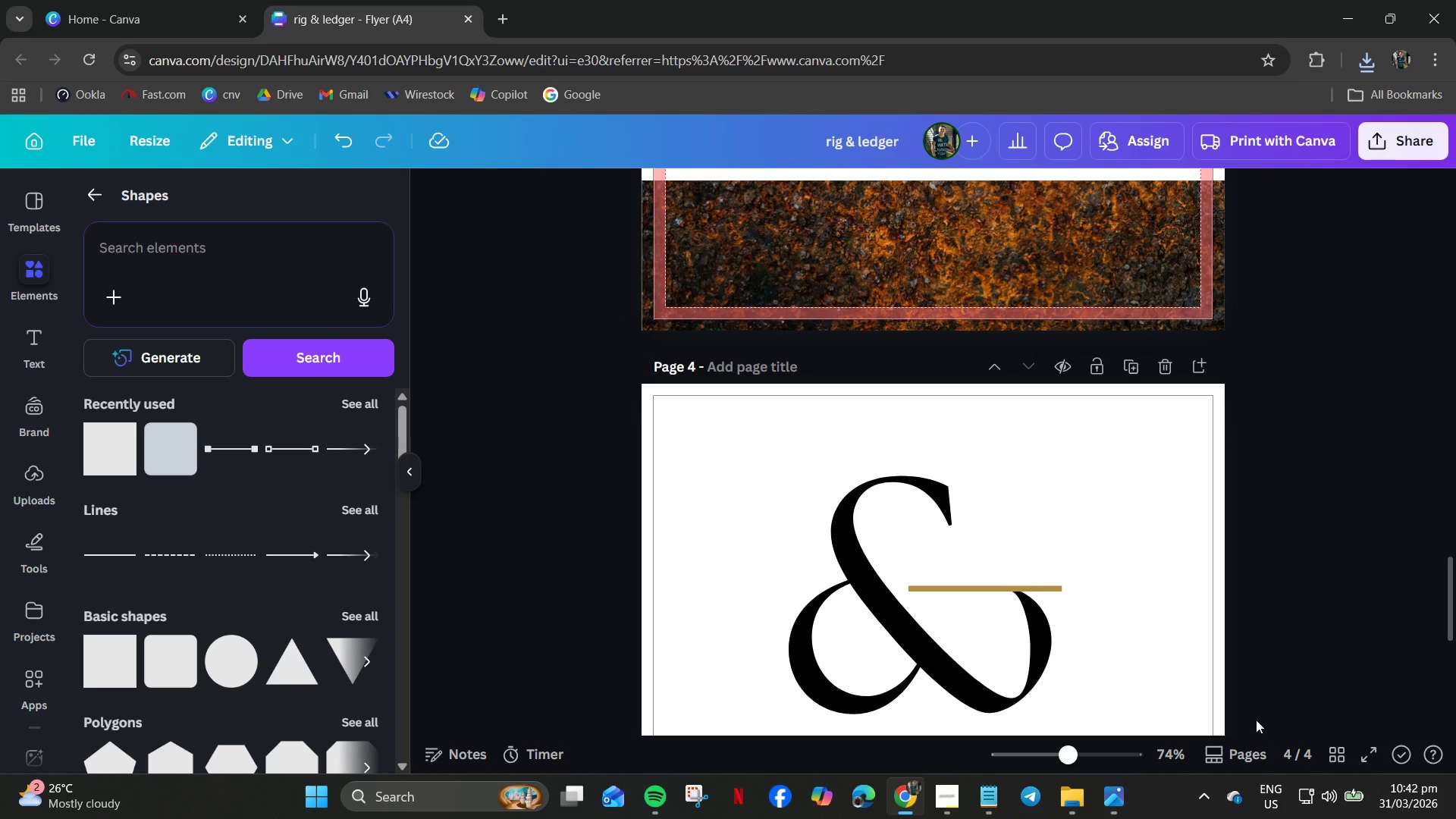 
hold_key(key=ControlLeft, duration=0.91)
scroll: coordinate [1090, 577], scroll_direction: up, amount: 7.0
 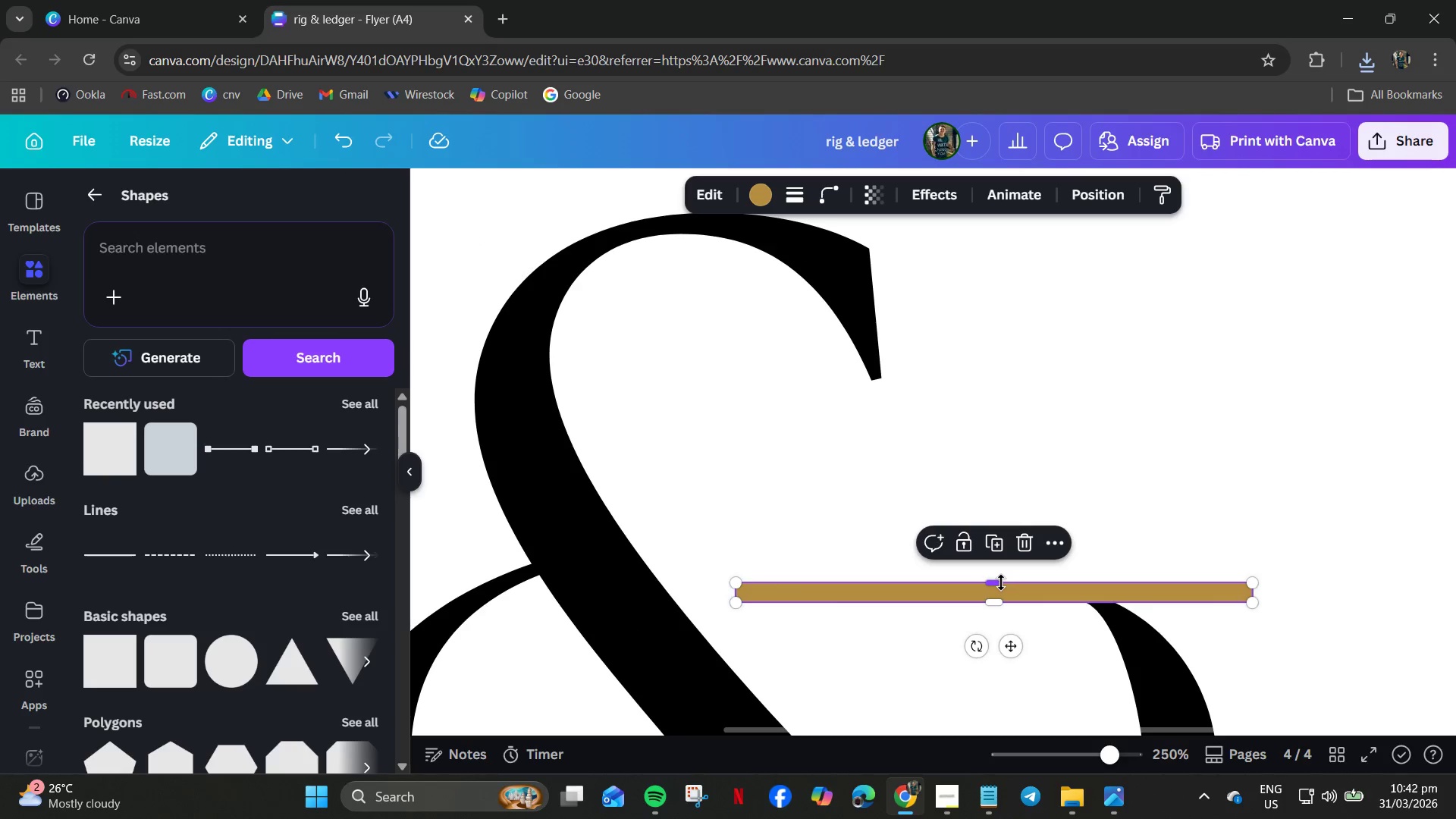 
left_click_drag(start_coordinate=[998, 583], to_coordinate=[998, 579])
 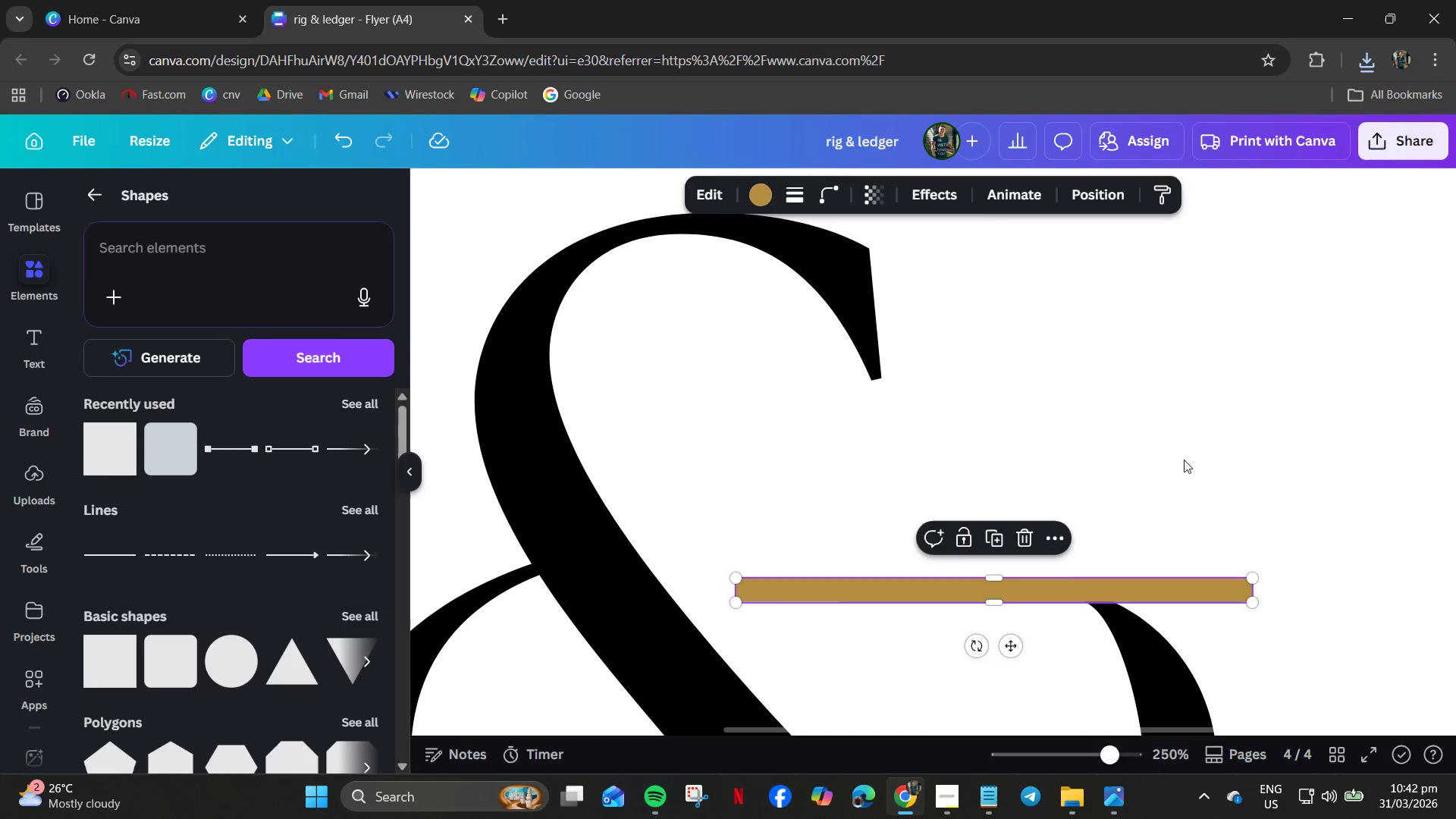 
left_click([1184, 460])
 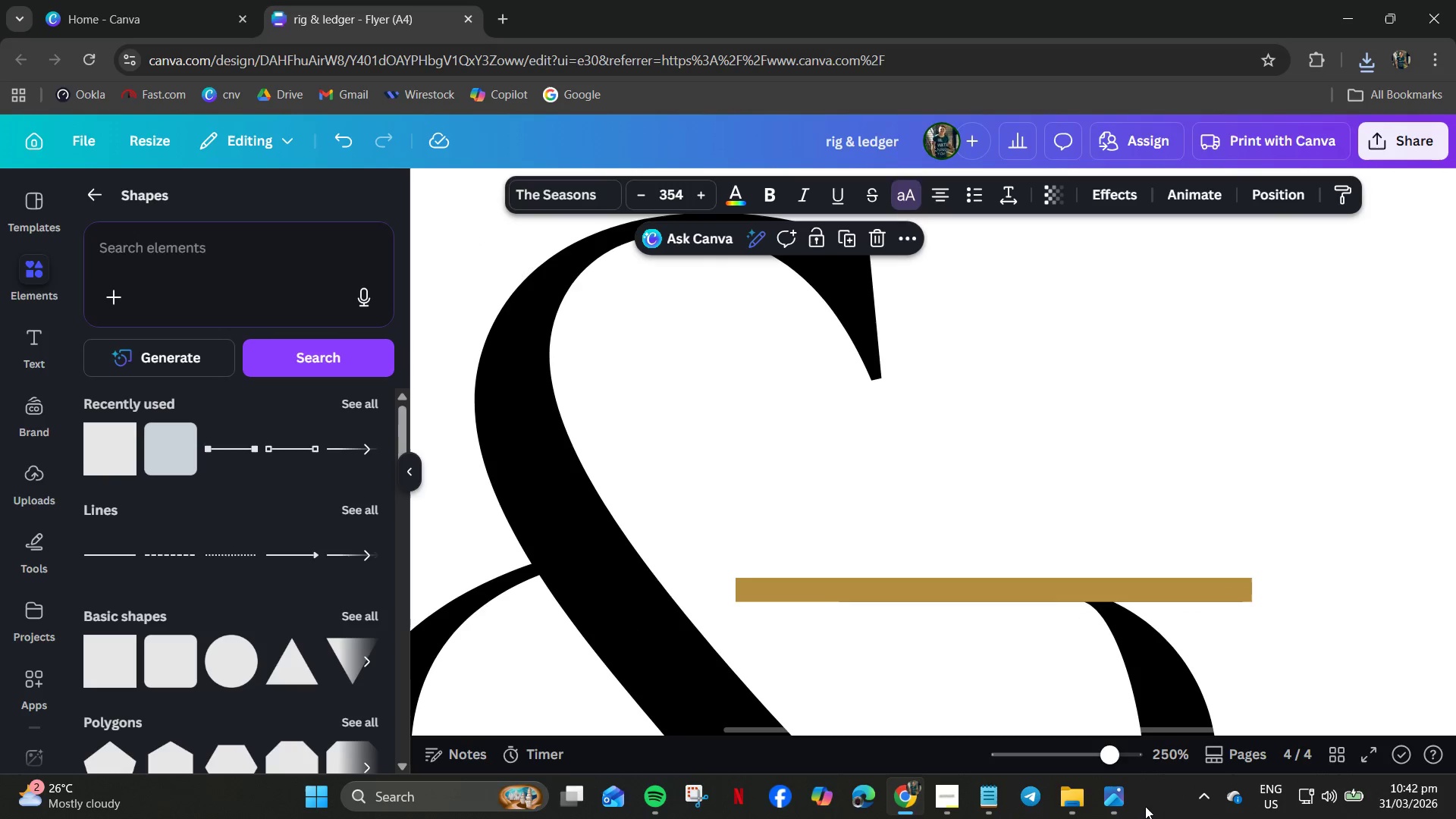 
left_click([1118, 809])
 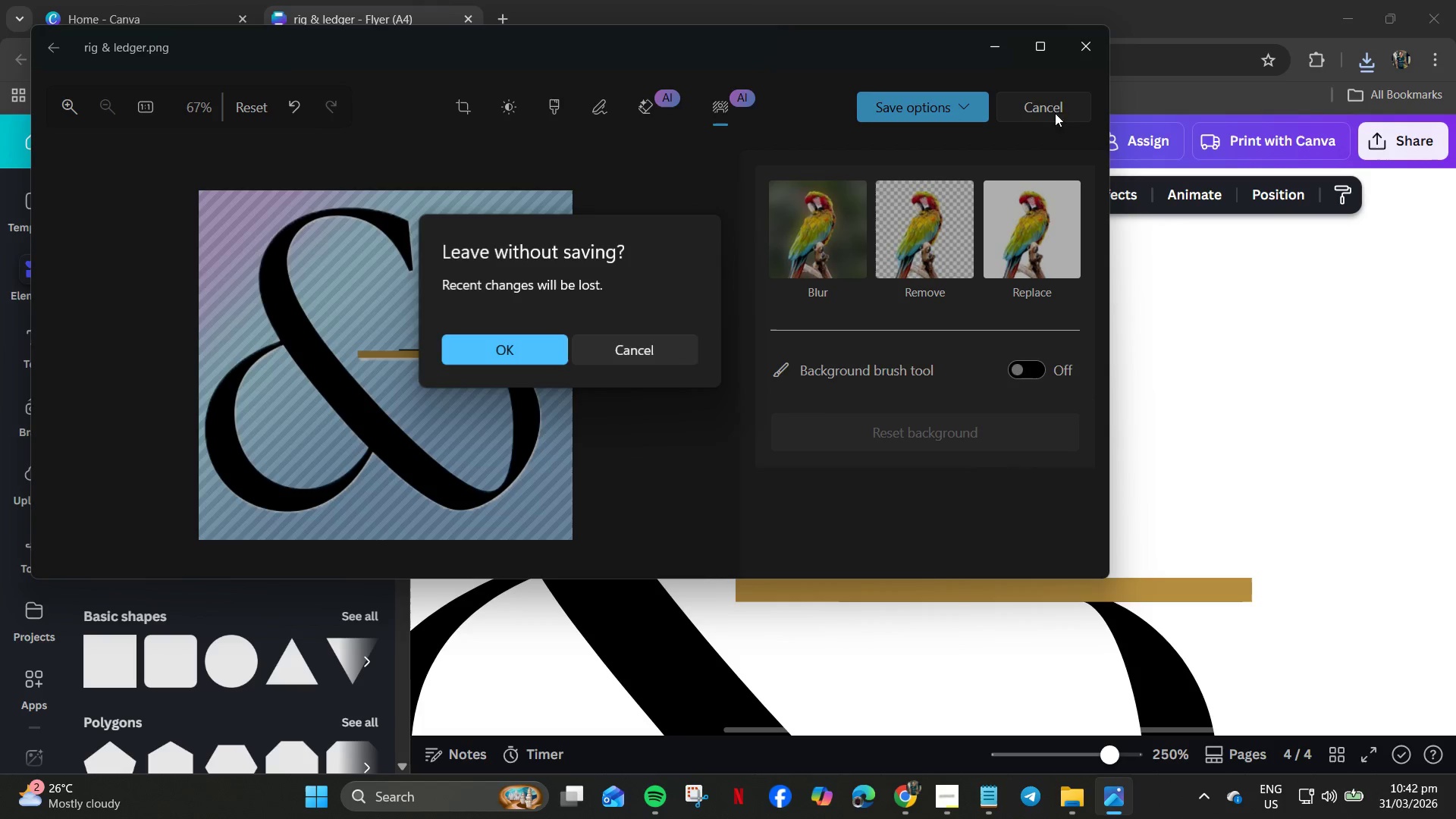 
left_click_drag(start_coordinate=[498, 340], to_coordinate=[504, 342])
 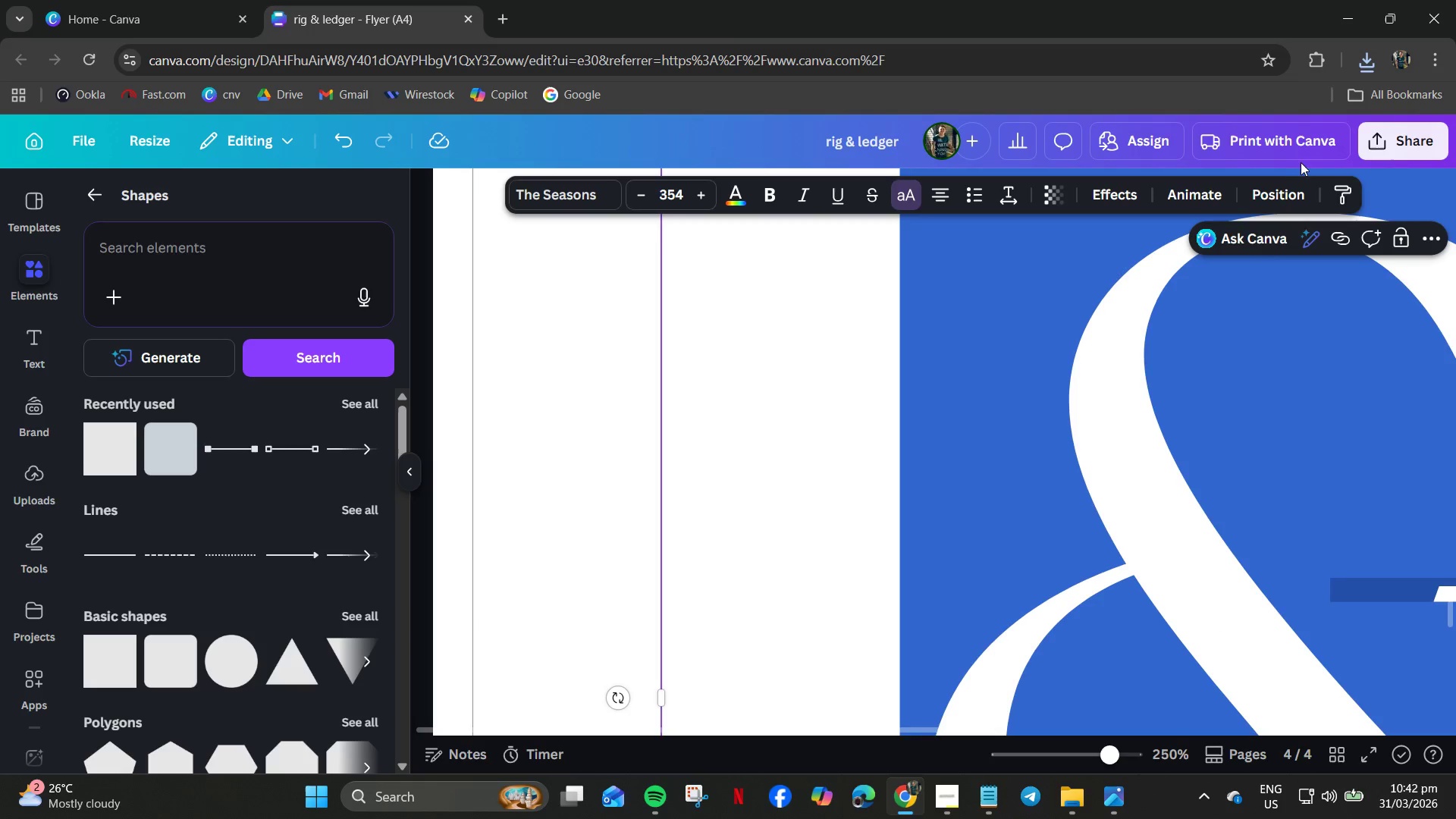 
hold_key(key=ControlLeft, duration=0.7)
scroll: coordinate [917, 486], scroll_direction: down, amount: 4.0
 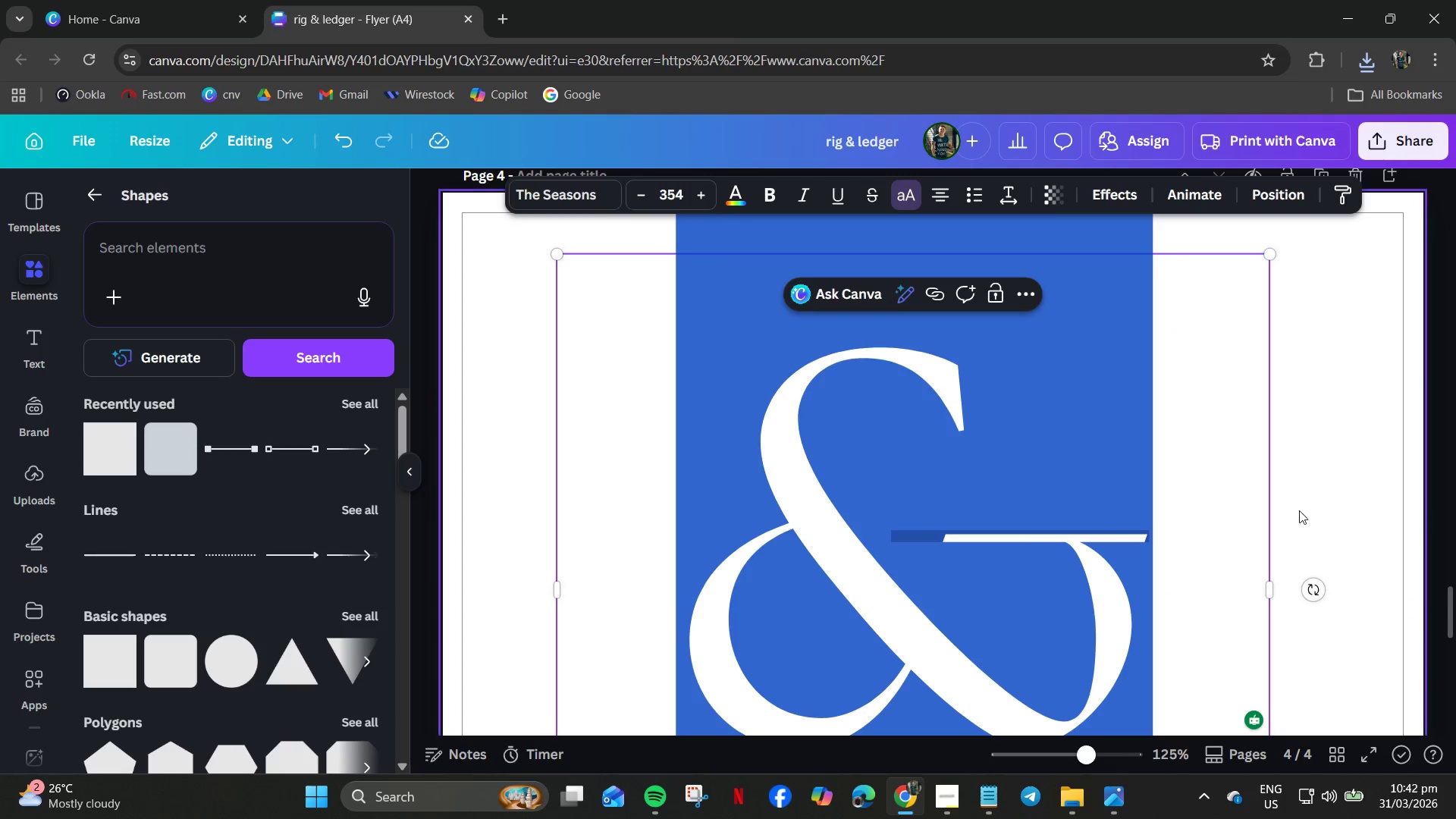 
left_click([1323, 469])
 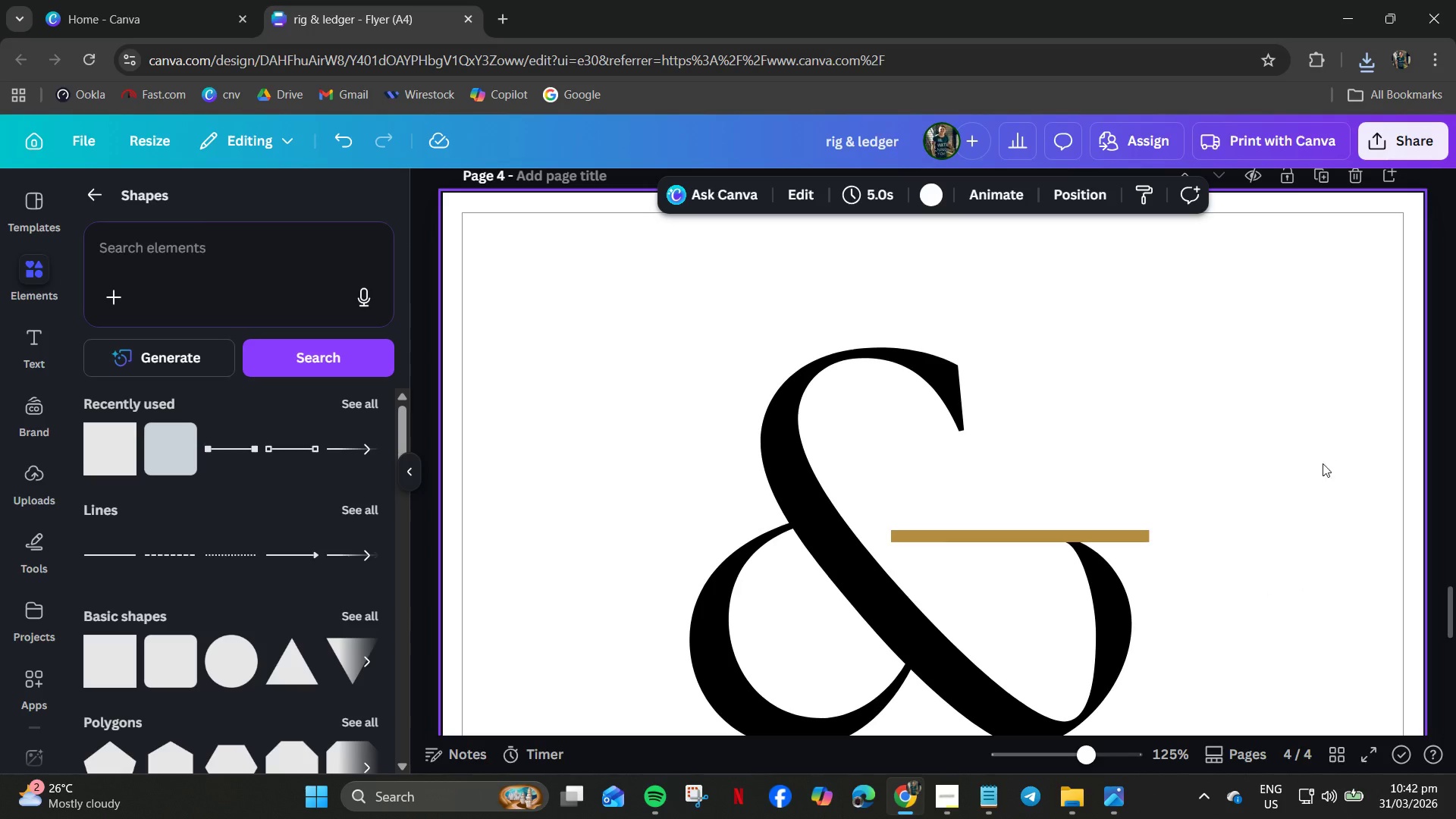 
left_click([1331, 463])
 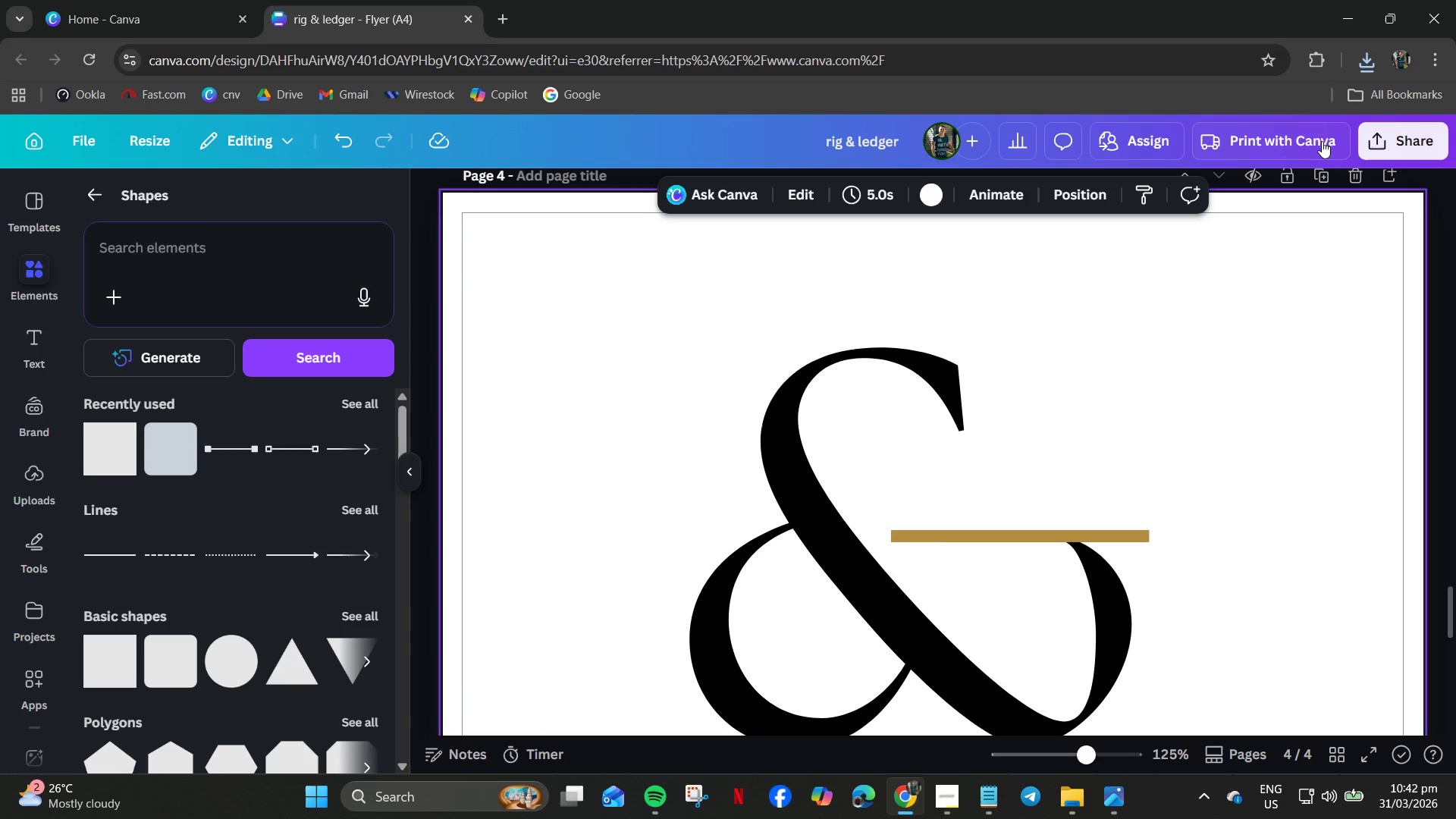 
left_click([1308, 140])
 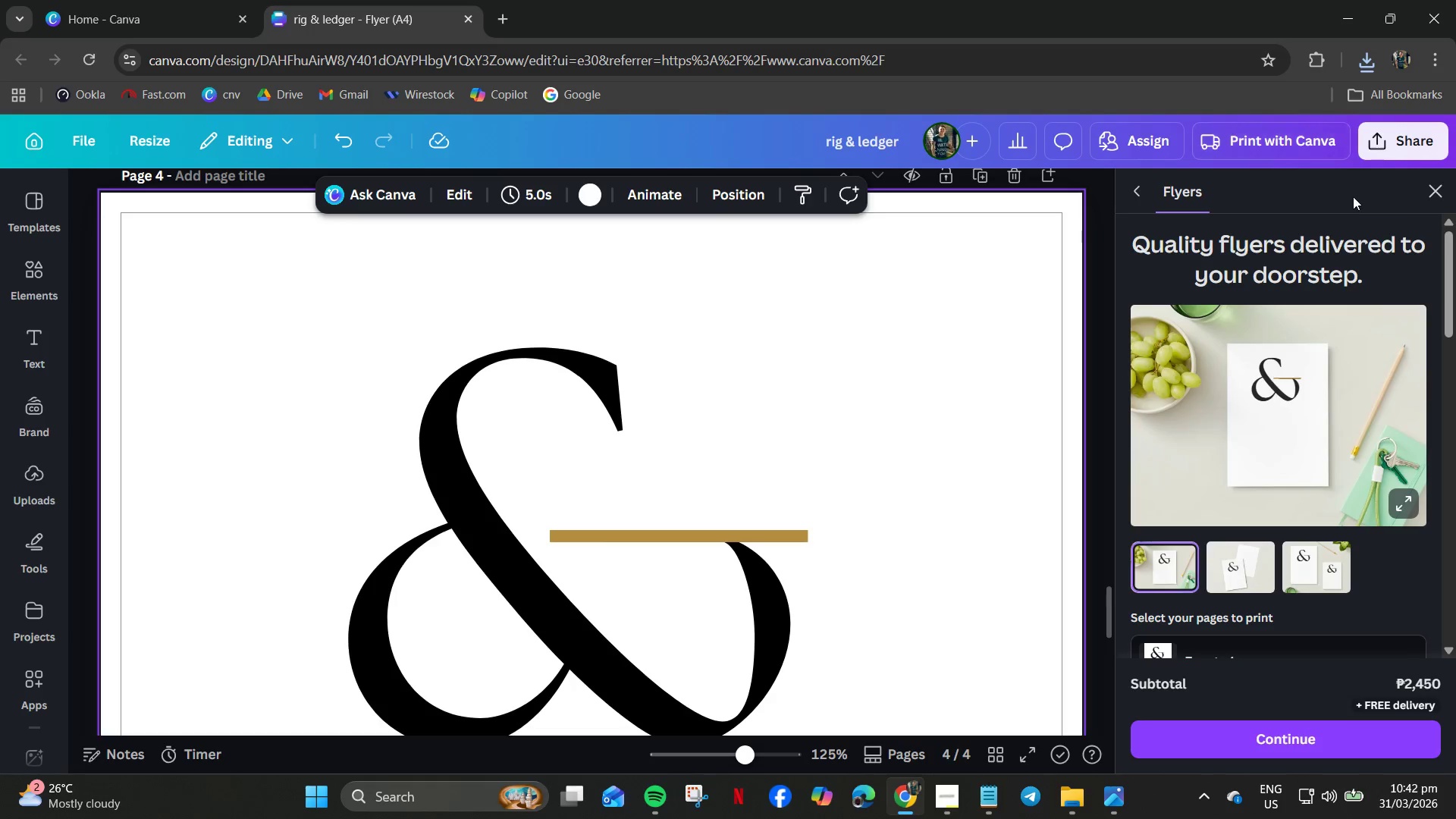 
left_click([1377, 135])
 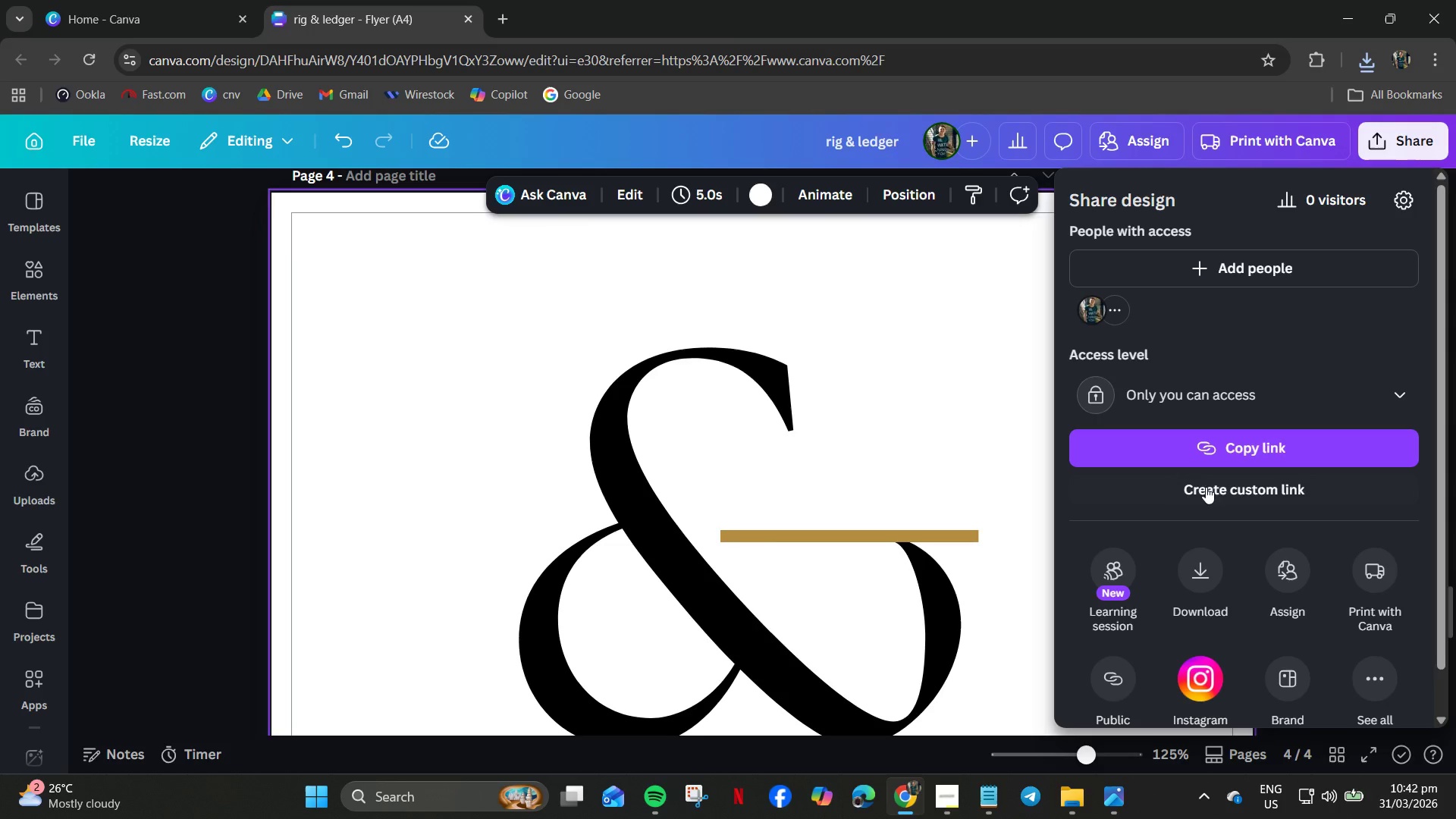 
left_click([1202, 563])
 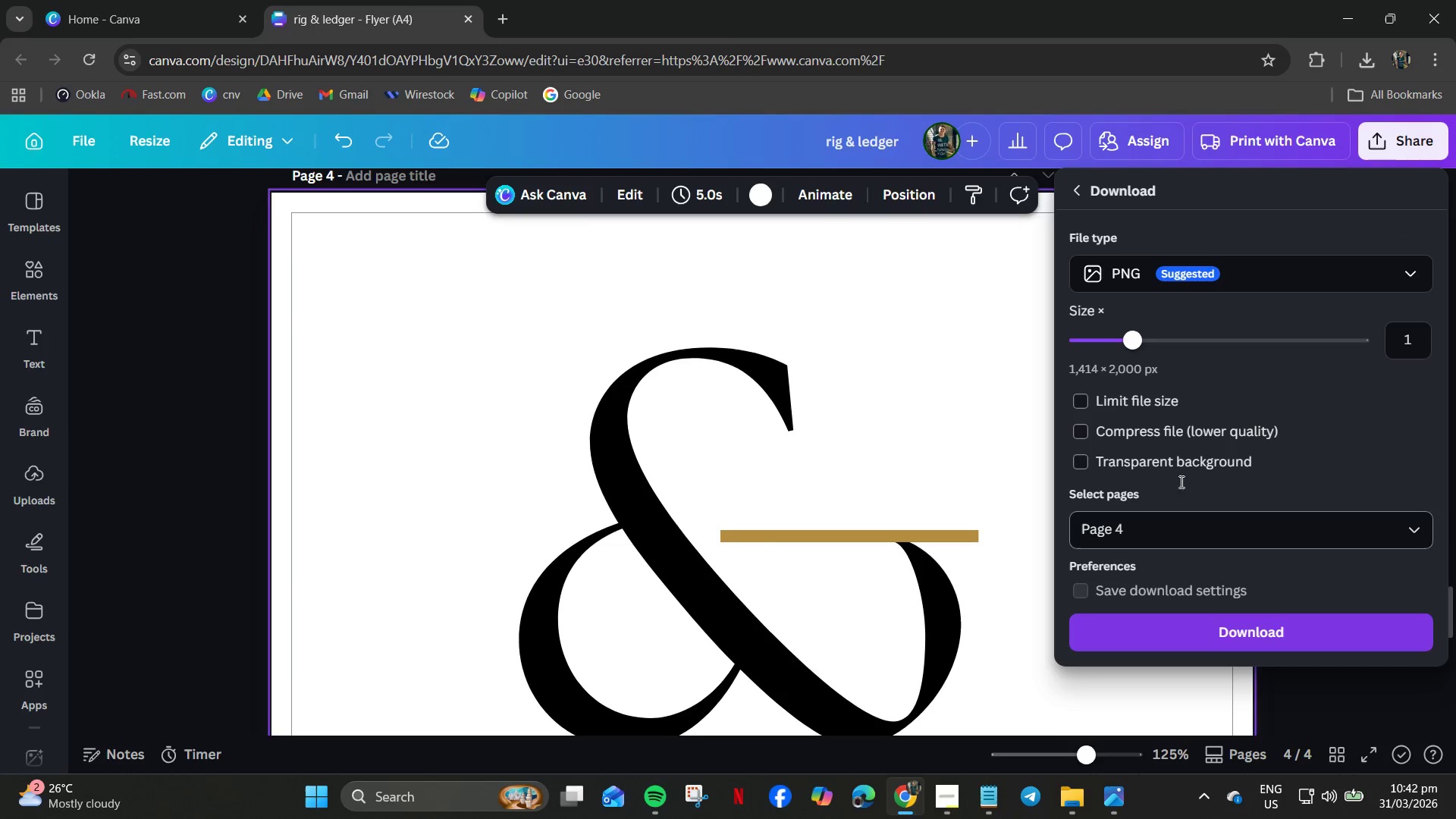 
left_click_drag(start_coordinate=[1137, 341], to_coordinate=[1455, 366])
 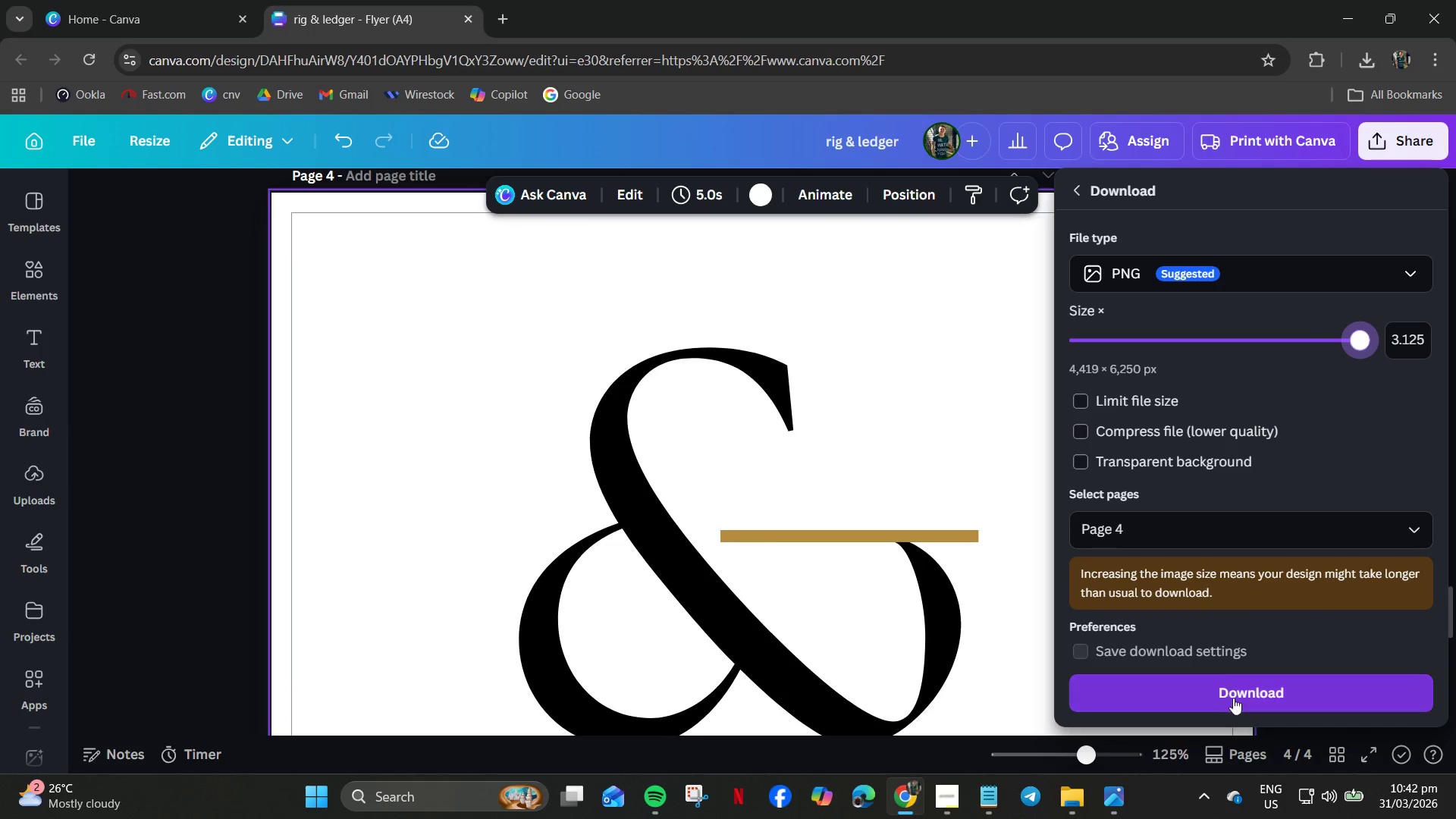 
left_click([1237, 702])
 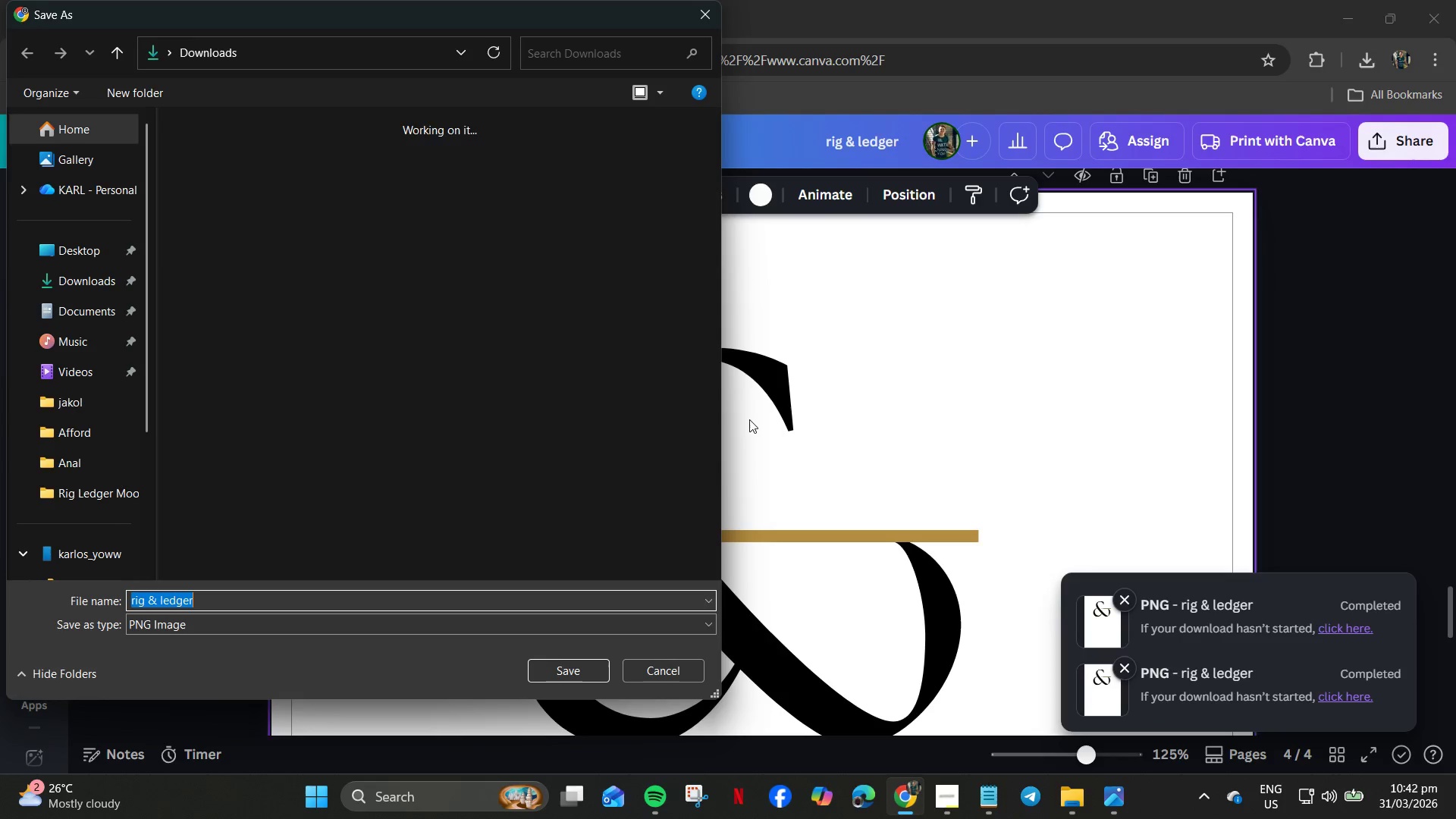 
wait(8.72)
 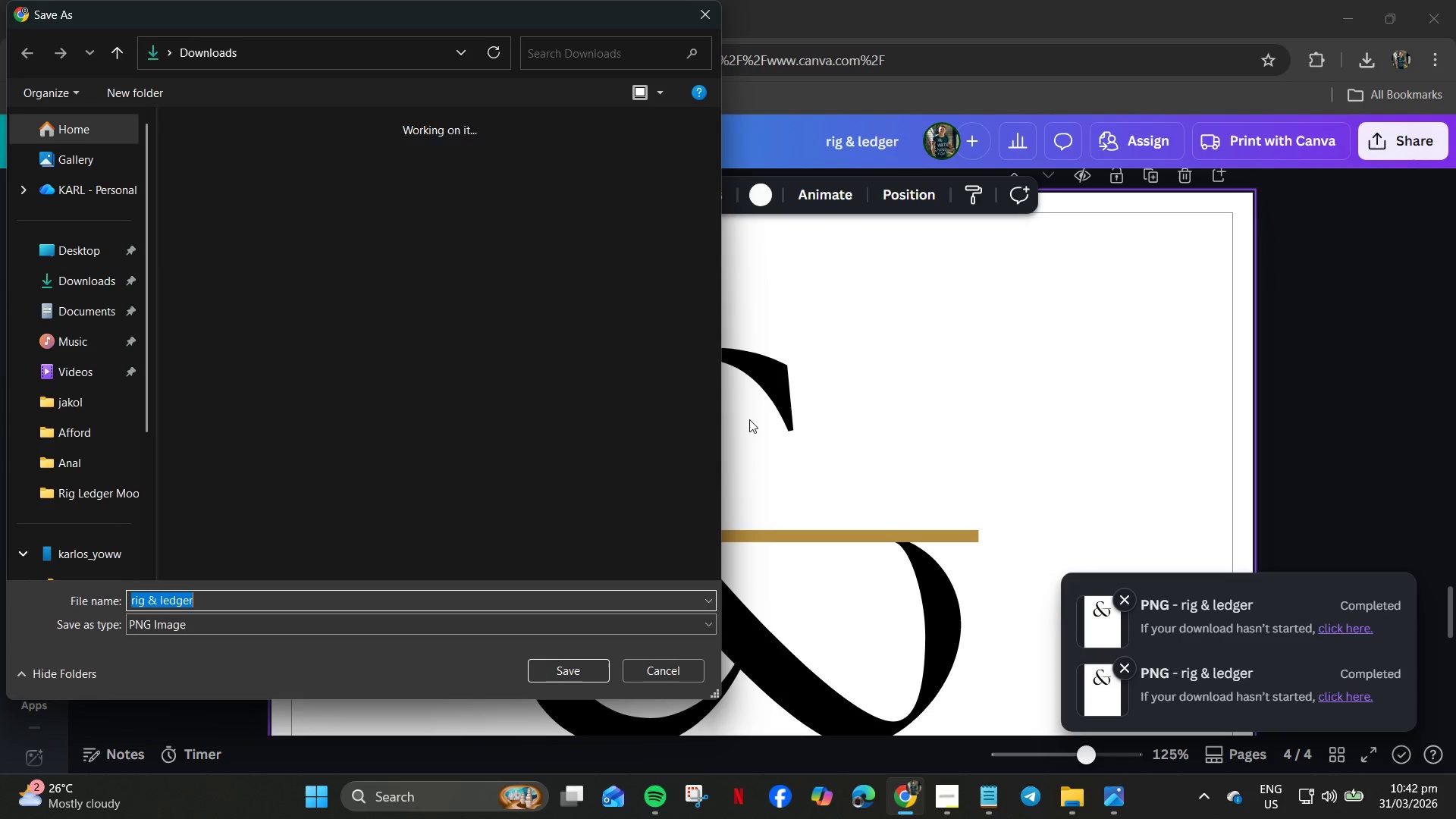 
left_click([1072, 803])
 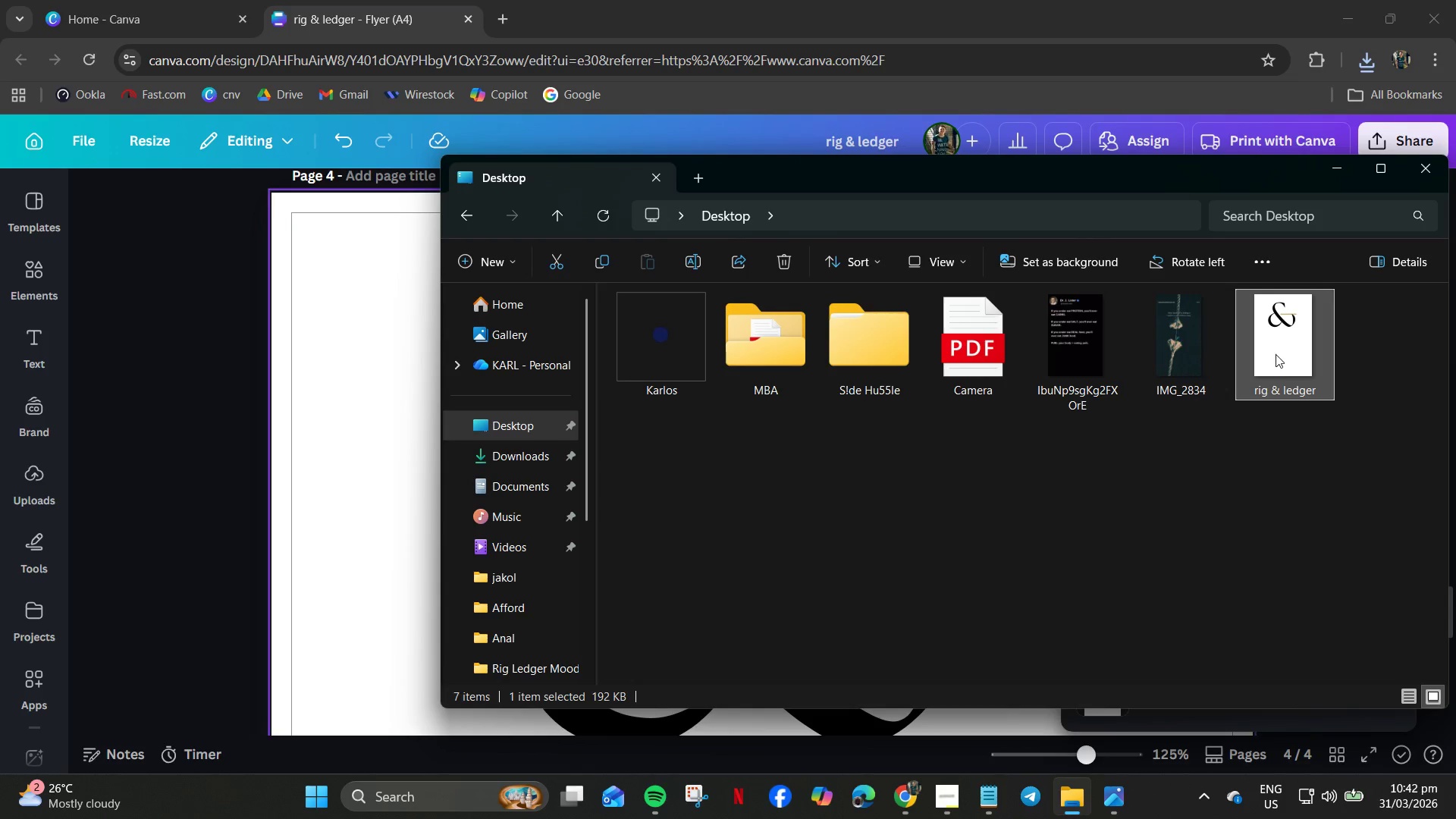 
double_click([1277, 351])
 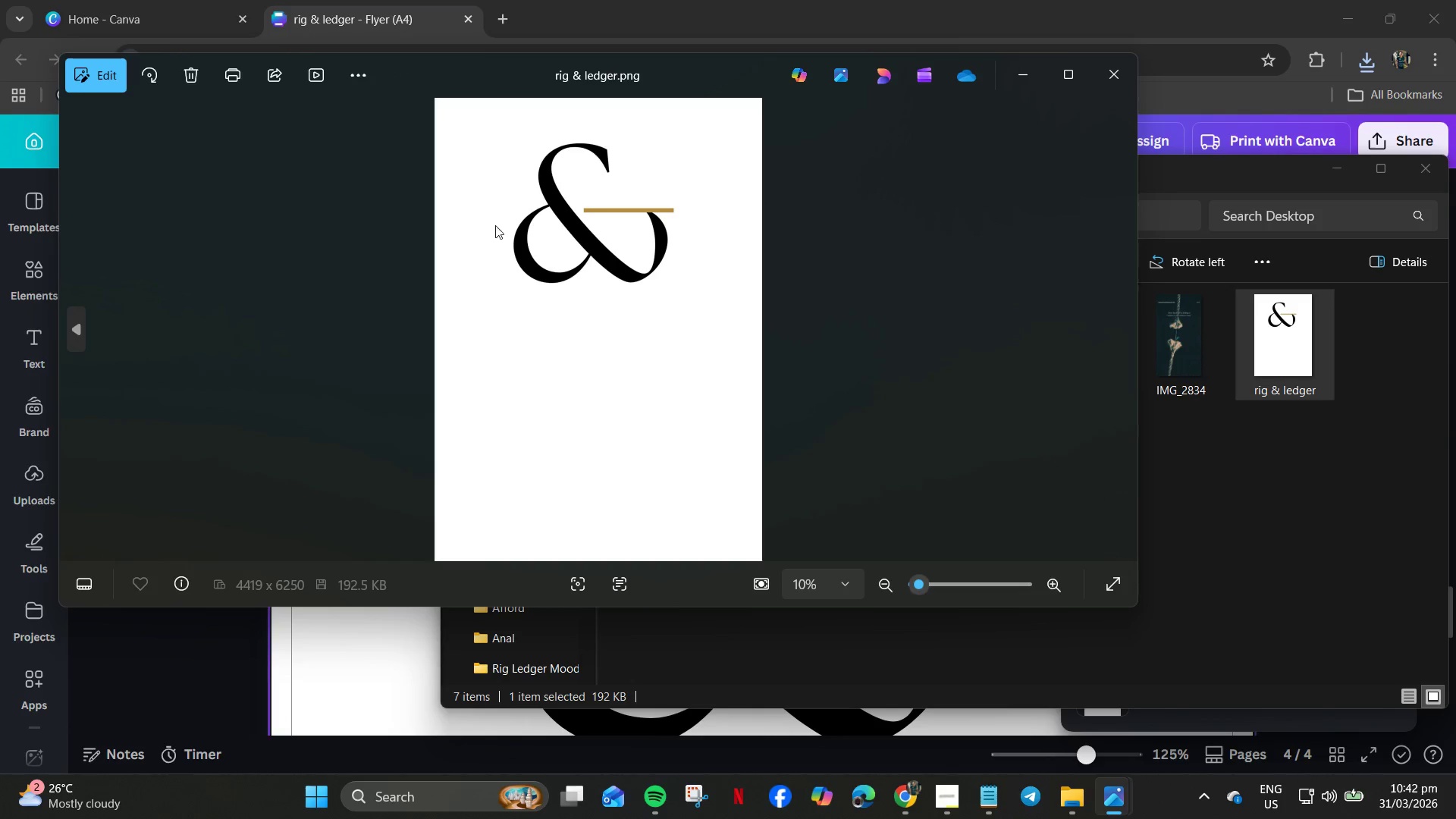 
right_click([643, 382])
 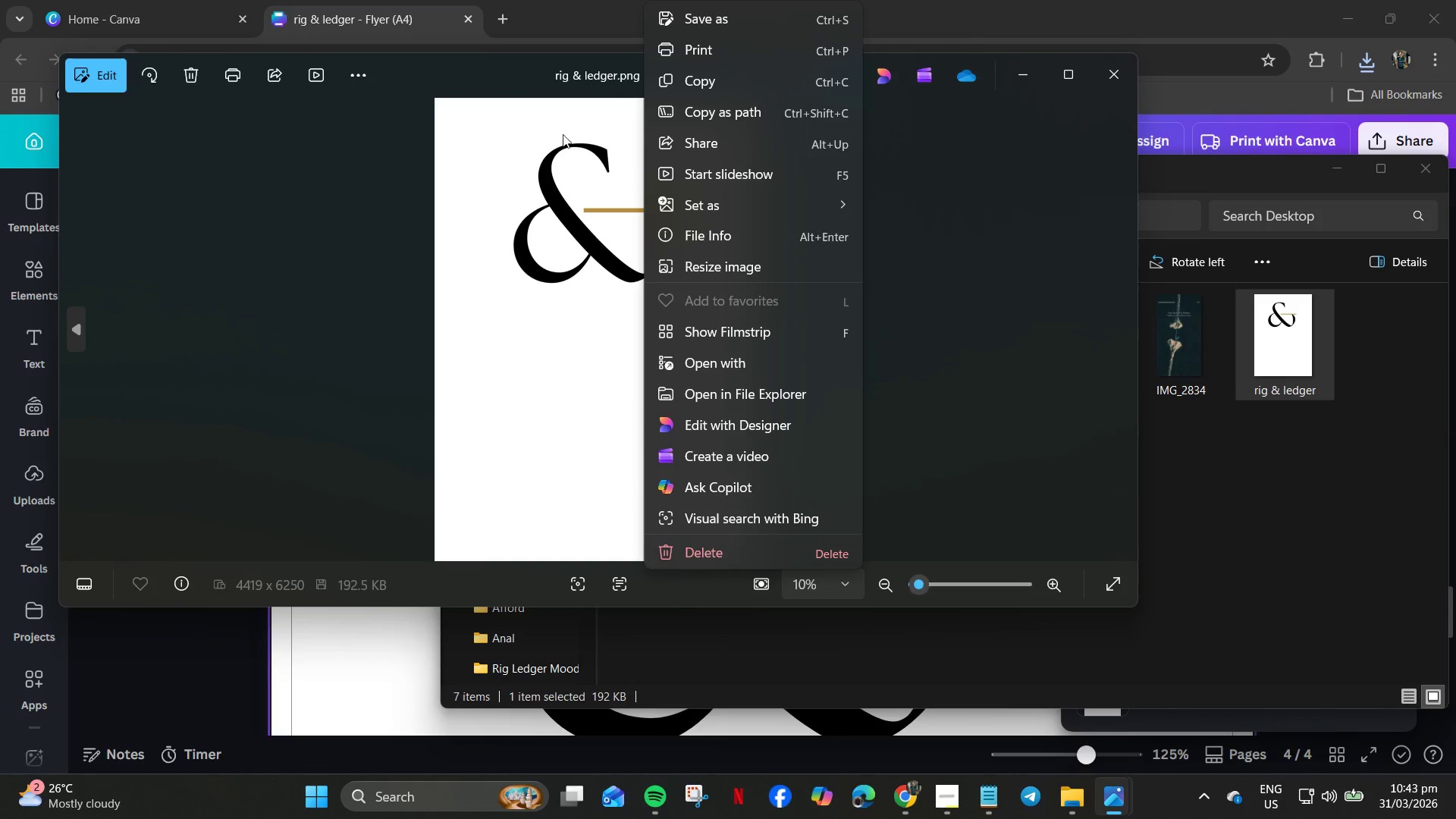 
left_click([104, 81])
 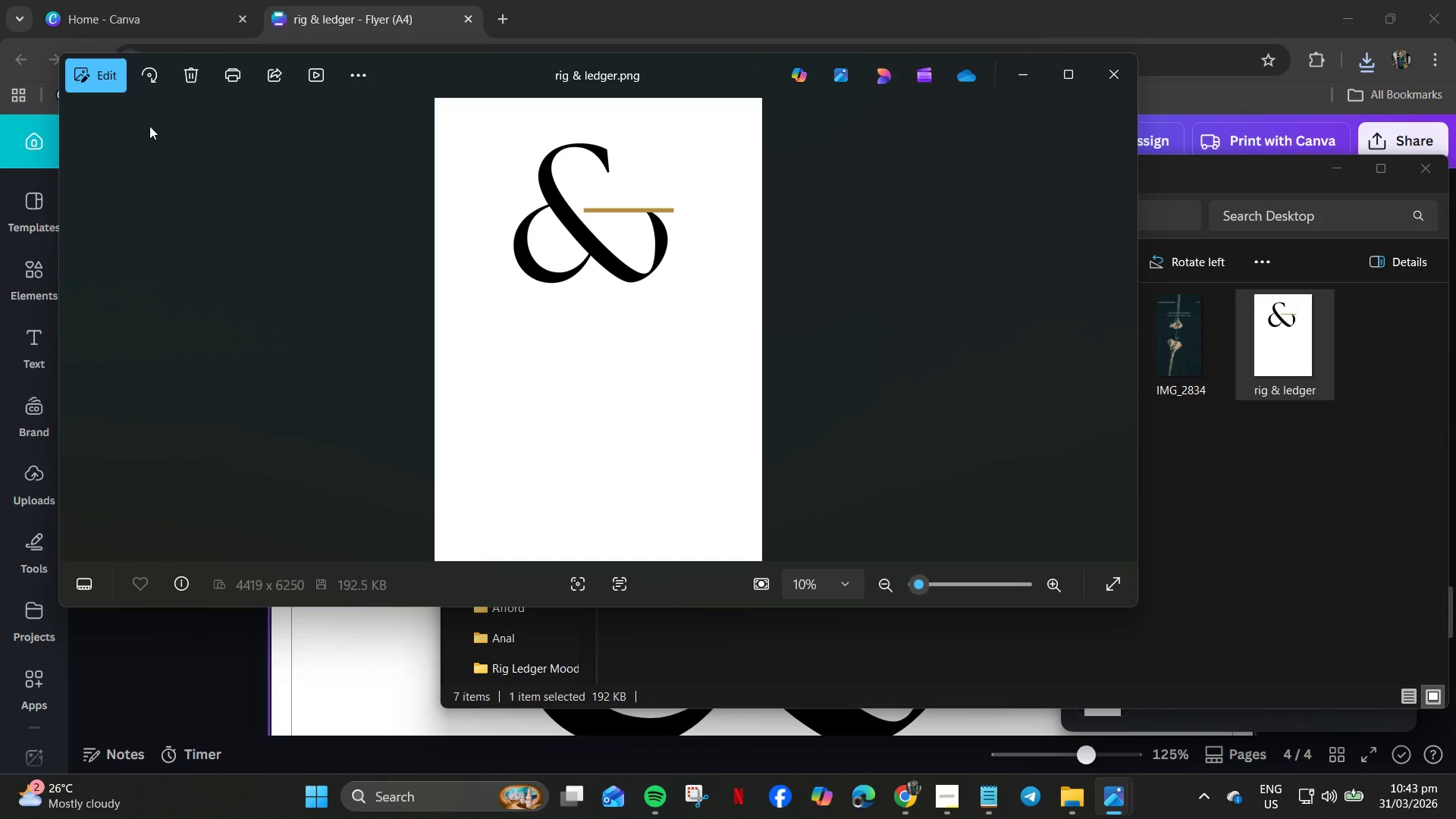 
left_click([99, 81])
 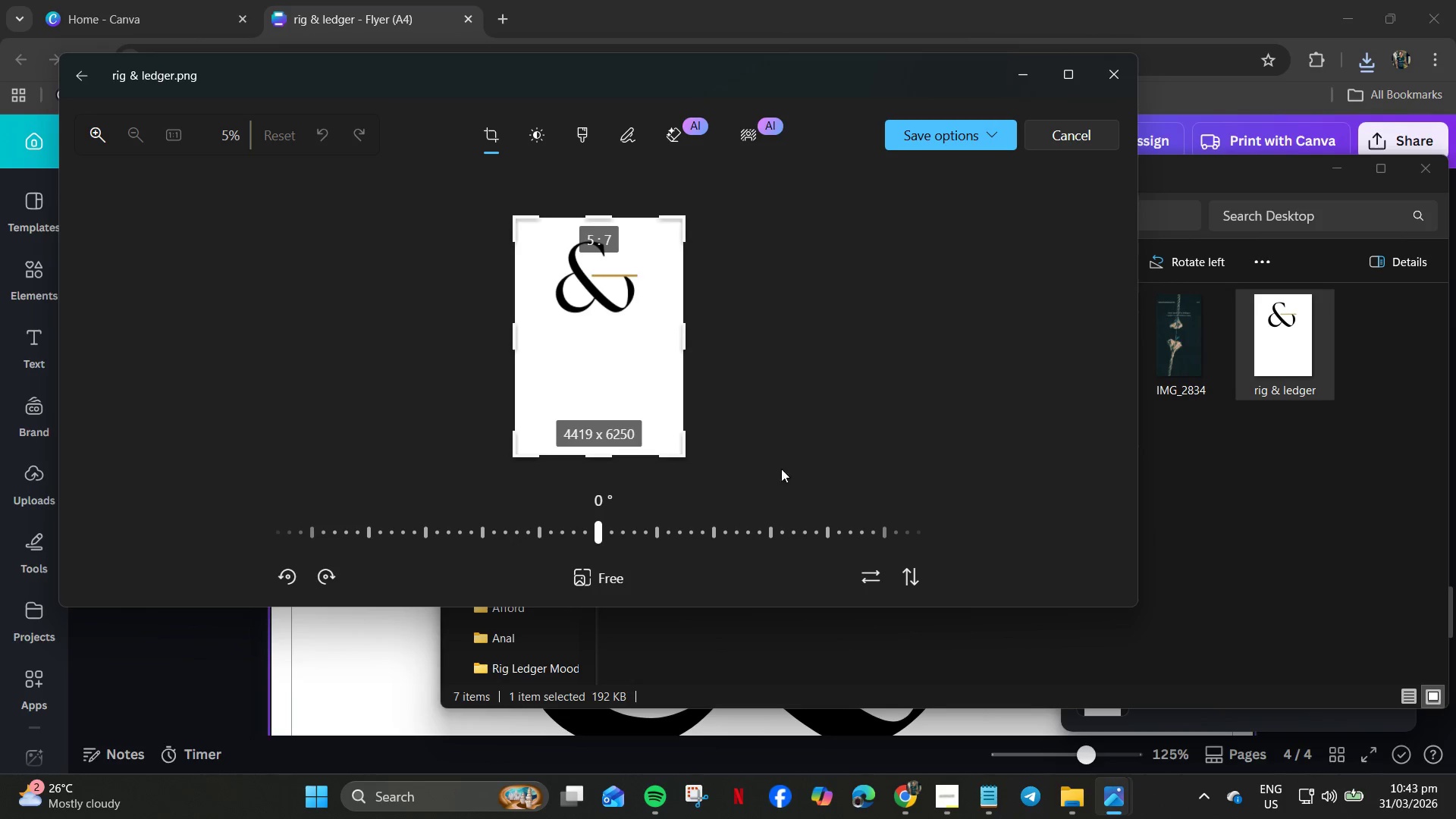 
left_click_drag(start_coordinate=[679, 466], to_coordinate=[637, 328])
 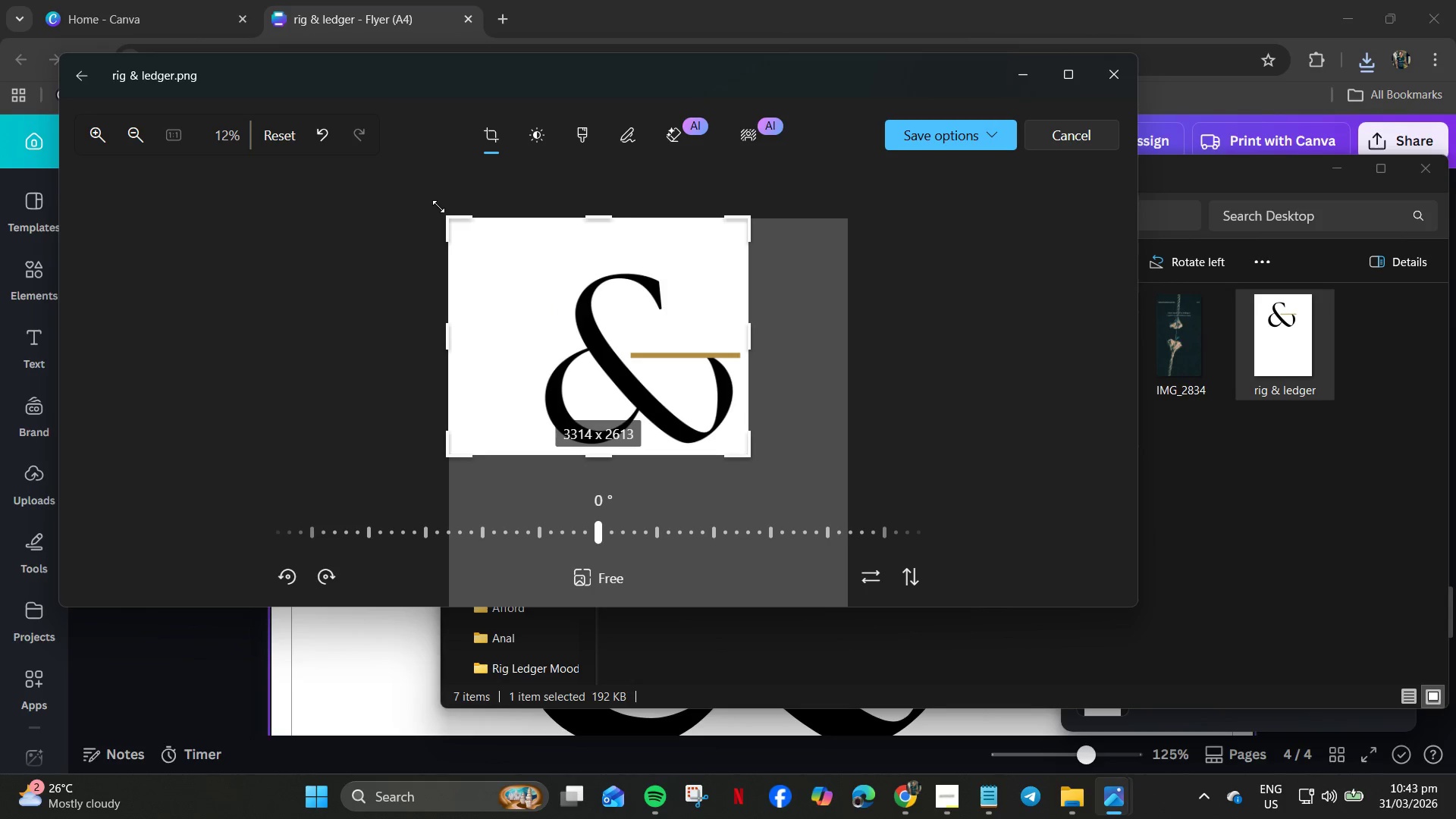 
left_click_drag(start_coordinate=[445, 215], to_coordinate=[533, 259])
 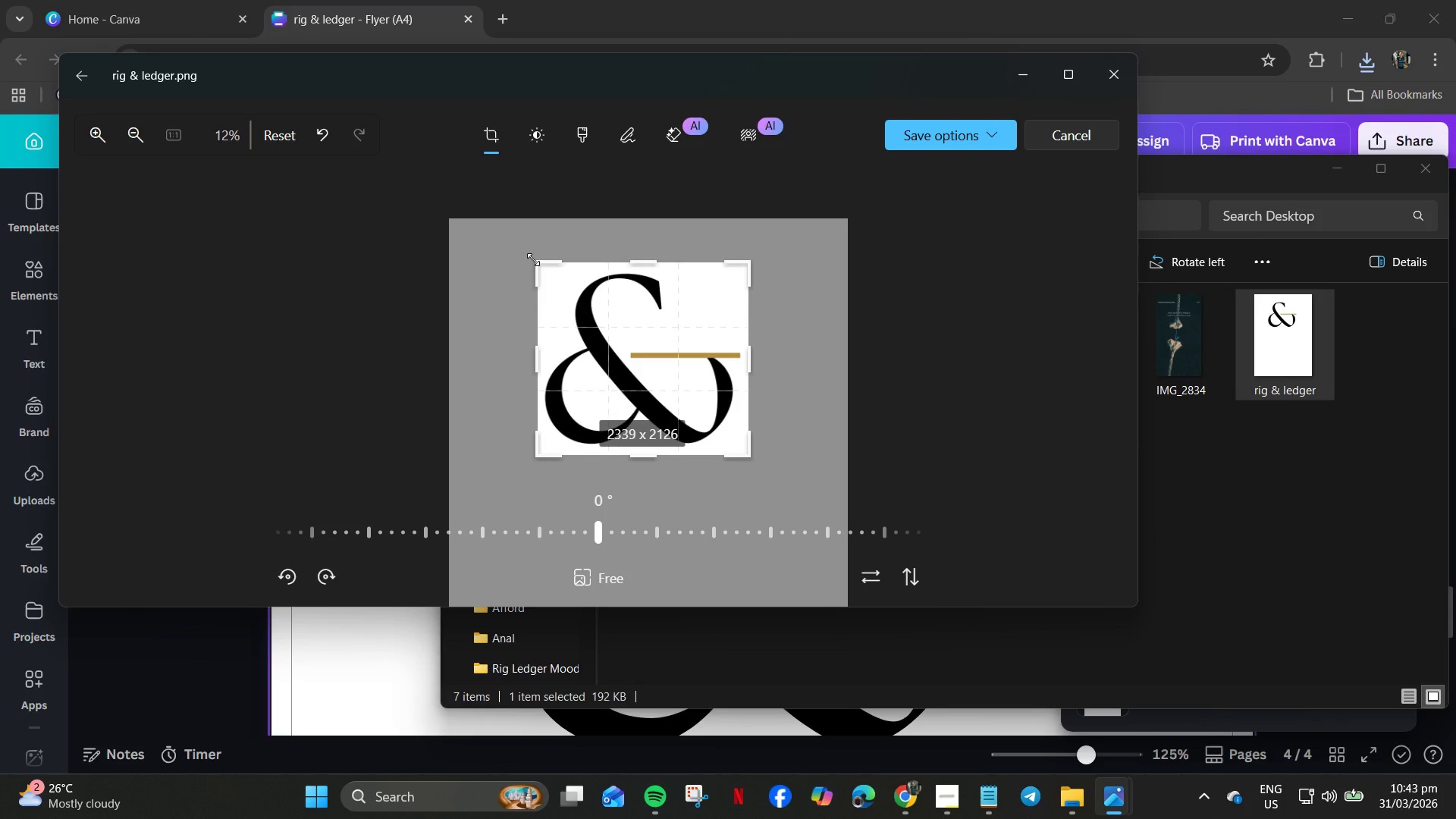 
left_click([997, 144])
 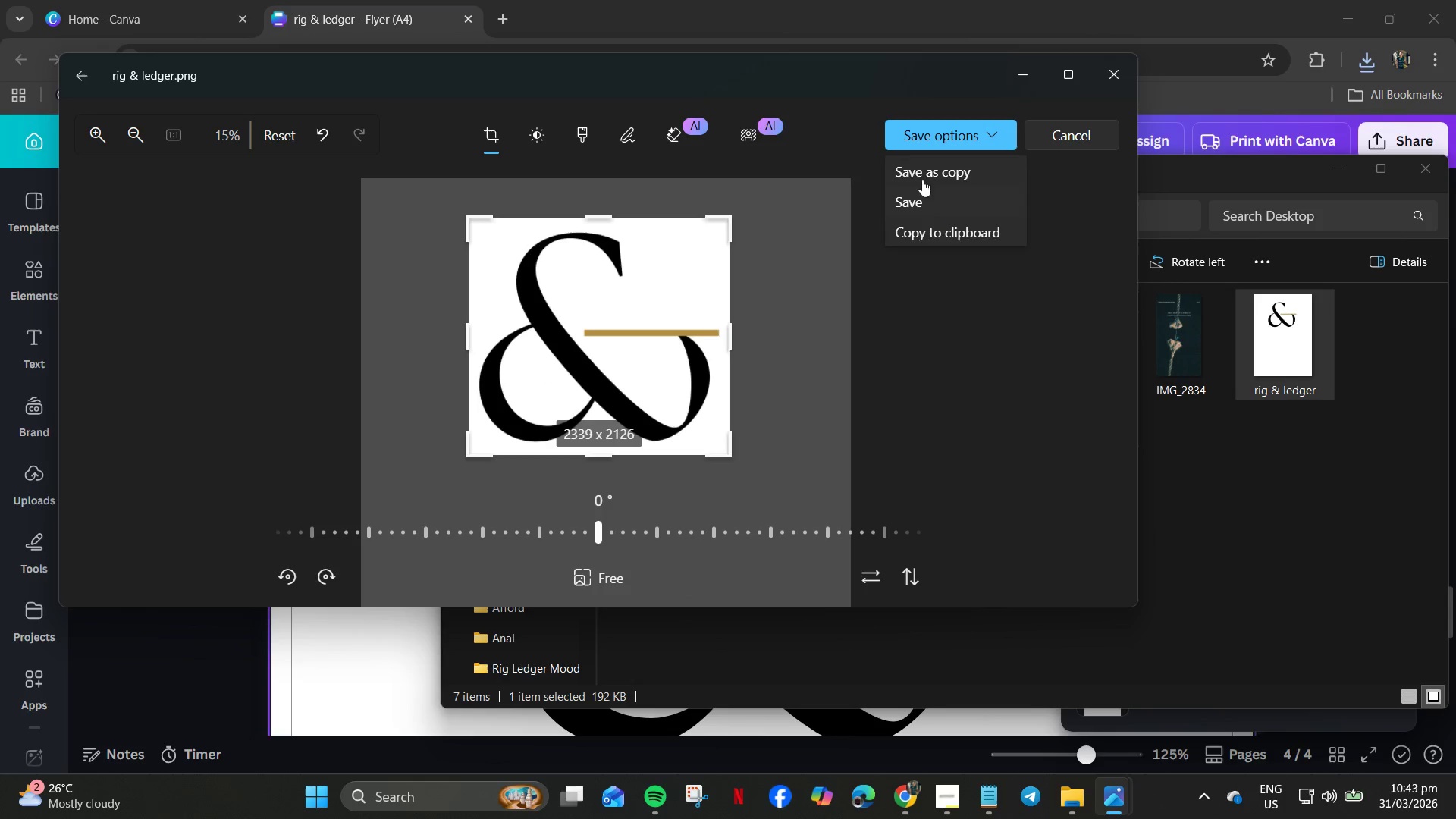 
left_click([925, 173])
 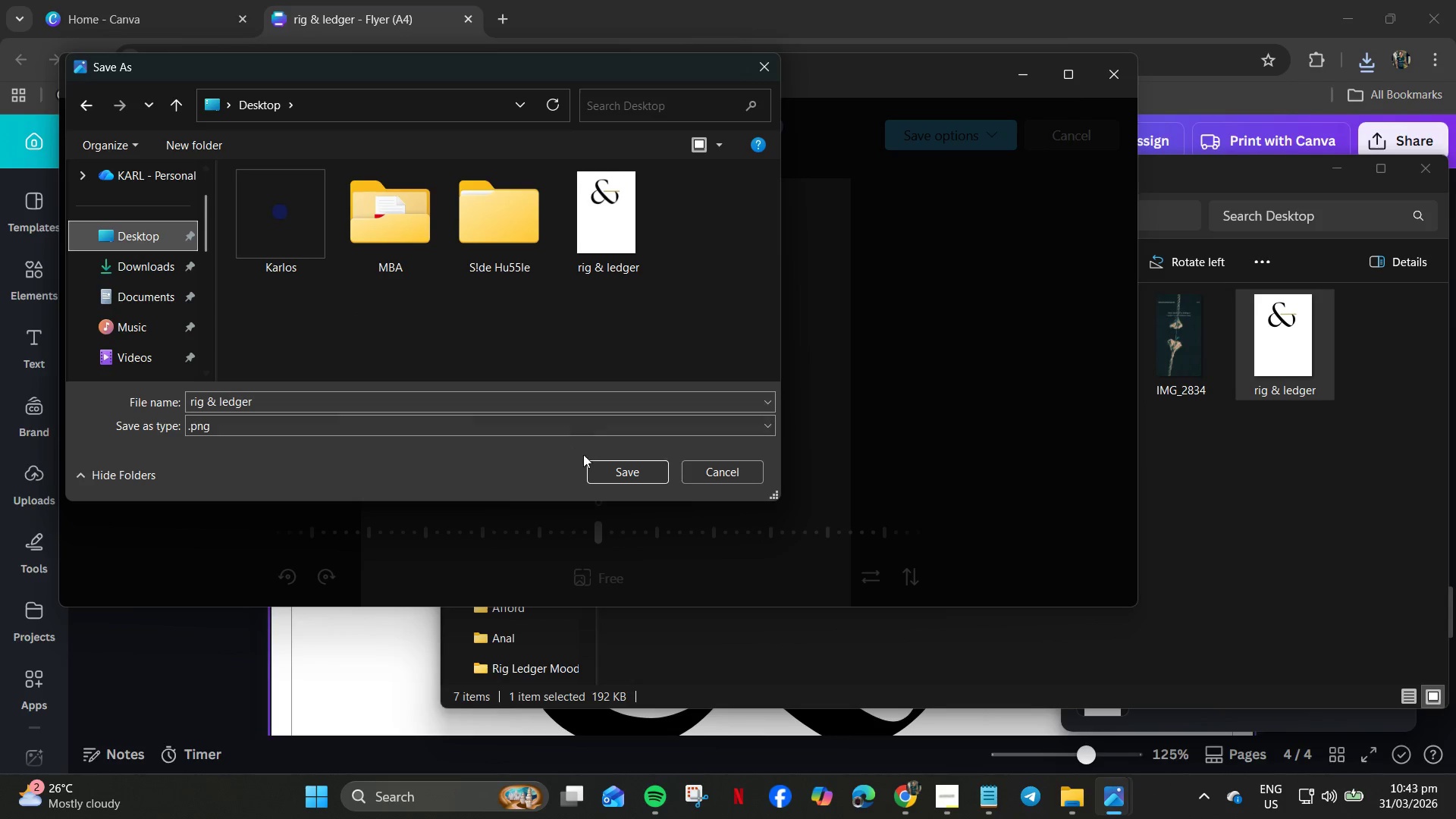 
double_click([353, 397])
 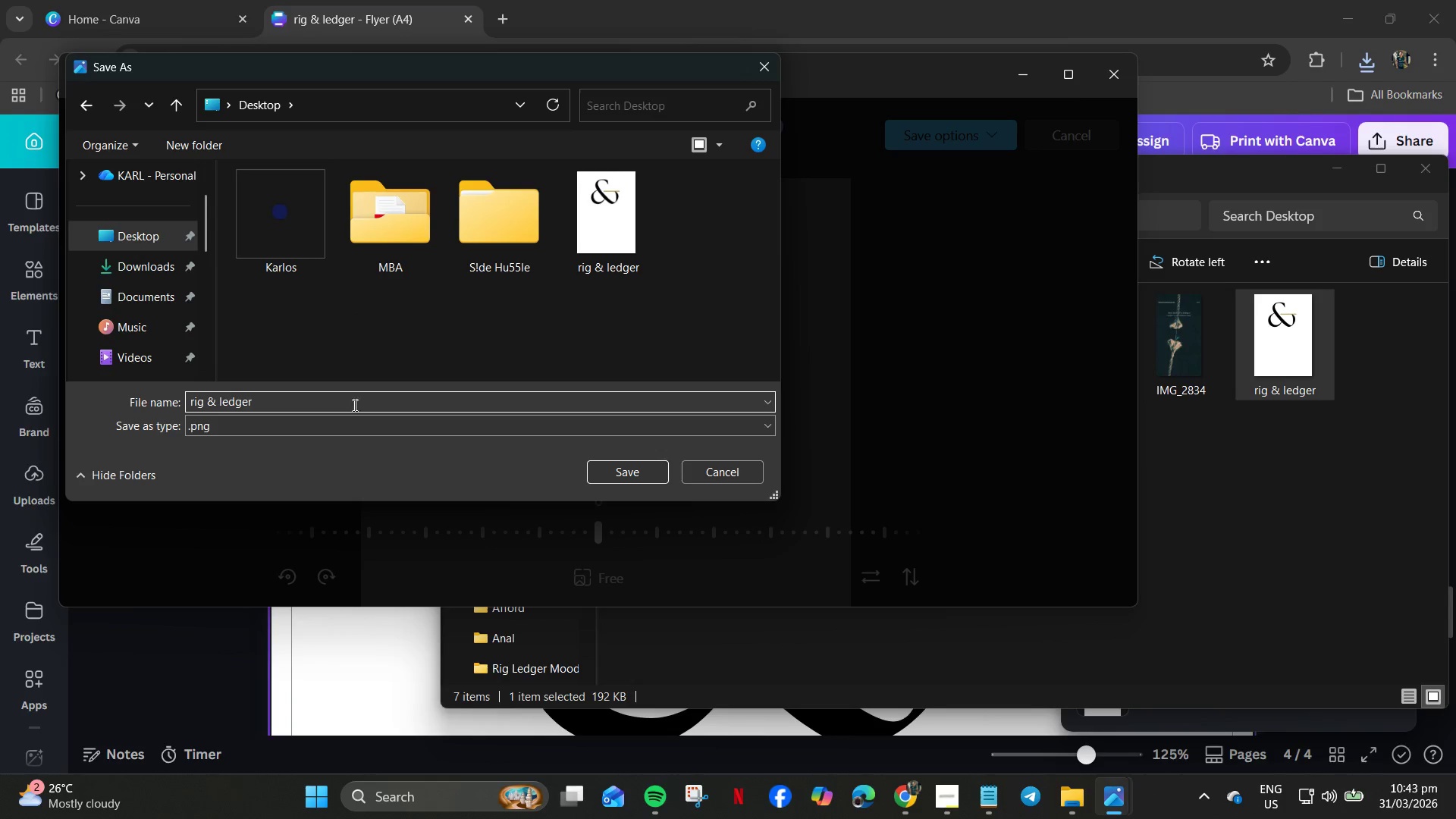 
key(Numpad2)
 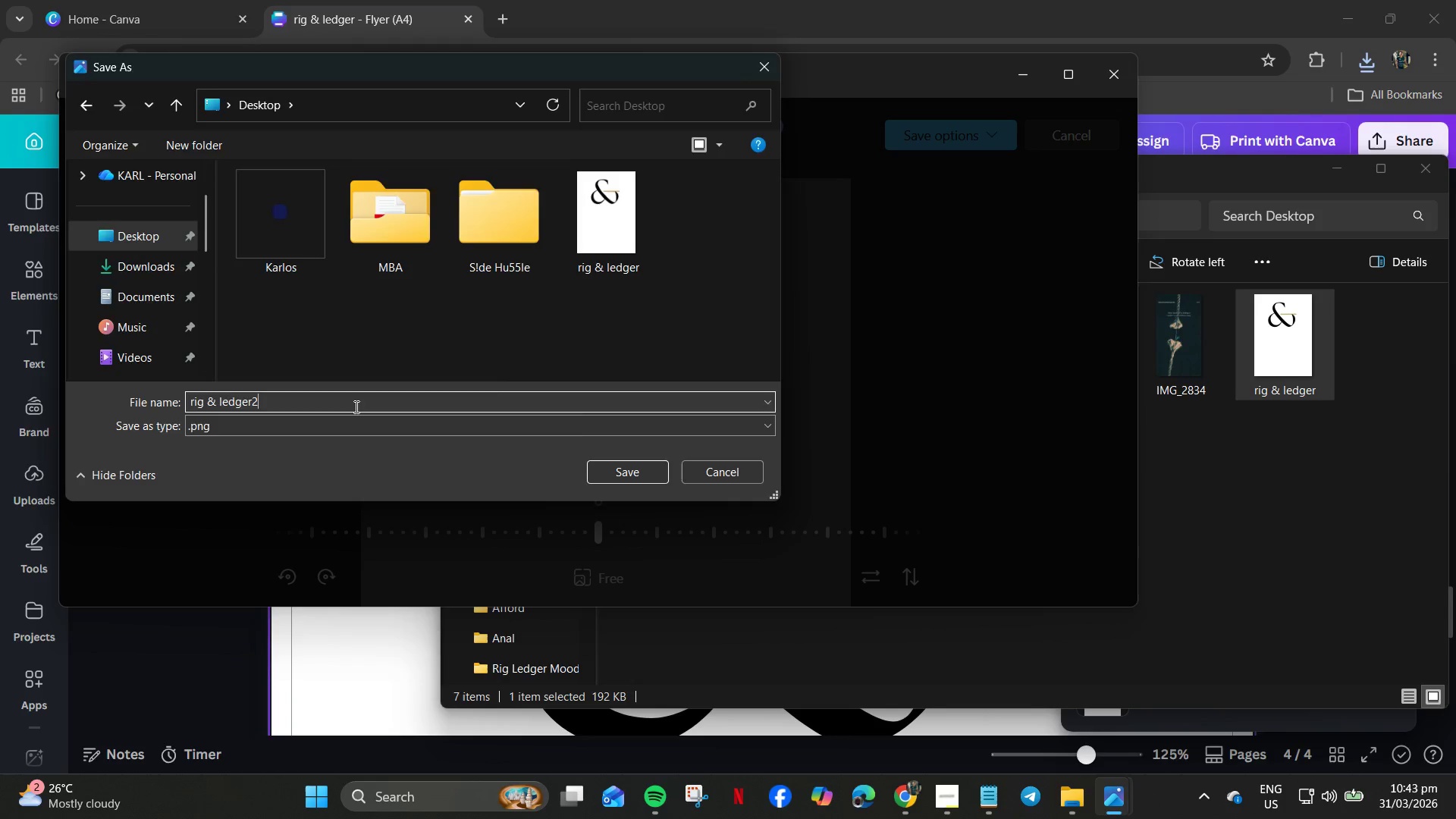 
key(NumpadEnter)
 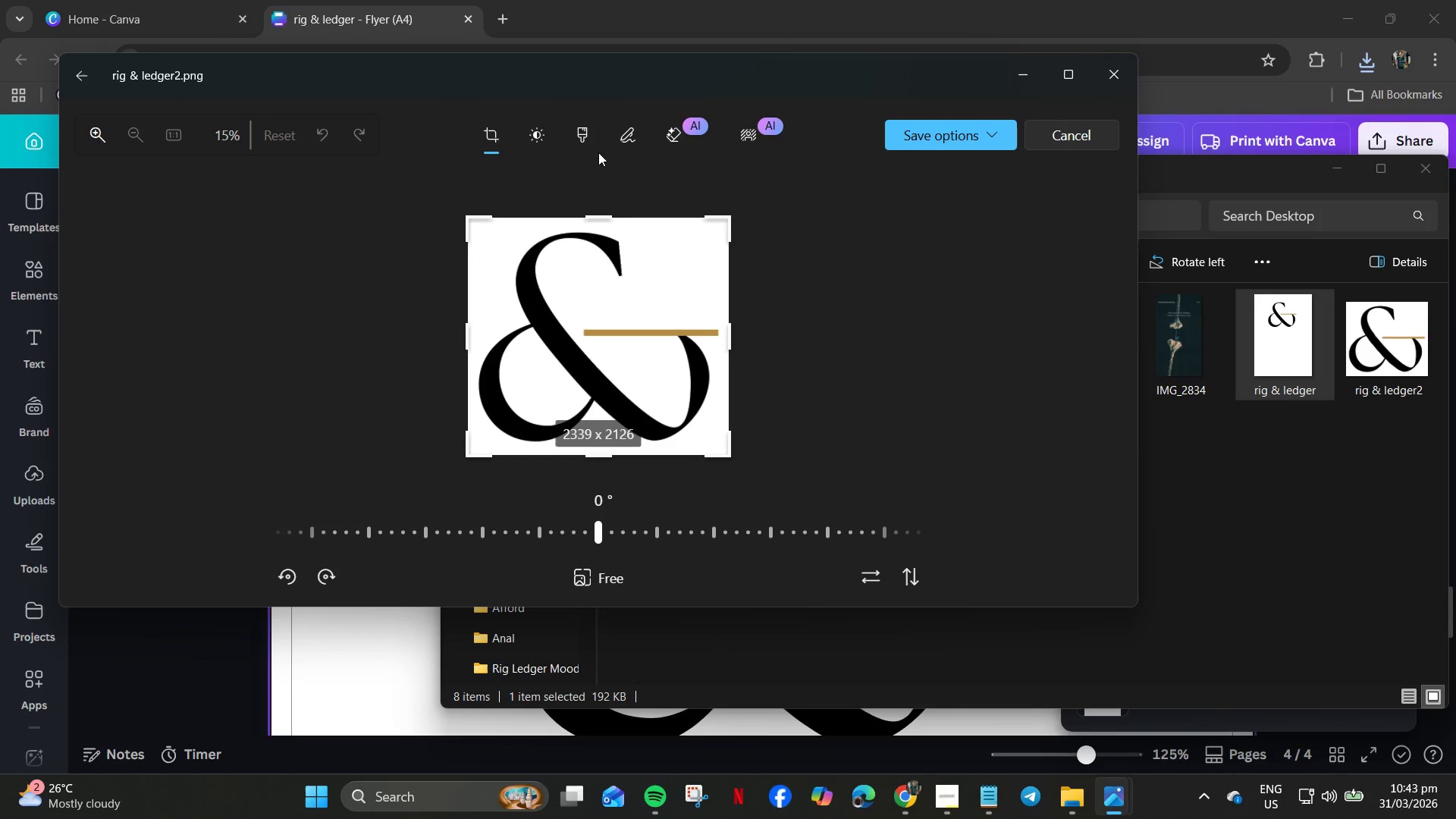 
wait(7.12)
 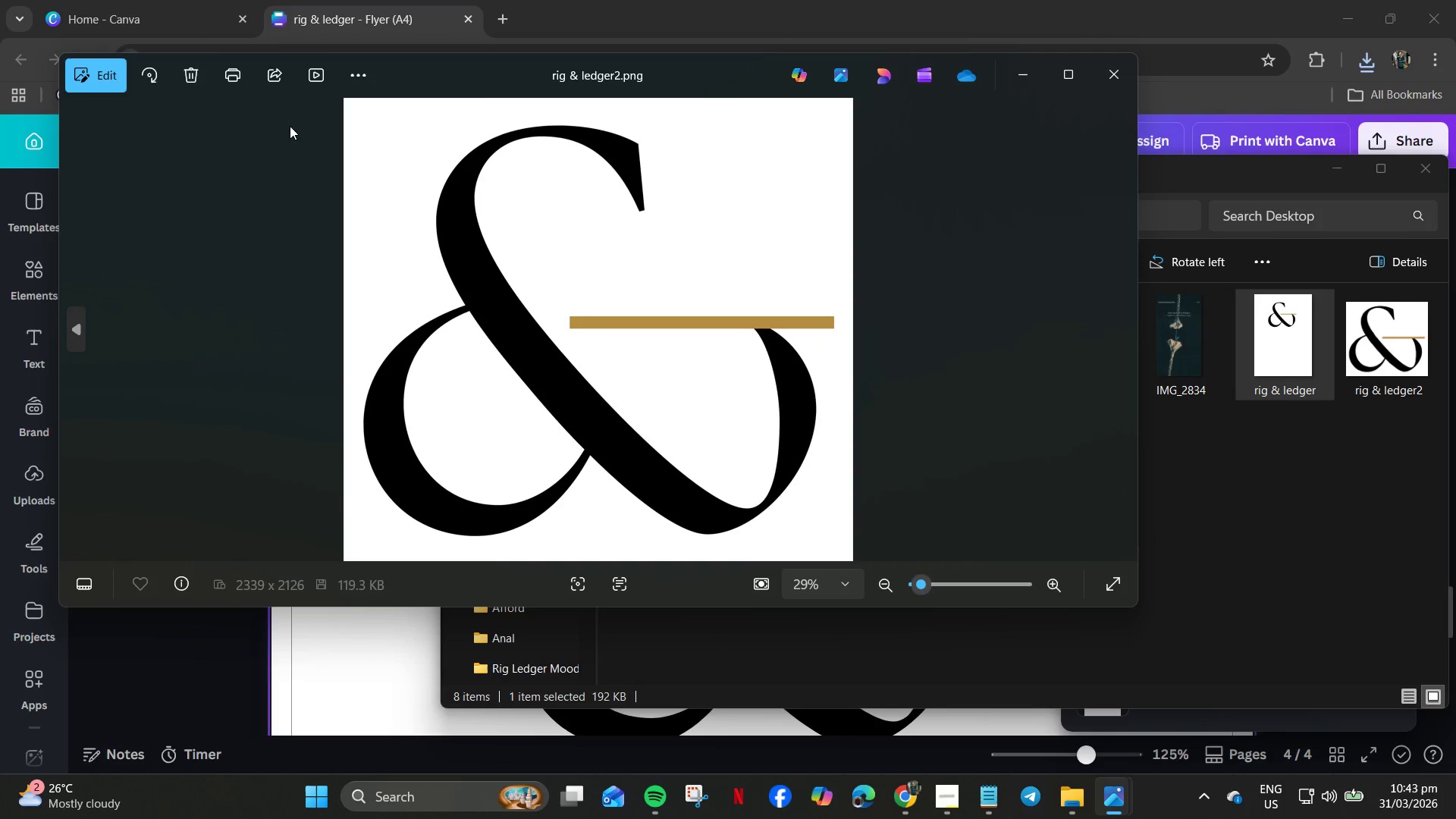 
left_click([736, 127])
 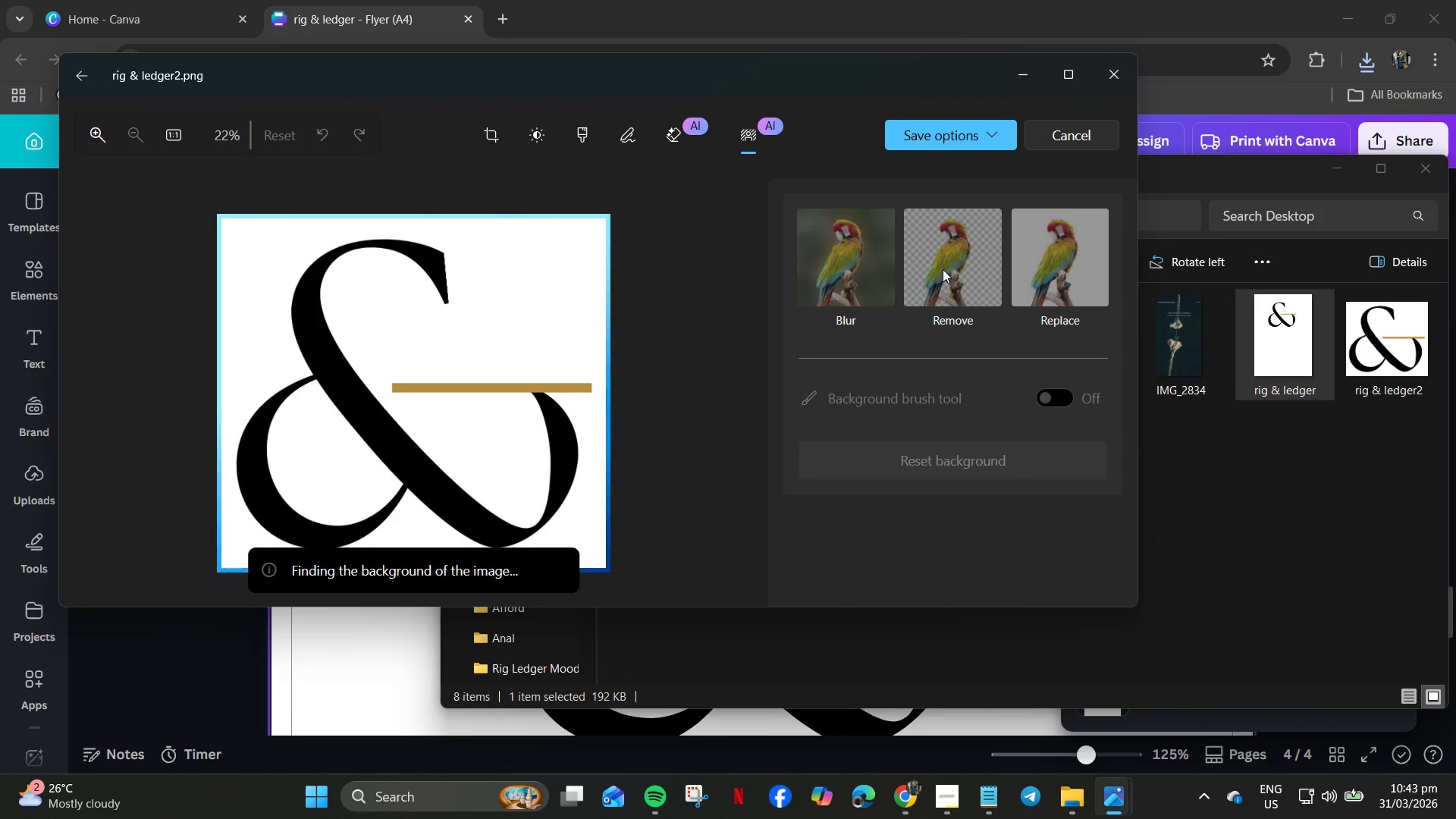 
double_click([954, 274])
 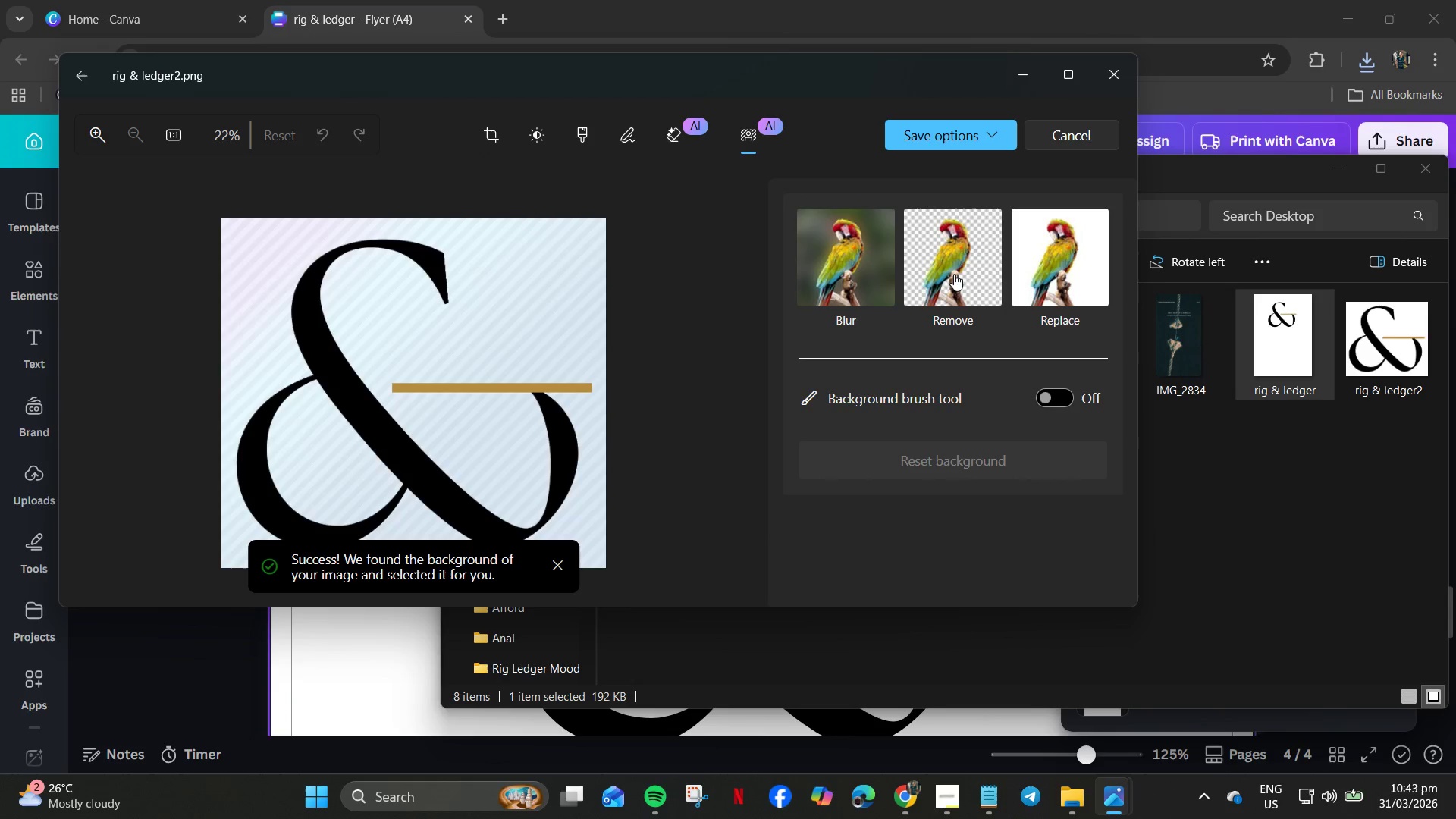 
left_click([955, 274])
 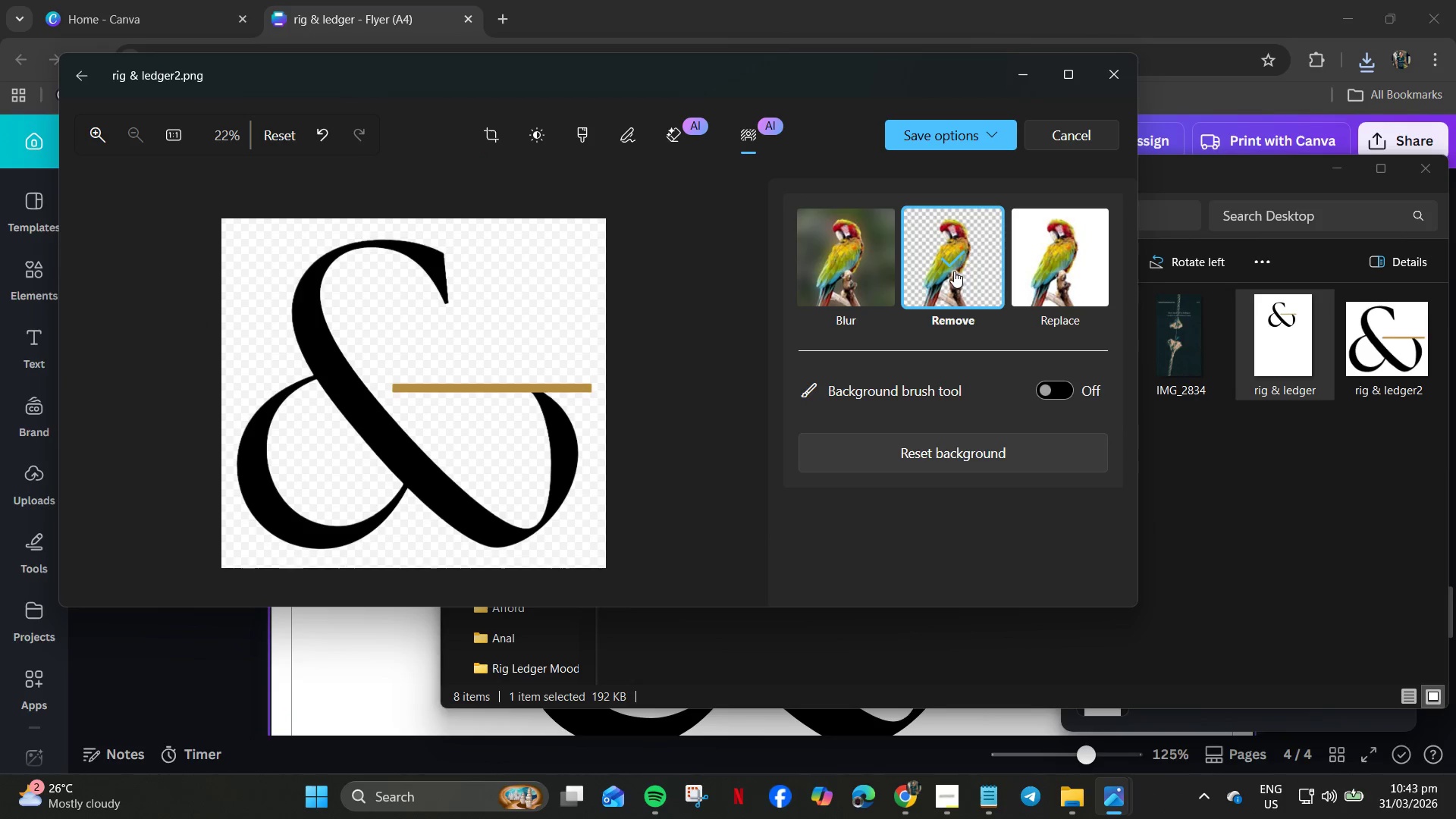 
left_click([954, 271])
 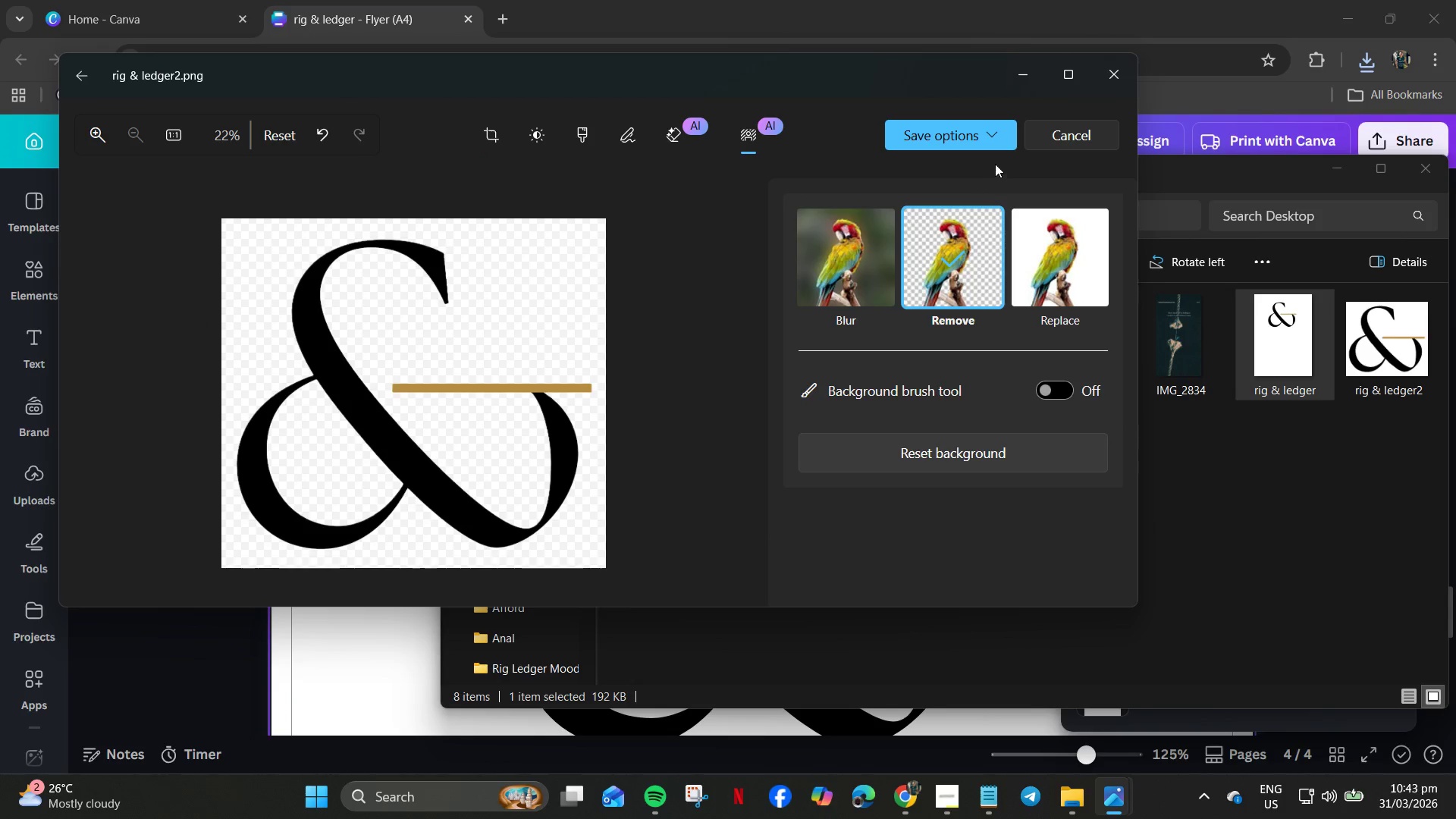 
left_click([995, 136])
 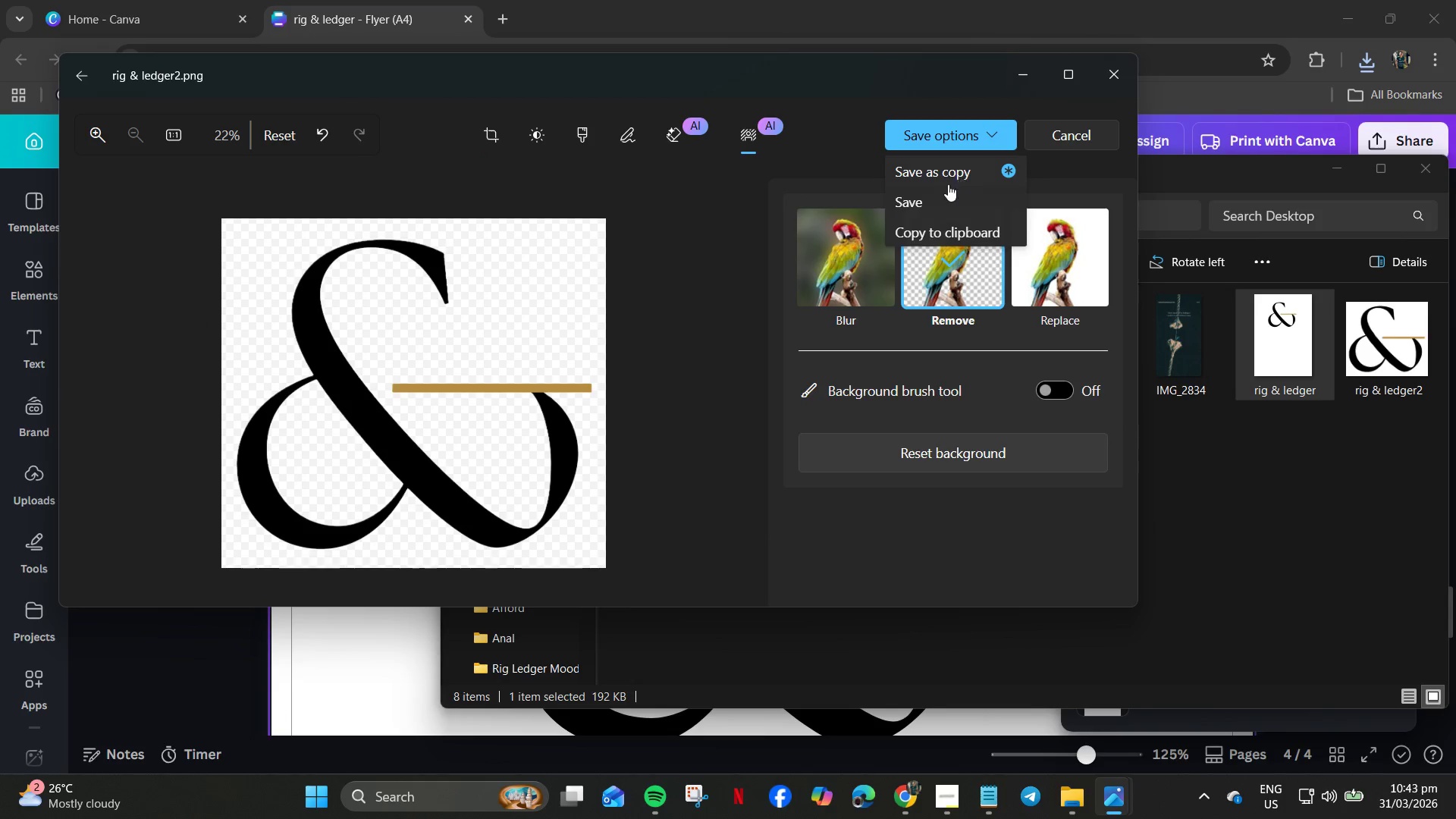 
left_click([945, 189])
 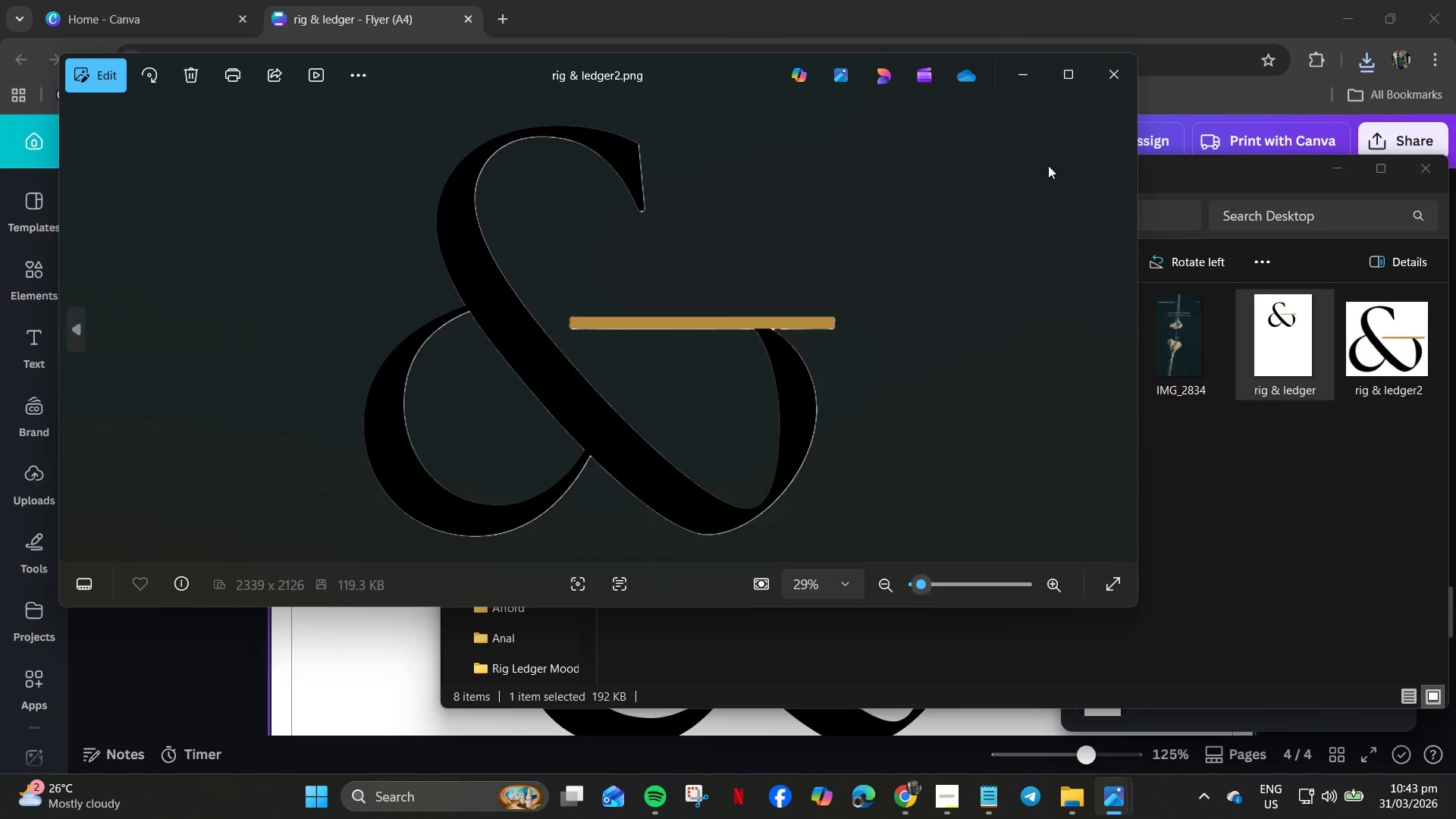 
left_click([1103, 74])
 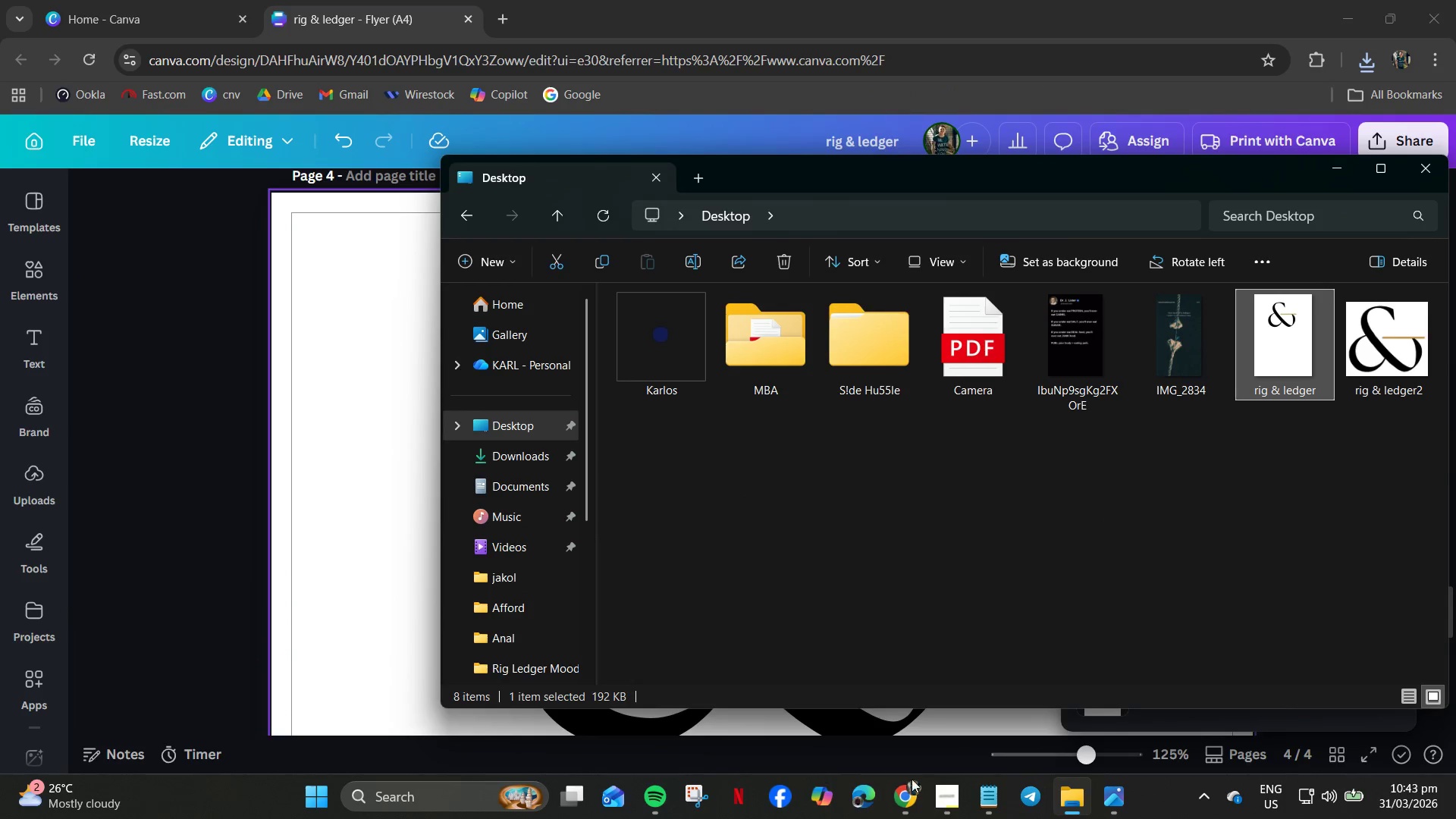 
left_click([907, 808])
 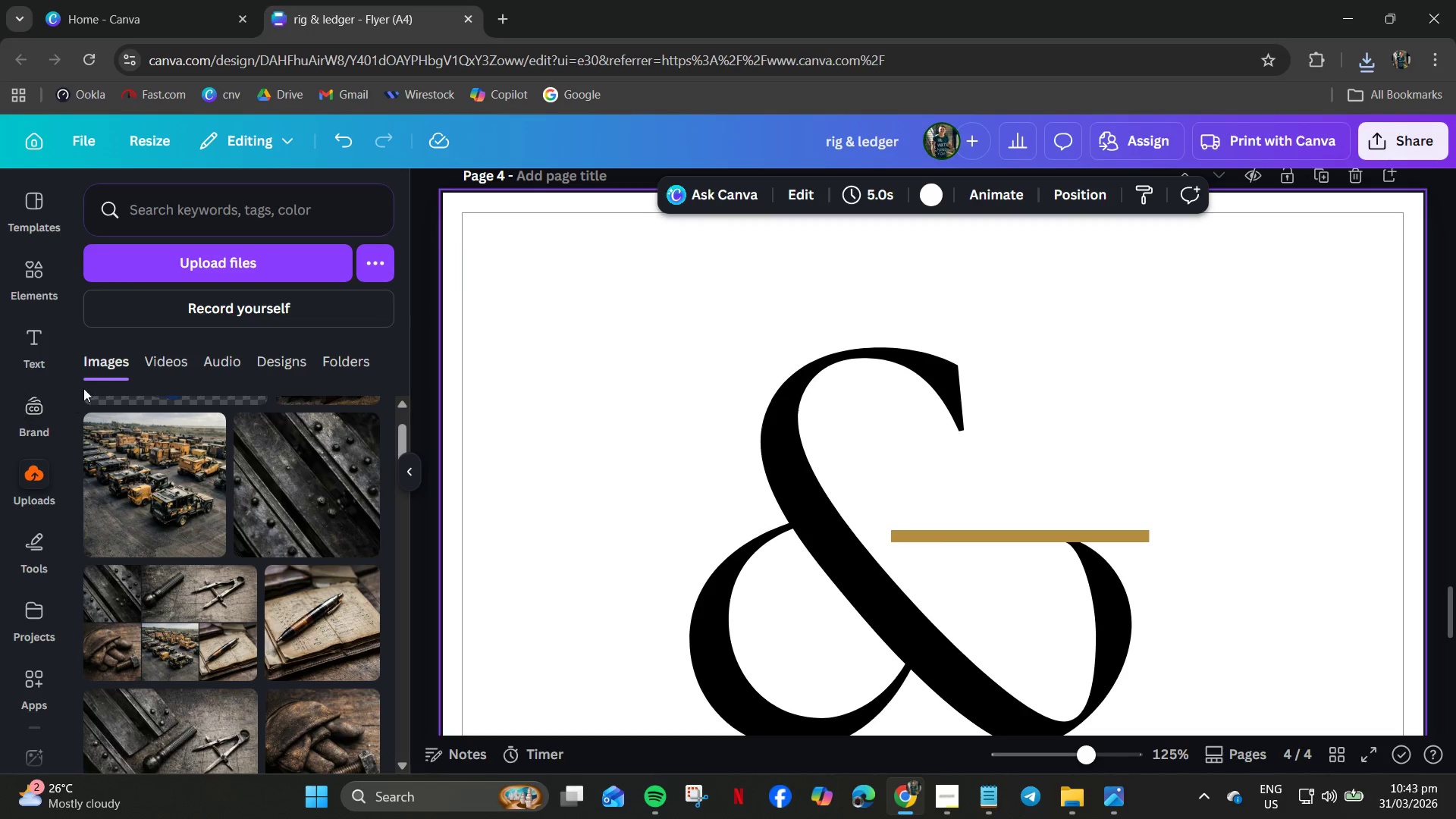 
left_click([177, 262])
 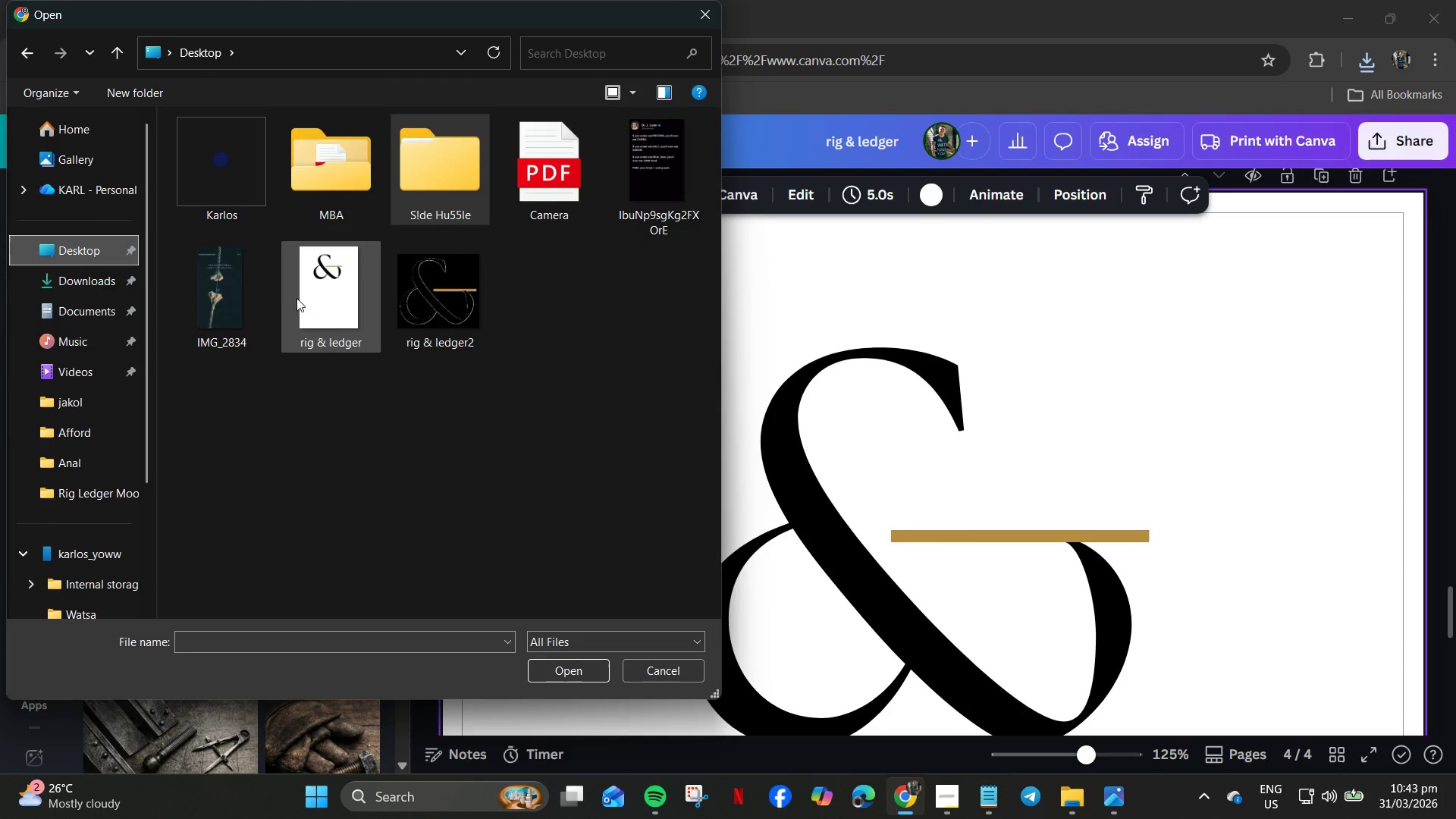 
left_click([81, 286])
 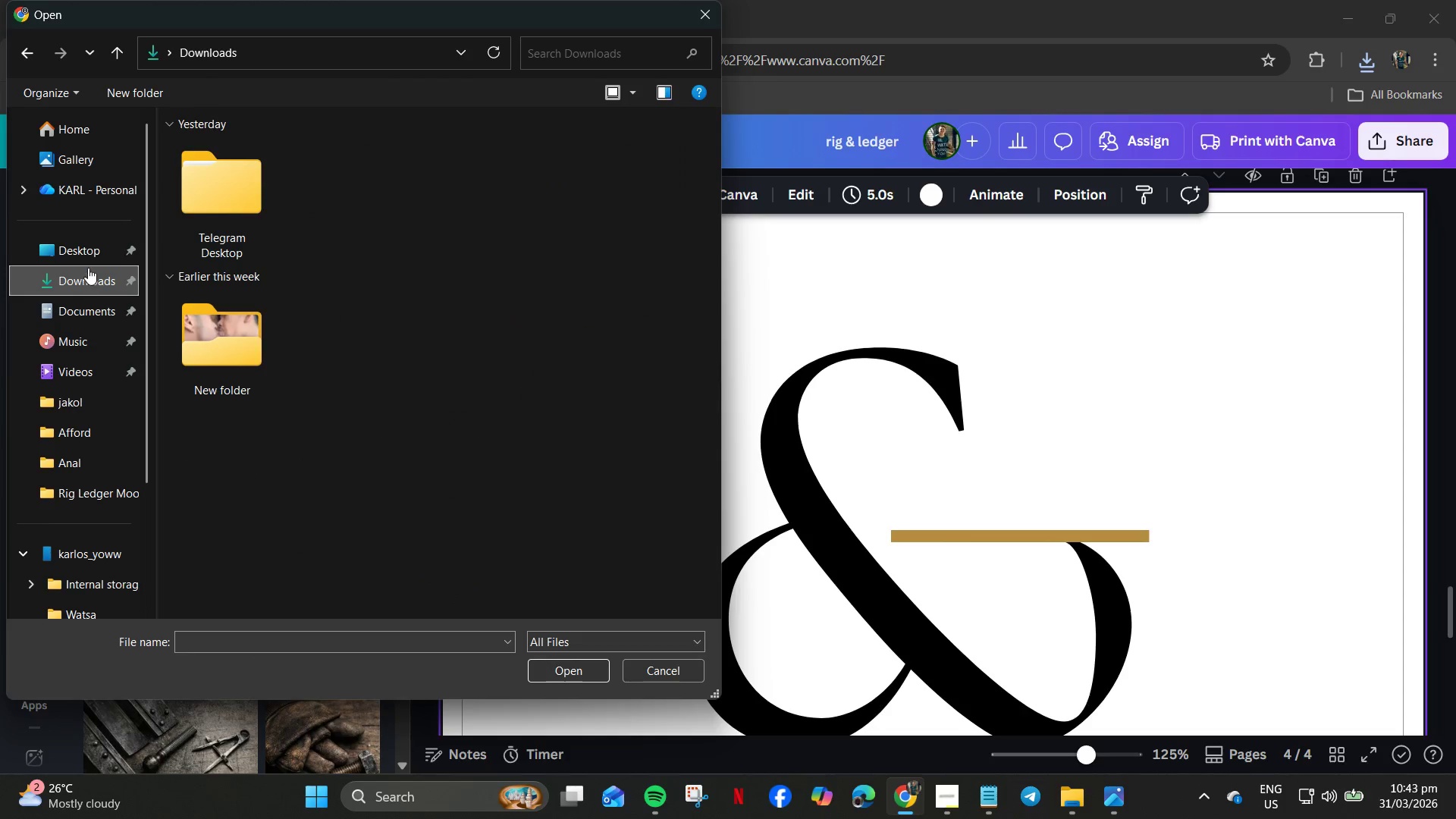 
left_click([88, 258])
 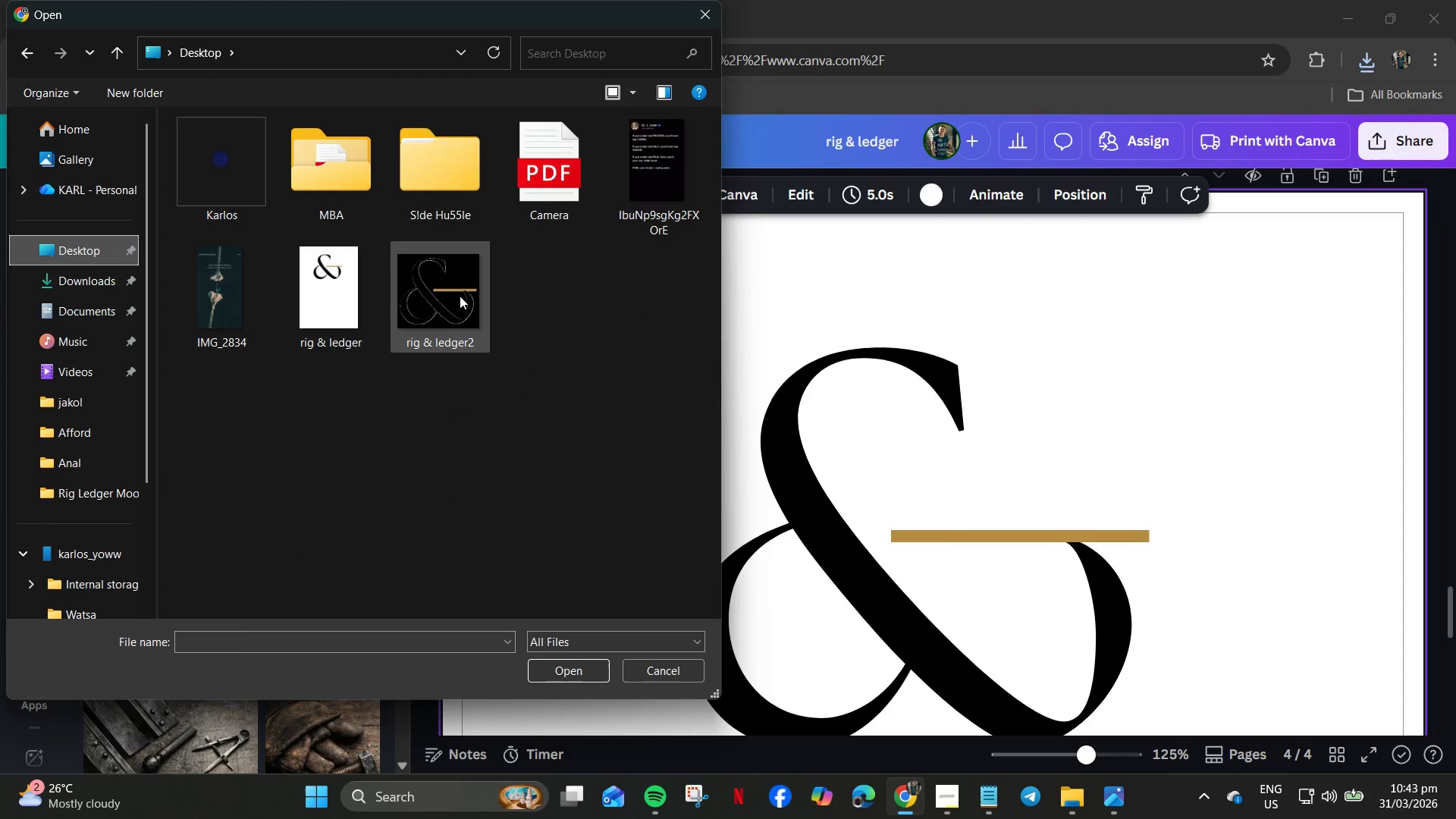 
double_click([460, 296])
 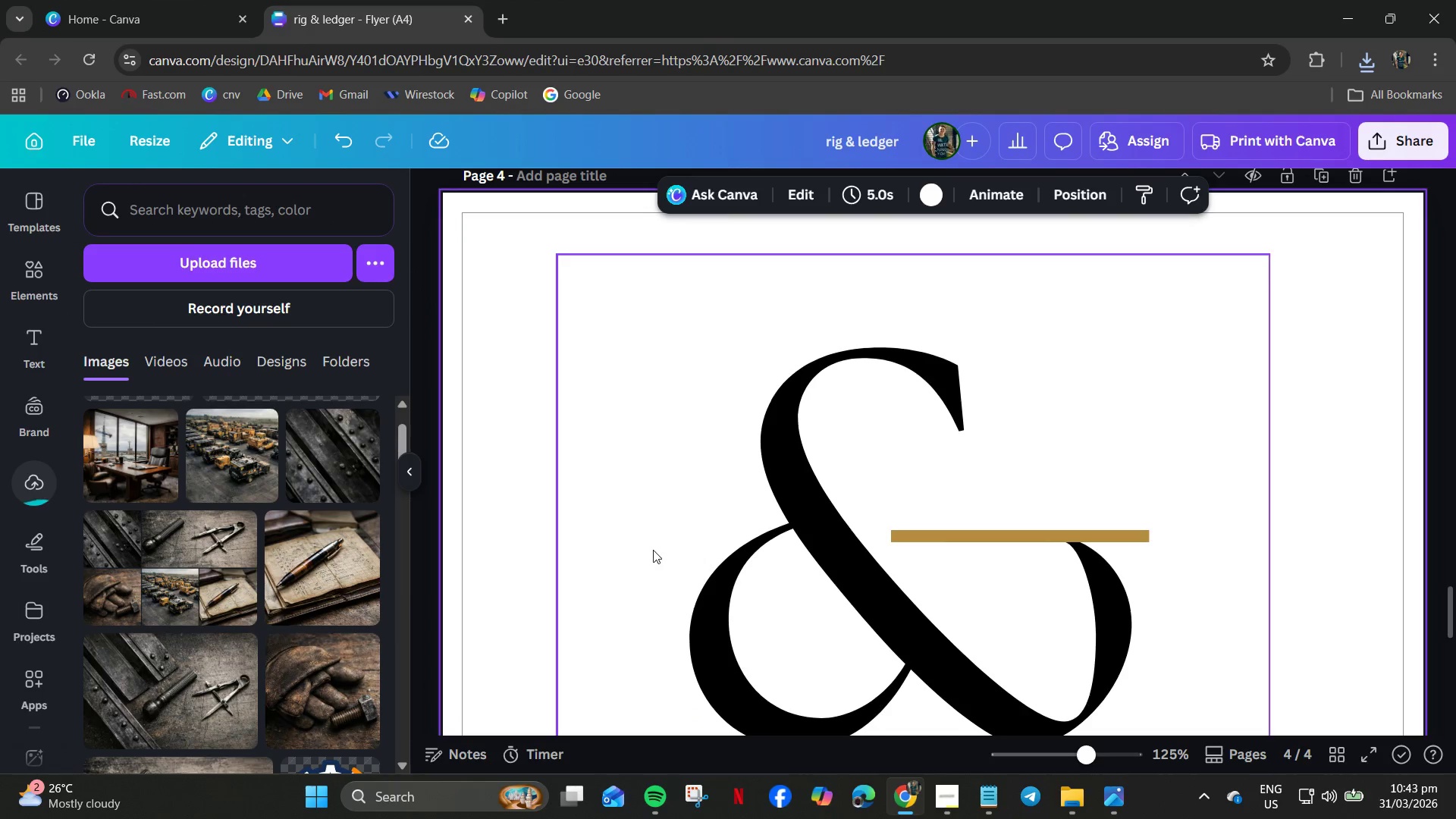 
left_click([907, 599])
 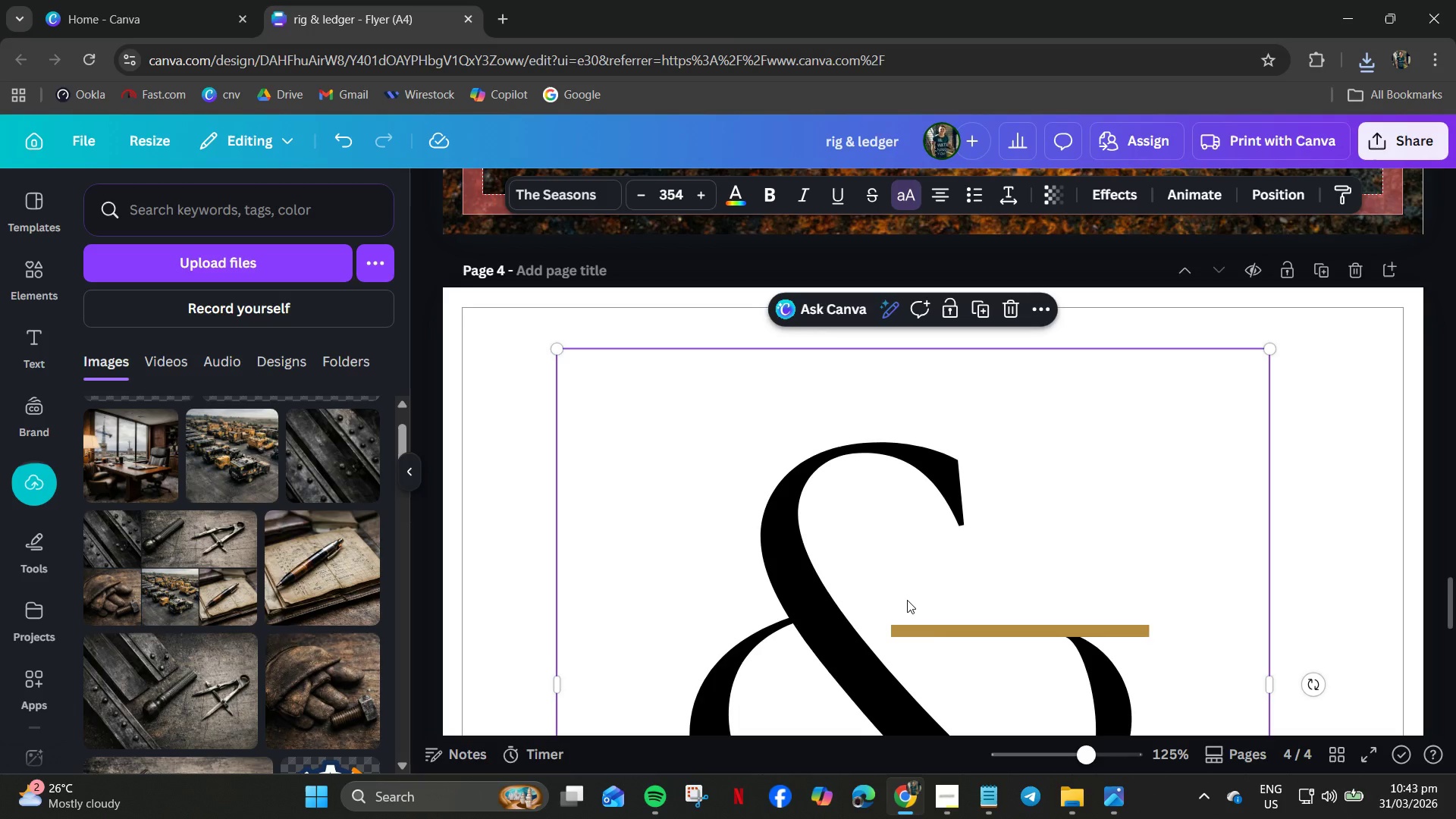 
scroll: coordinate [905, 596], scroll_direction: up, amount: 1.0
 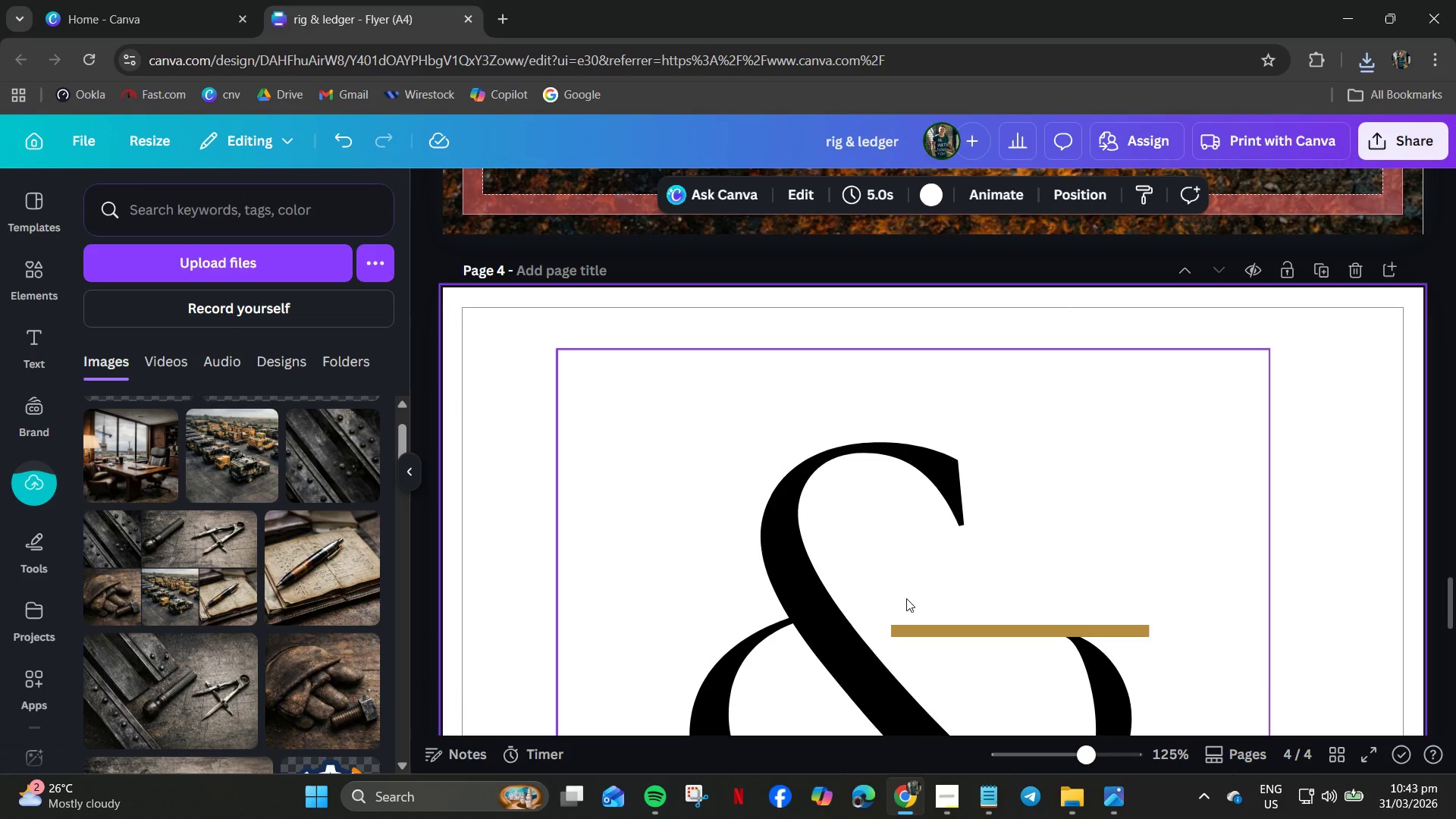 
hold_key(key=ControlLeft, duration=1.89)
 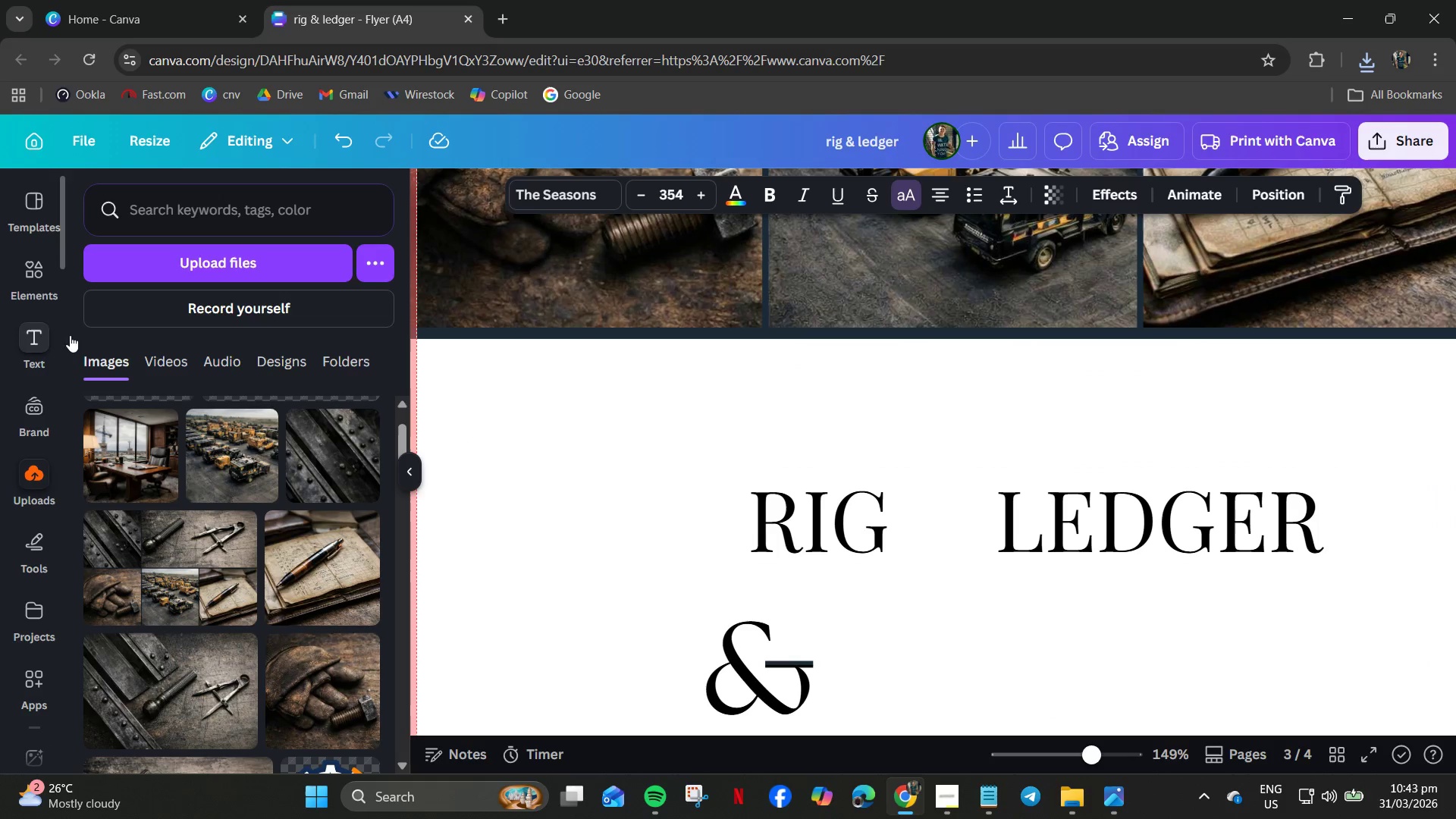 
scroll: coordinate [934, 583], scroll_direction: up, amount: 6.0
 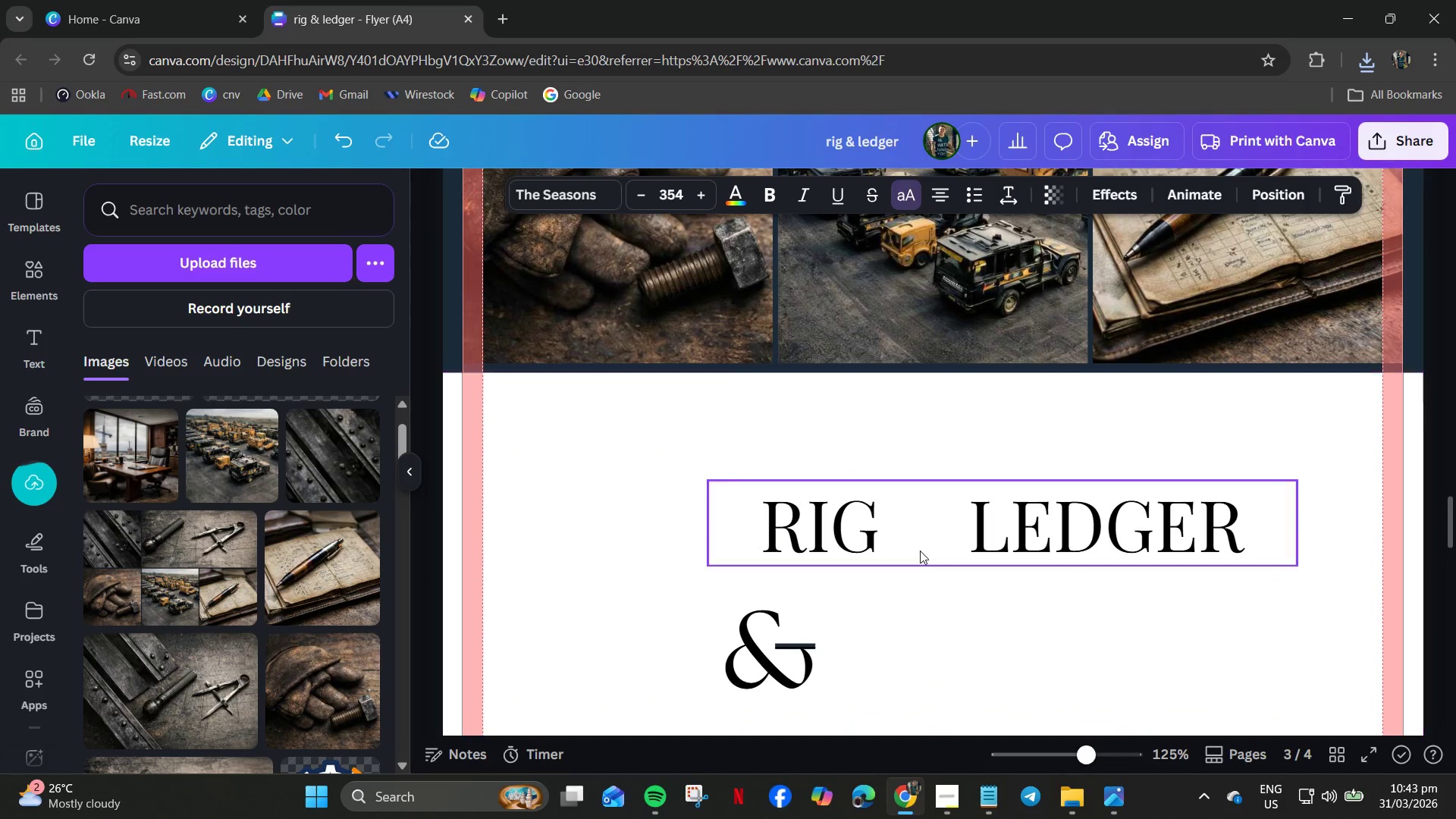 
scroll: coordinate [917, 560], scroll_direction: down, amount: 2.0
 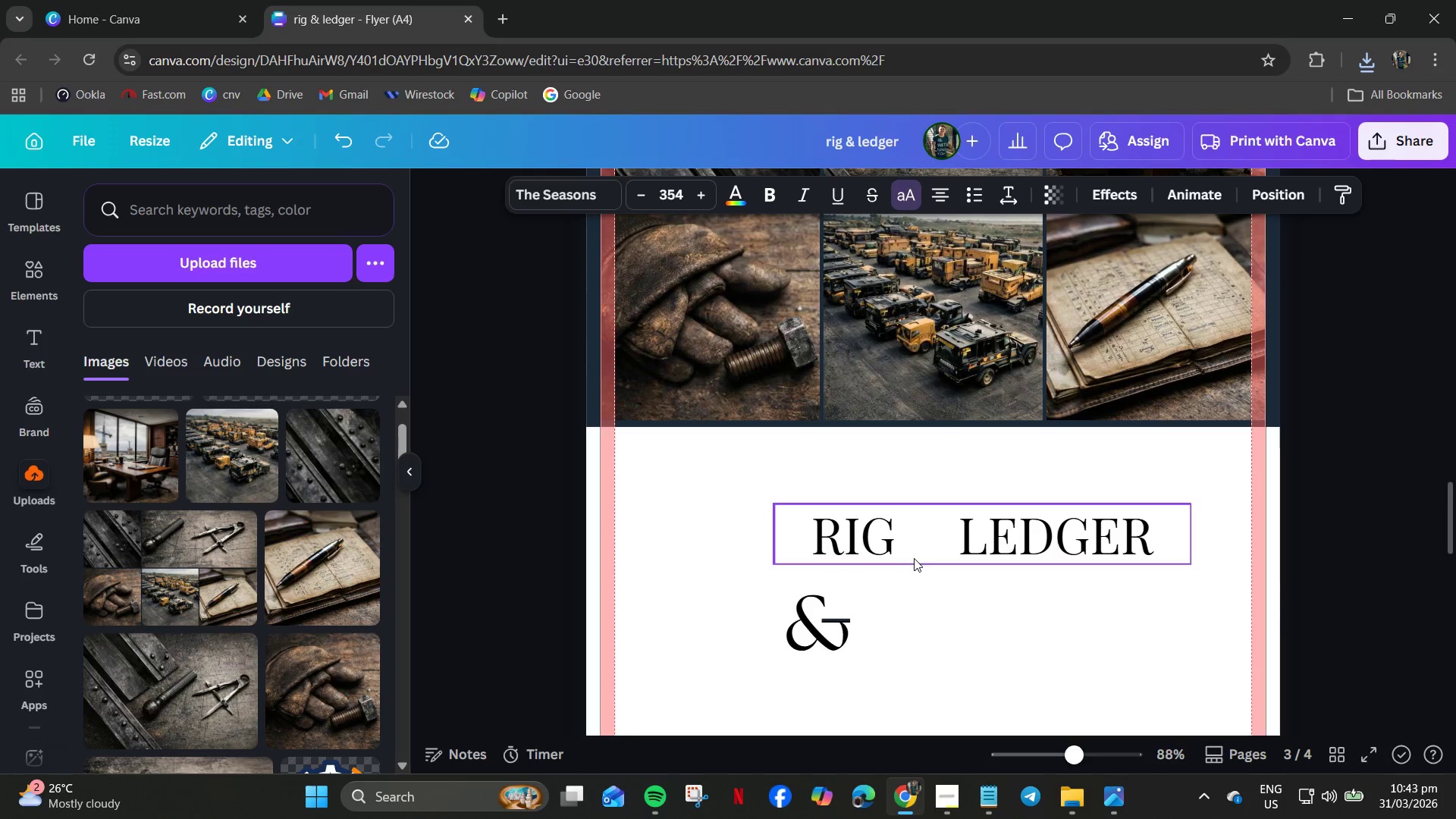 
scroll: coordinate [266, 480], scroll_direction: up, amount: 10.0
 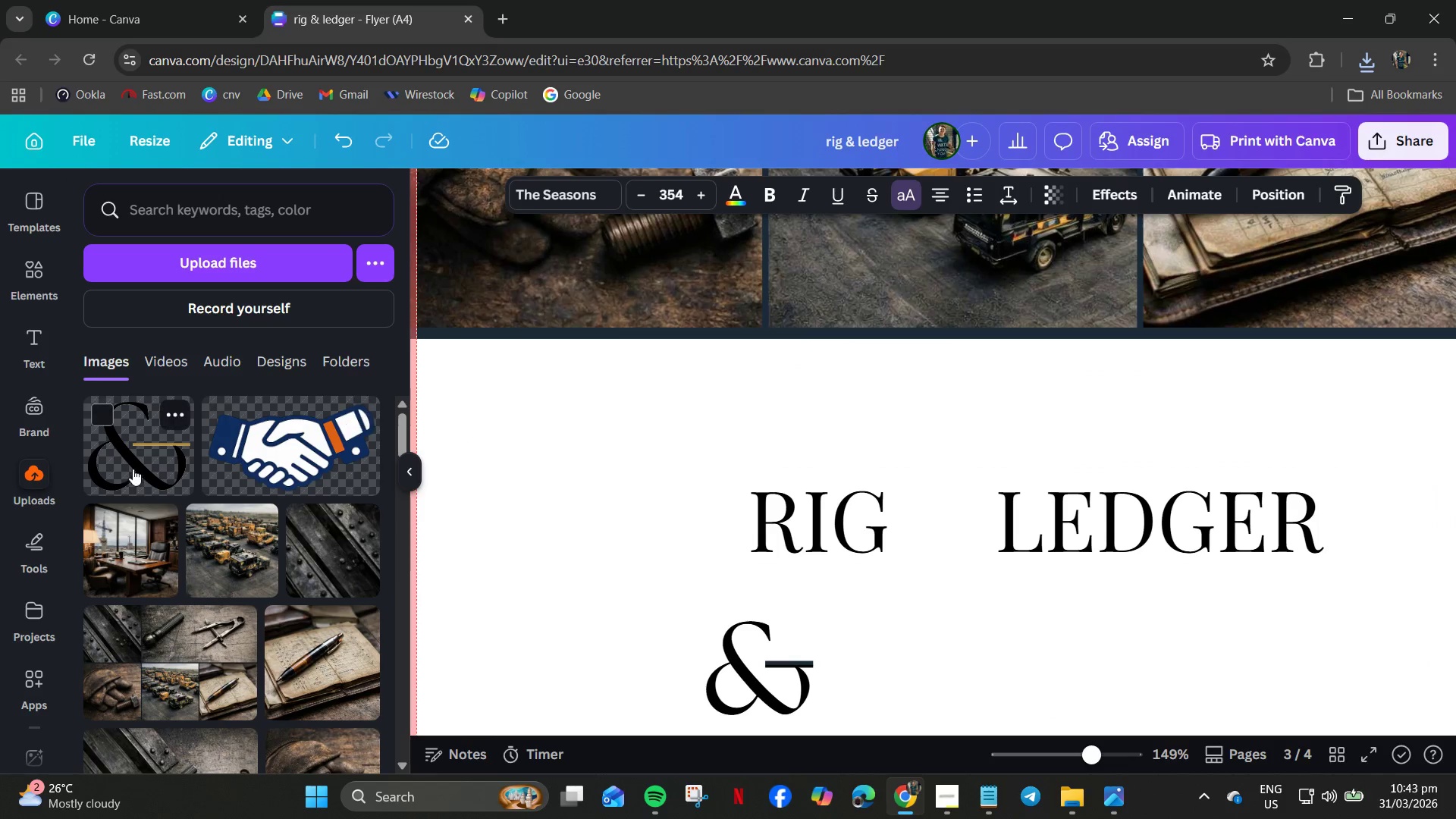 
left_click([134, 466])
 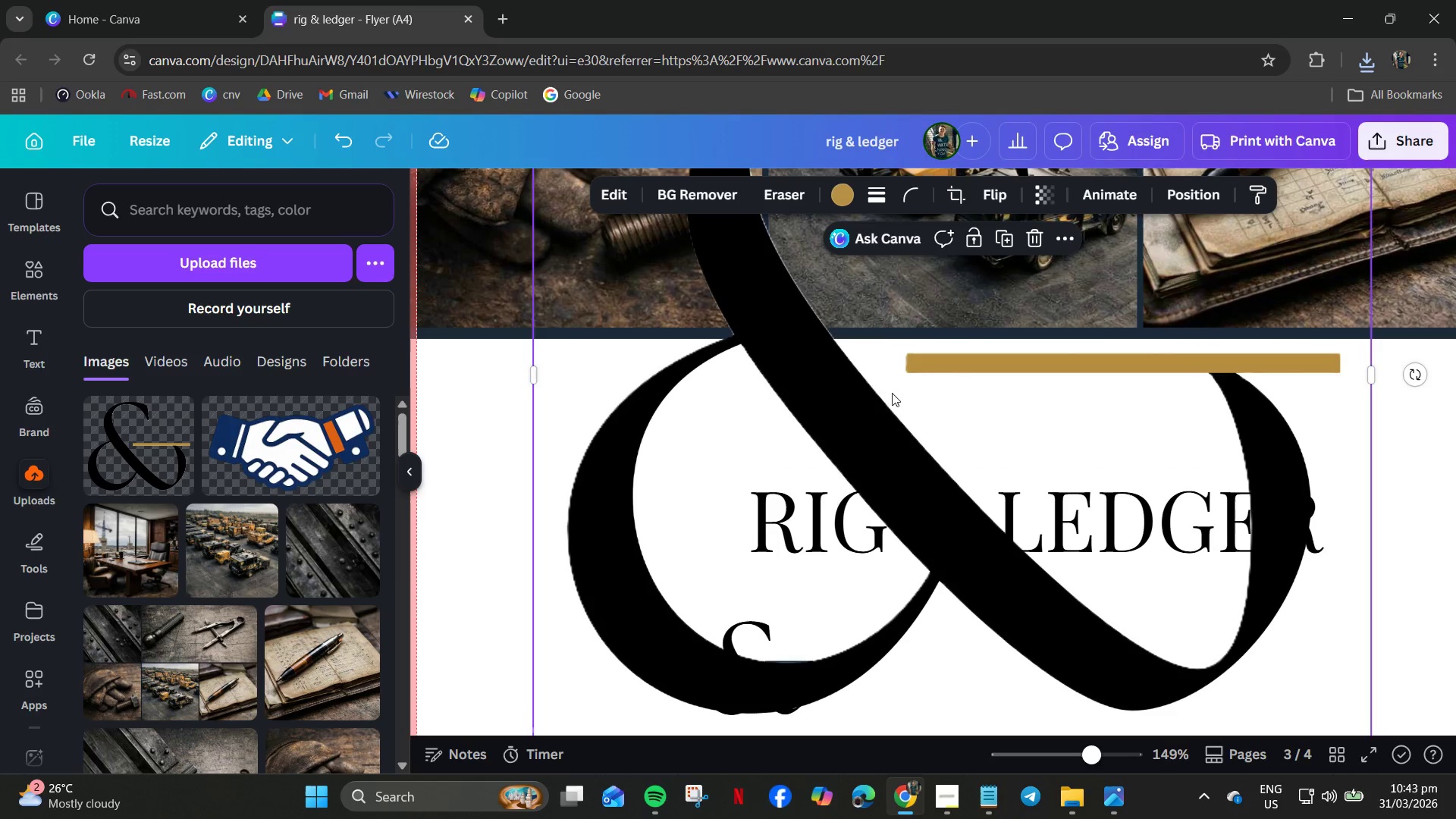 
left_click_drag(start_coordinate=[870, 372], to_coordinate=[936, 613])
 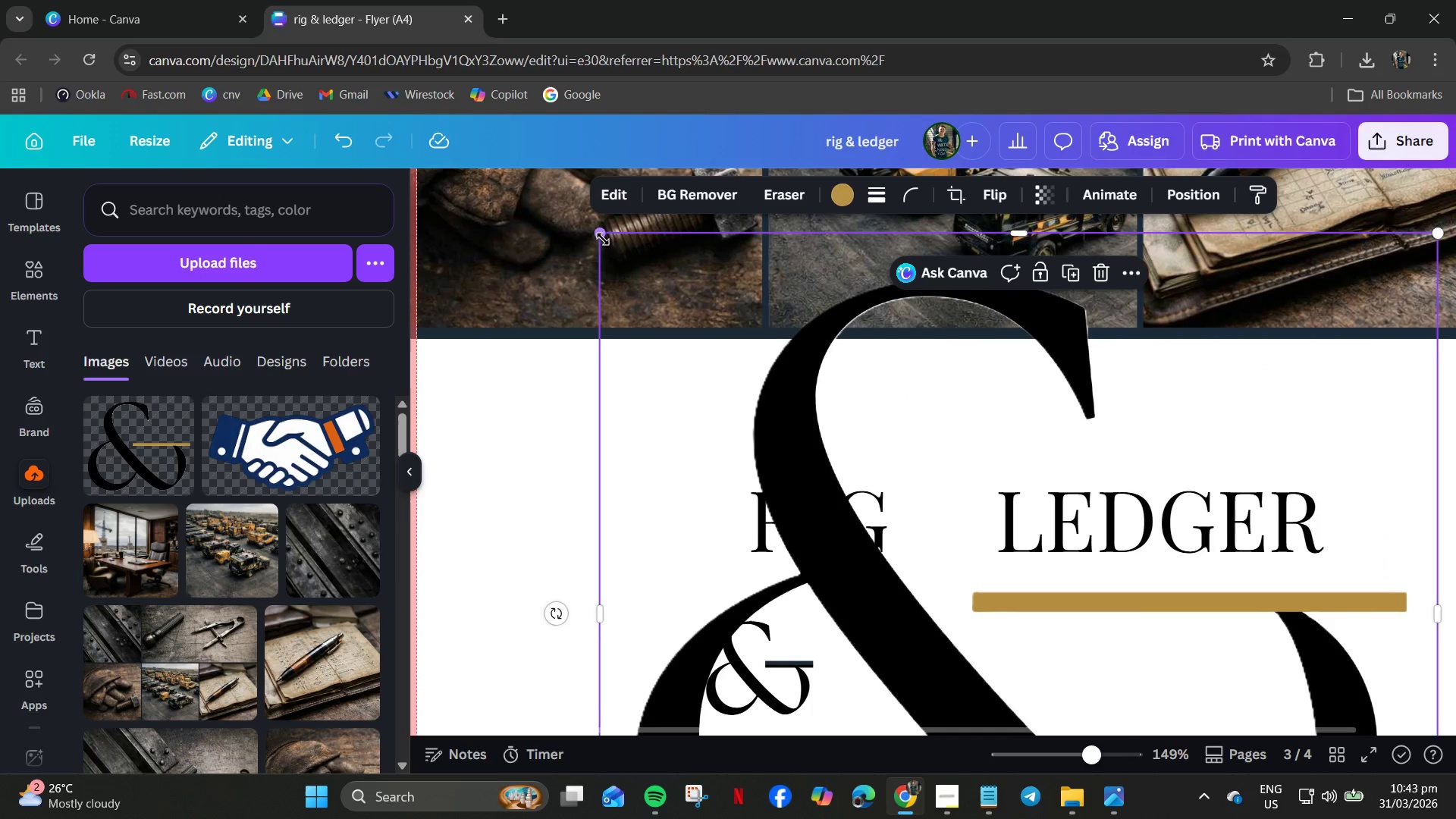 
left_click_drag(start_coordinate=[596, 232], to_coordinate=[1089, 568])
 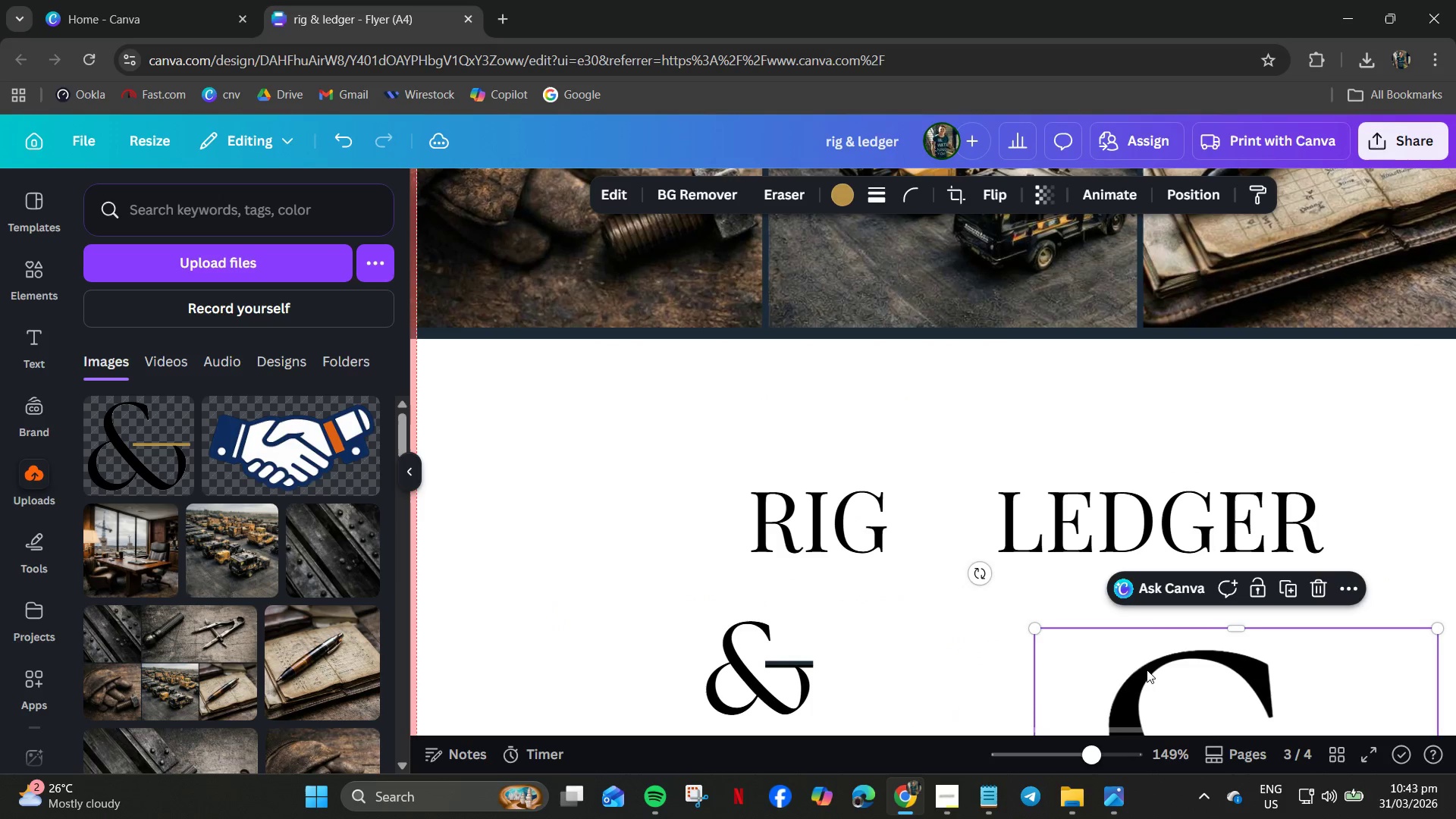 
left_click_drag(start_coordinate=[1147, 670], to_coordinate=[853, 399])
 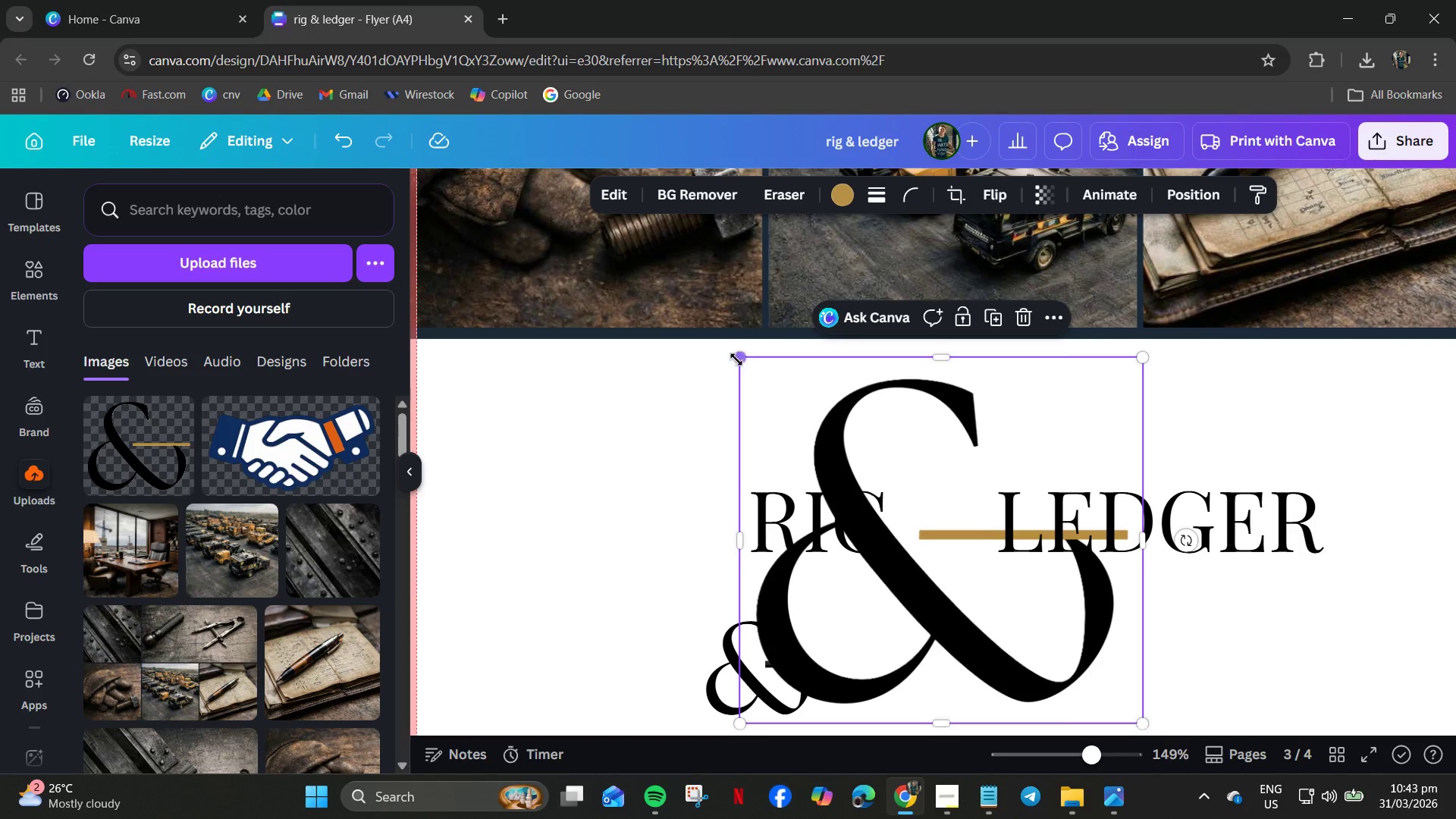 
left_click_drag(start_coordinate=[736, 359], to_coordinate=[1066, 635])
 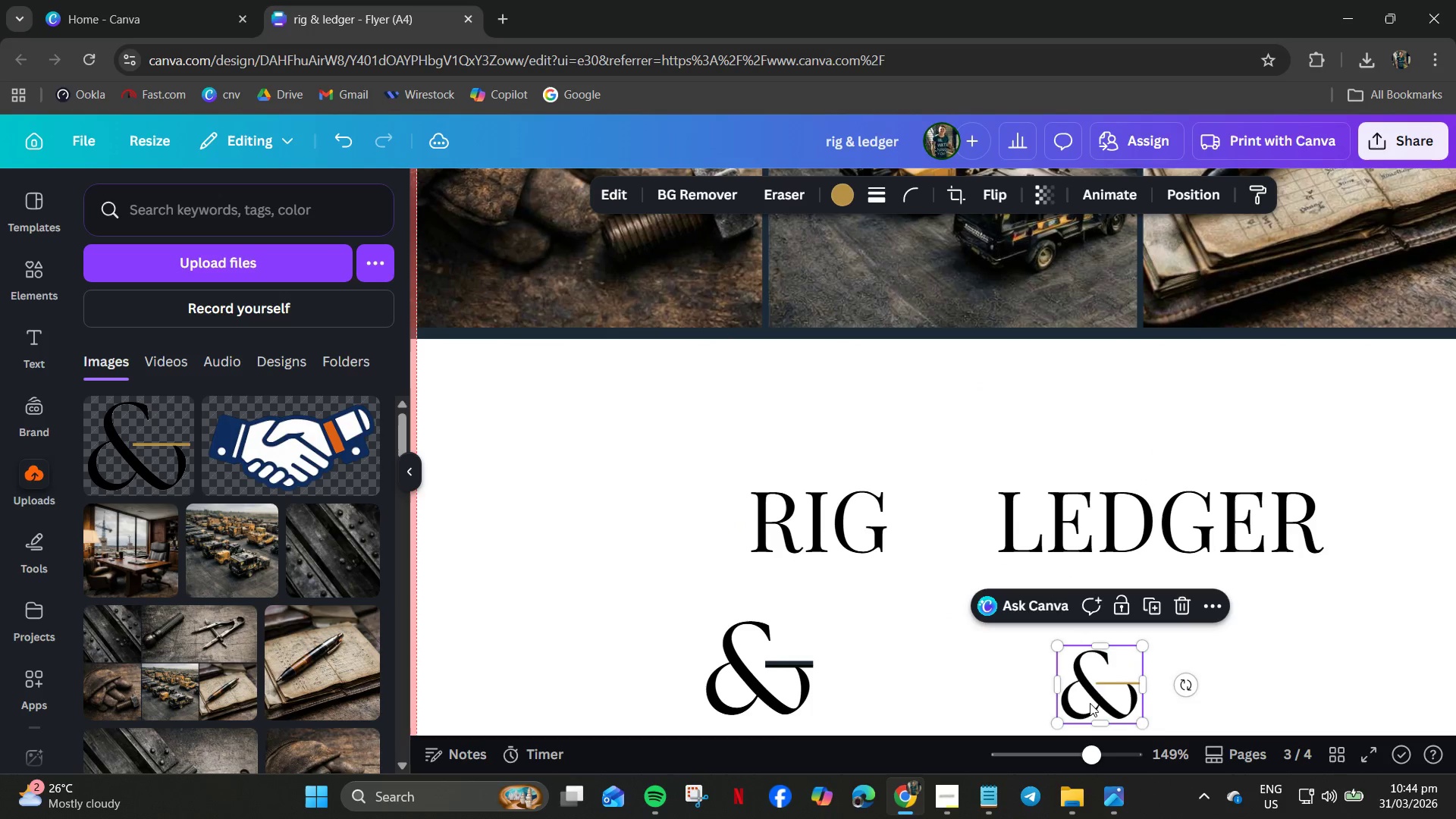 
left_click_drag(start_coordinate=[1089, 703], to_coordinate=[940, 536])
 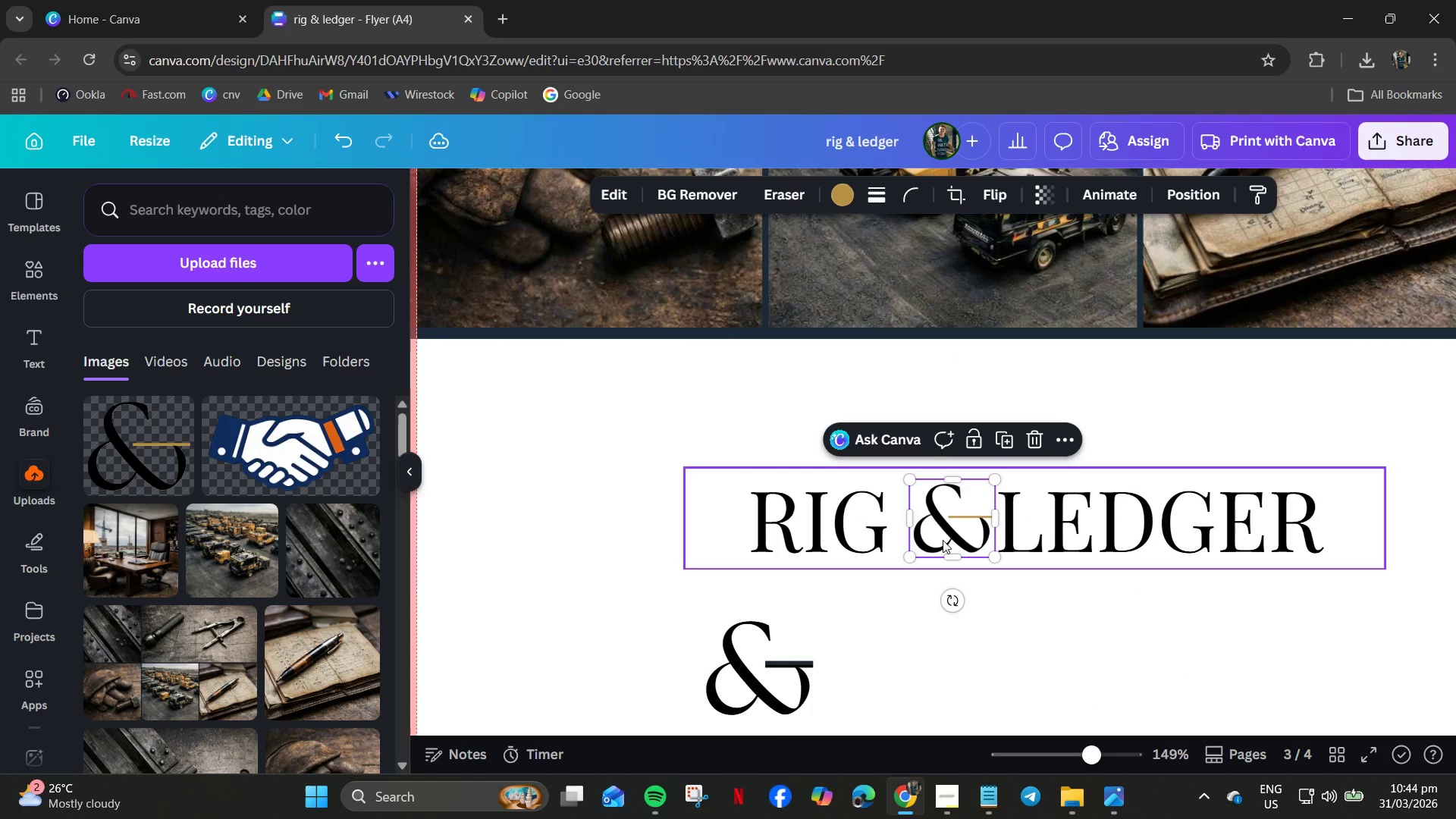 
hold_key(key=ControlLeft, duration=2.78)
scroll: coordinate [964, 522], scroll_direction: up, amount: 7.0
 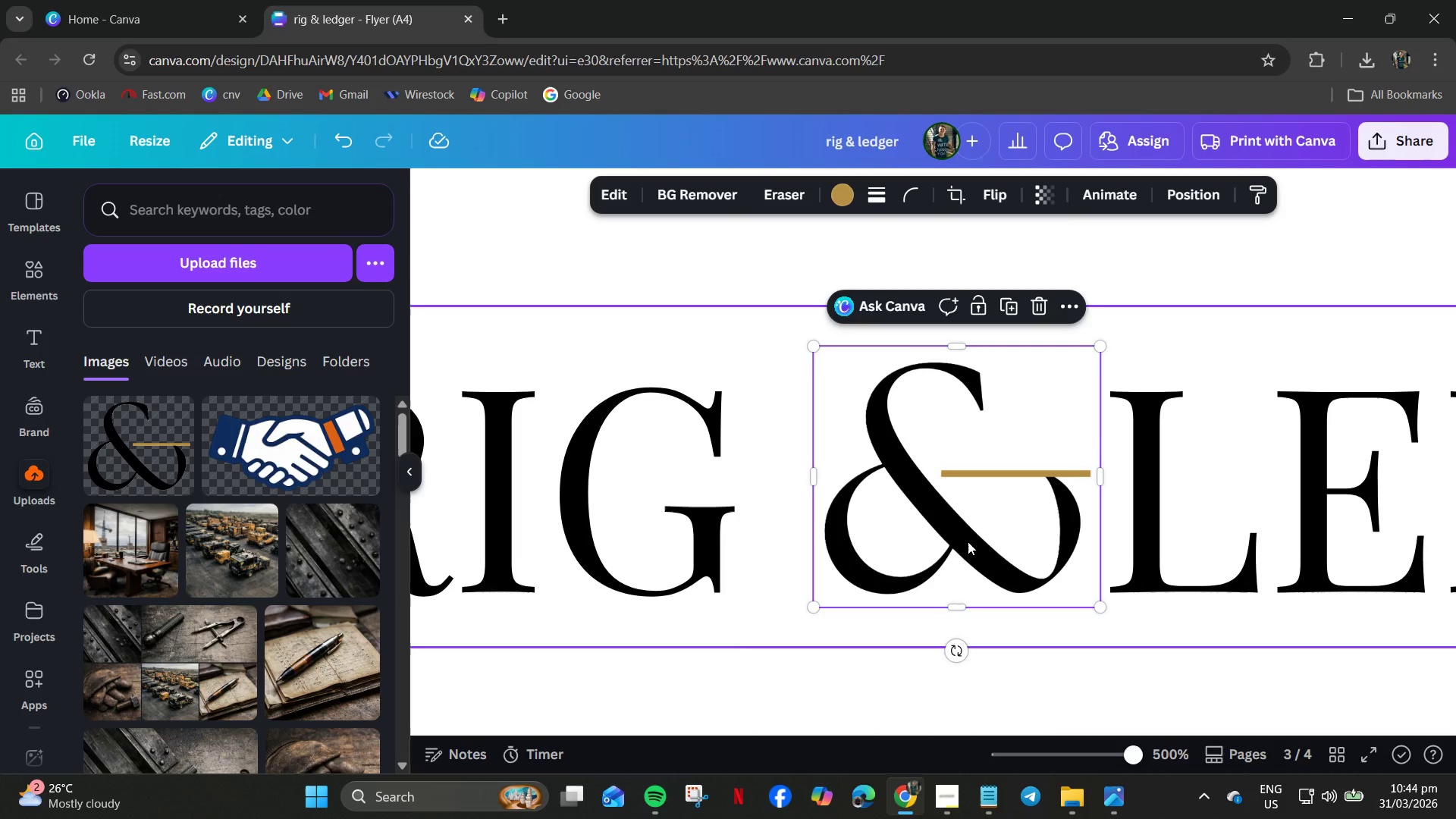 
left_click_drag(start_coordinate=[968, 541], to_coordinate=[939, 541])
 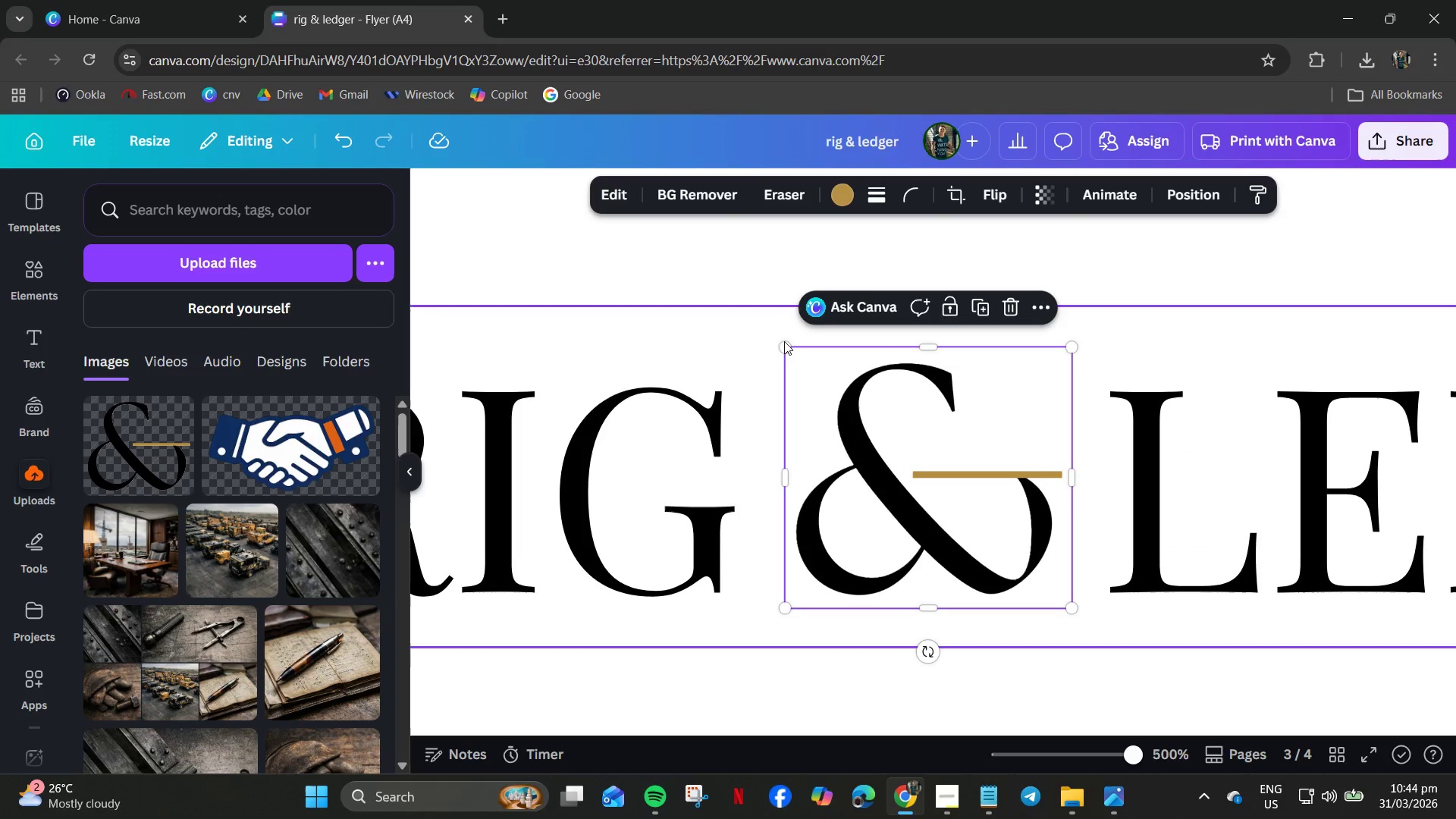 
left_click_drag(start_coordinate=[784, 351], to_coordinate=[893, 451])
 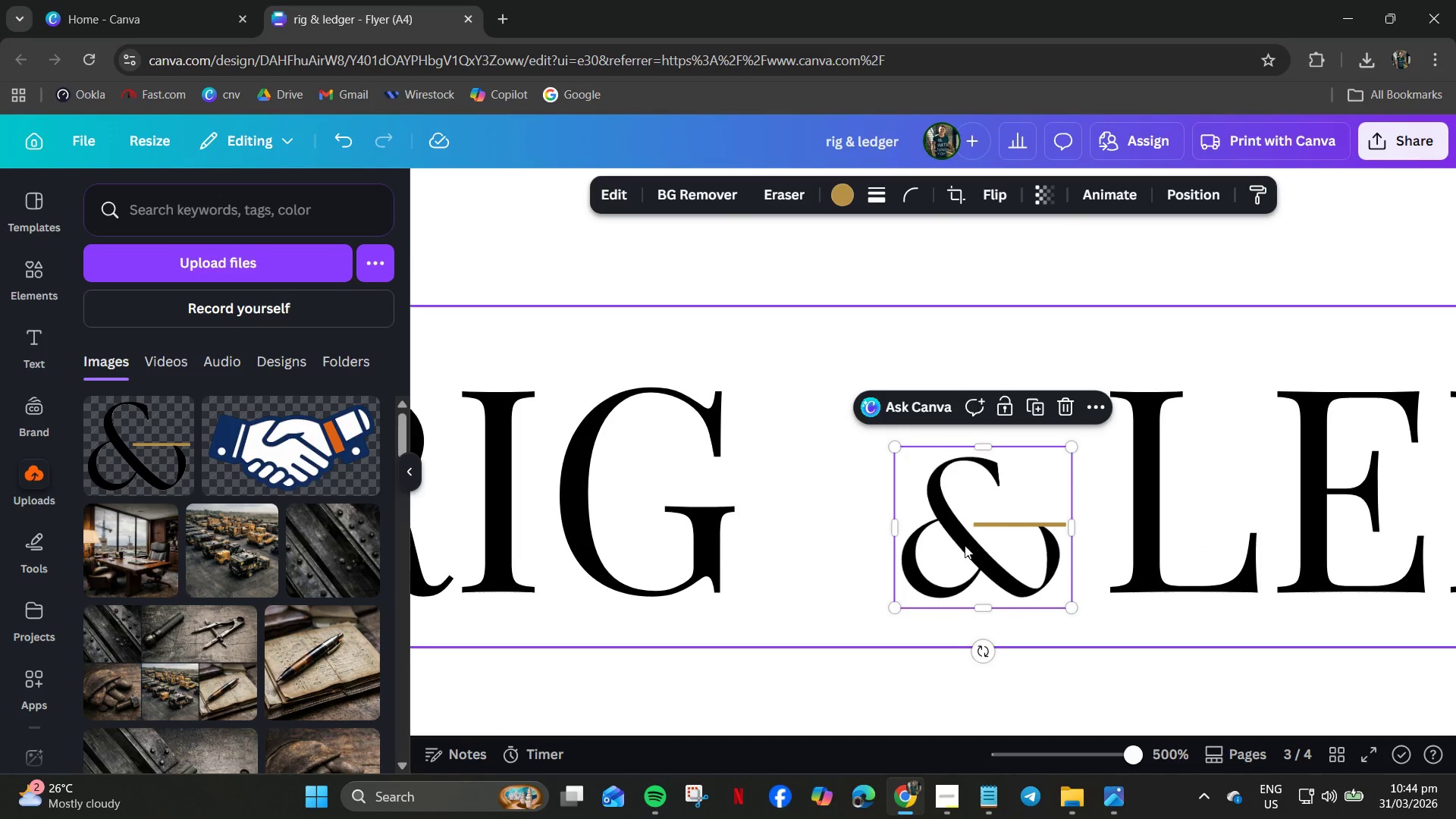 
left_click_drag(start_coordinate=[965, 545], to_coordinate=[914, 545])
 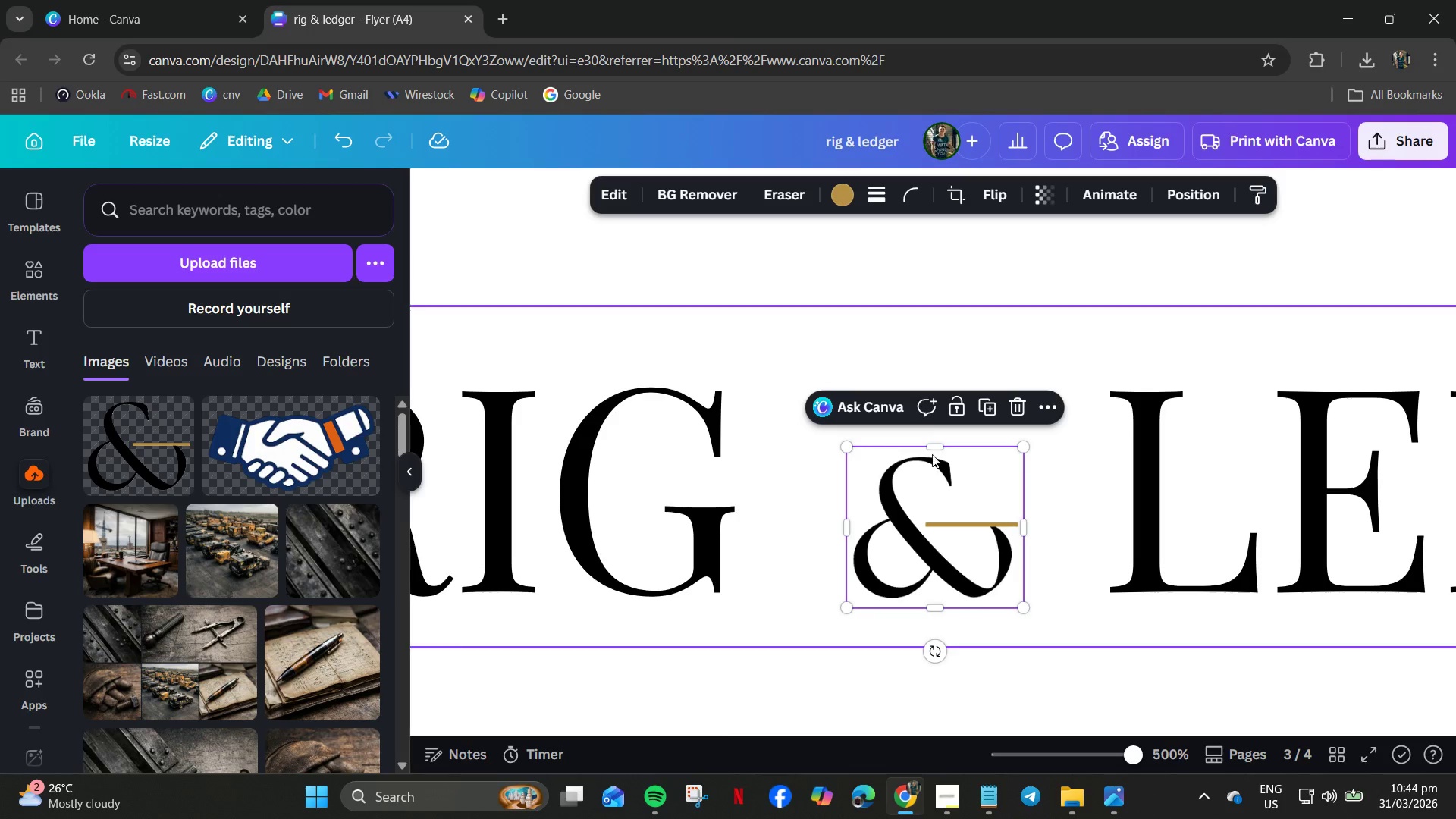 
left_click_drag(start_coordinate=[934, 444], to_coordinate=[938, 438])
 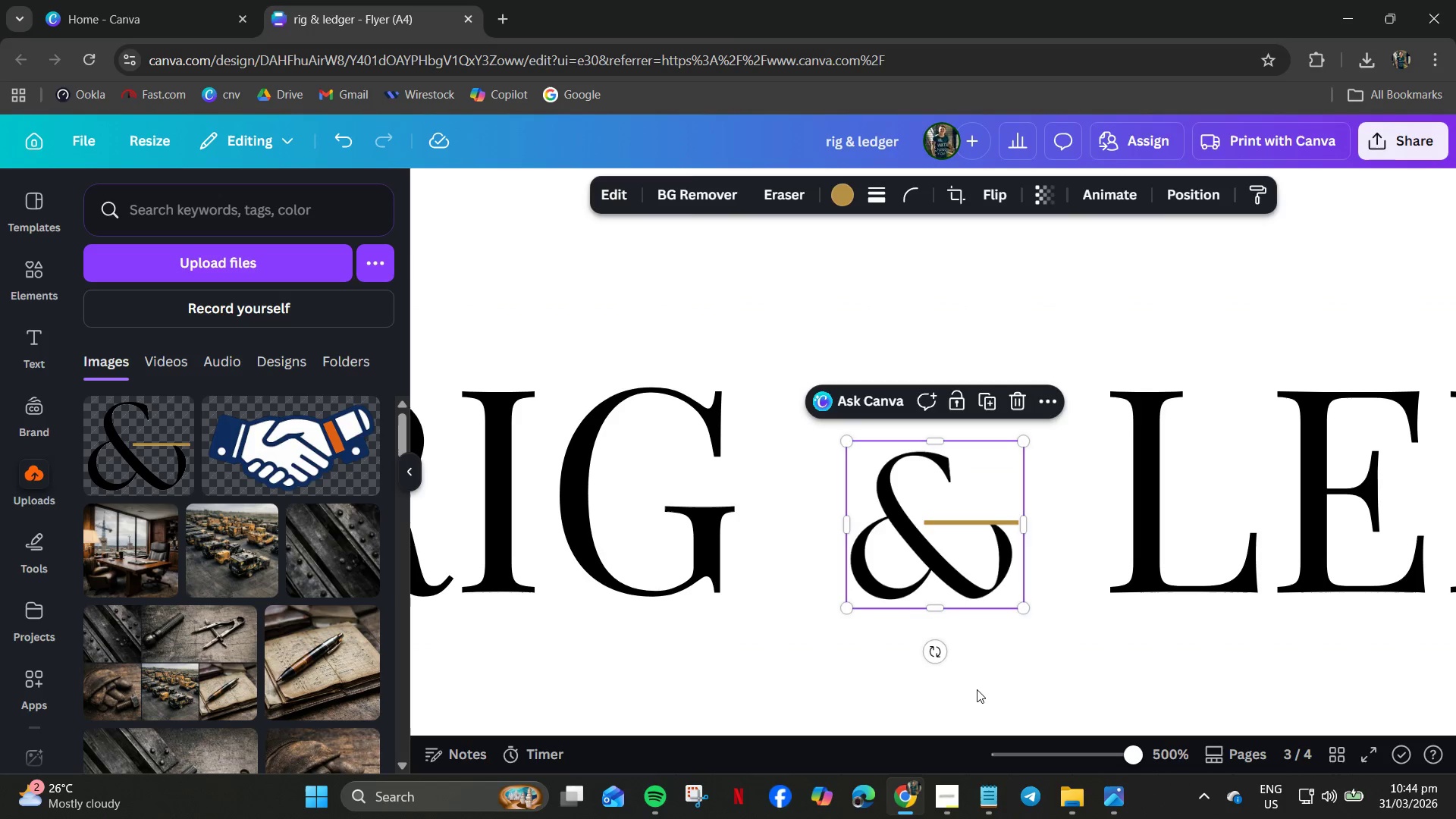 
left_click([980, 684])
 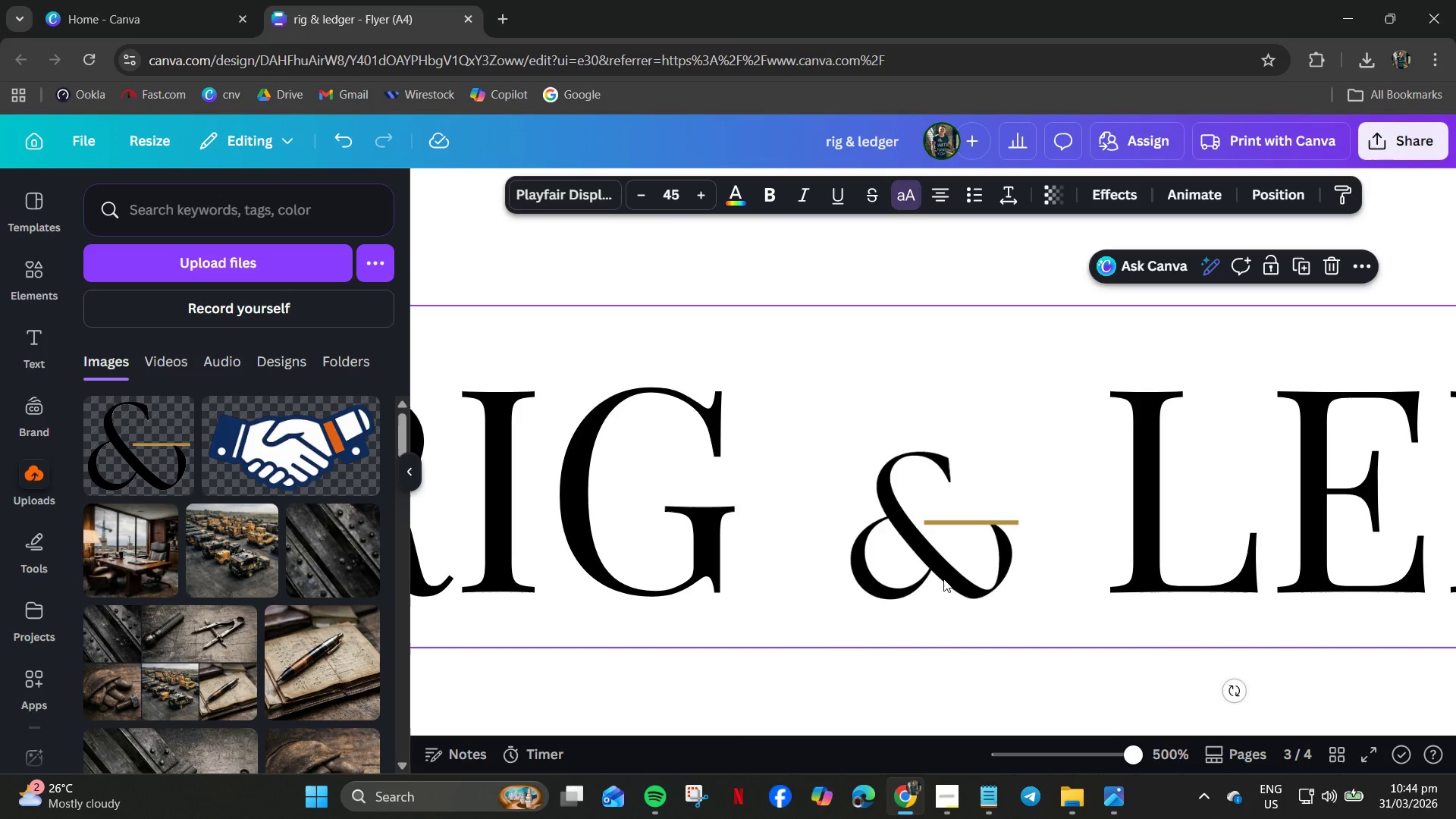 
left_click([932, 552])
 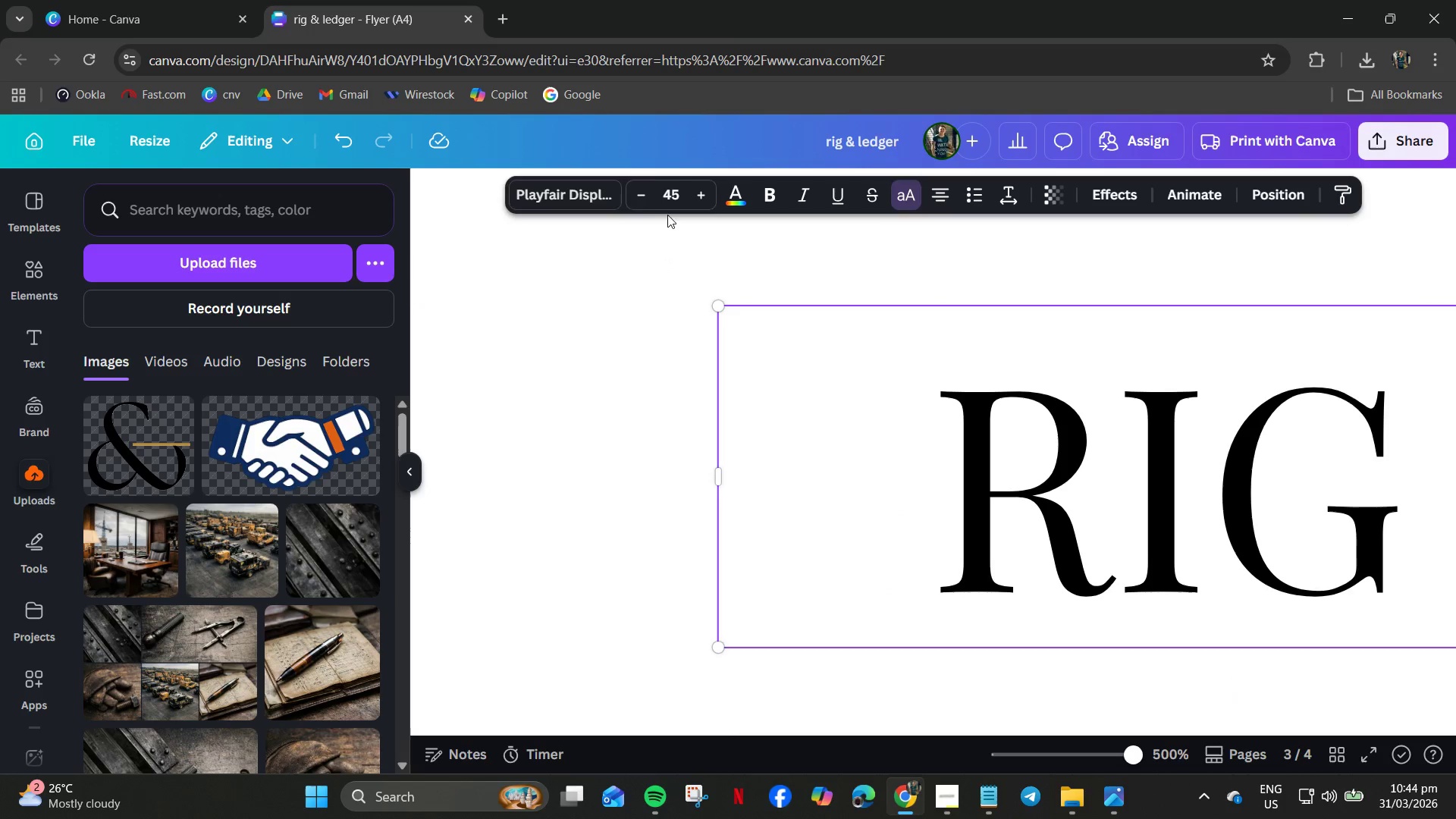 
left_click([740, 199])
 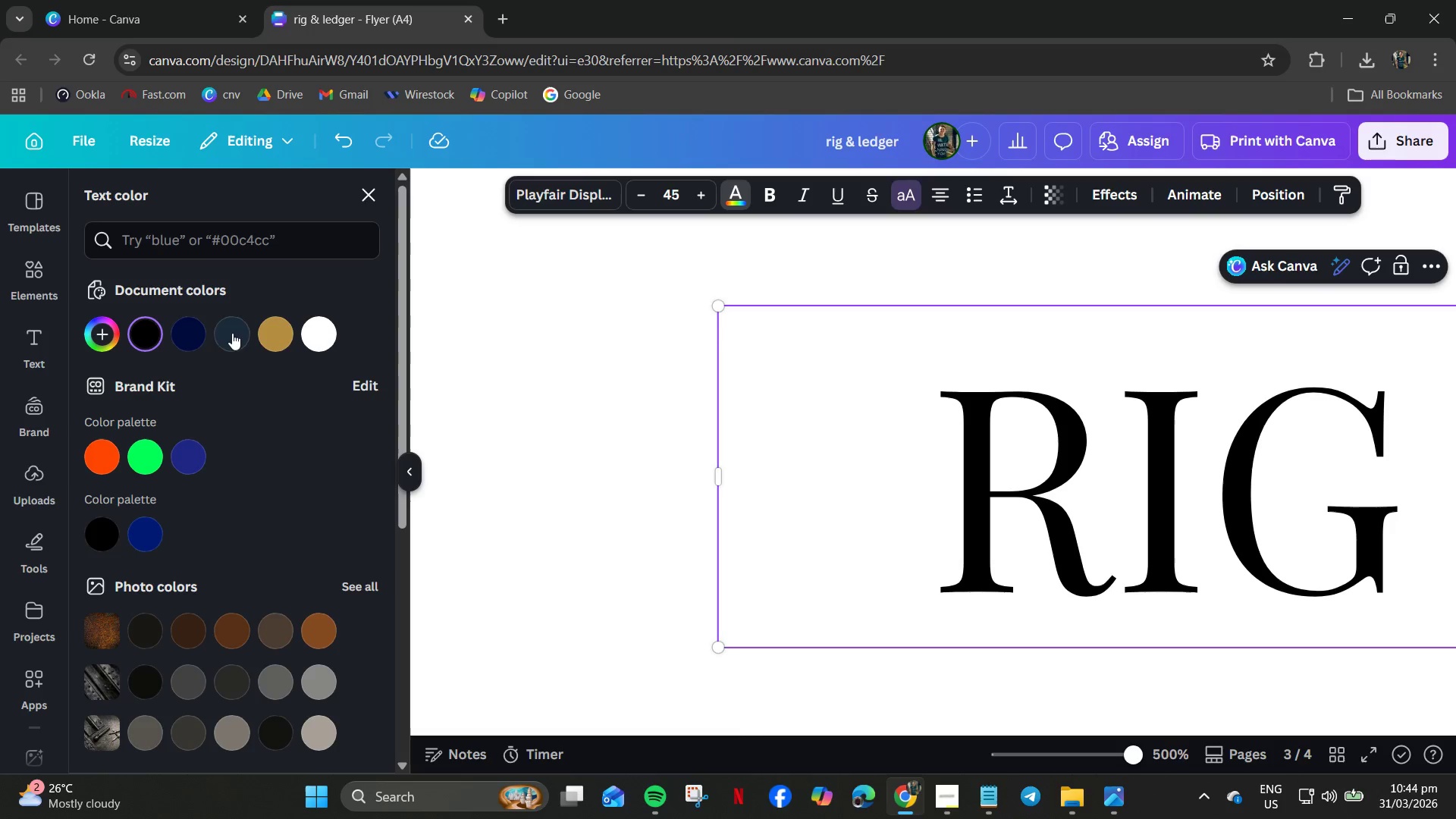 
left_click([240, 335])
 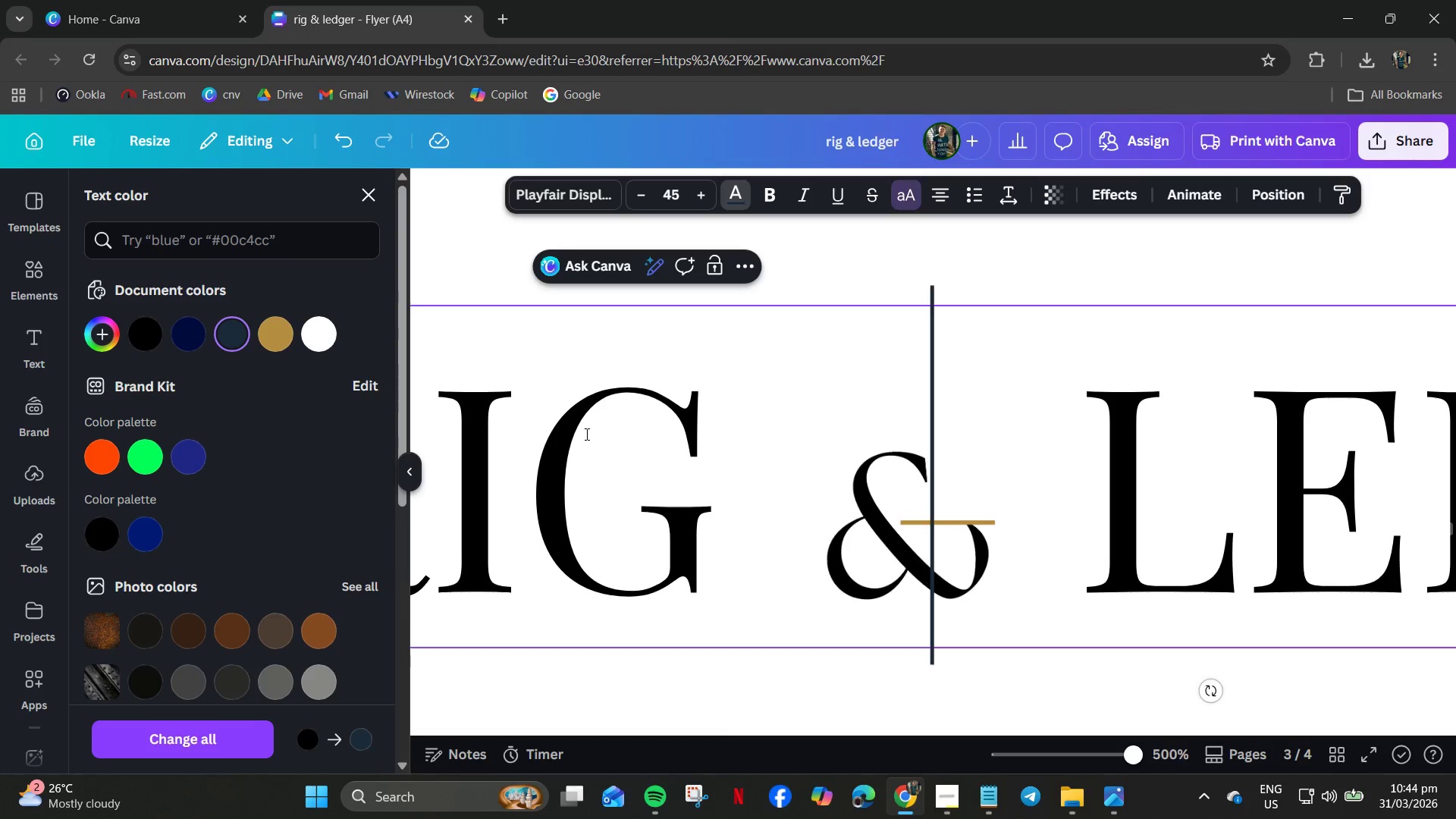 
key(Control+A)
 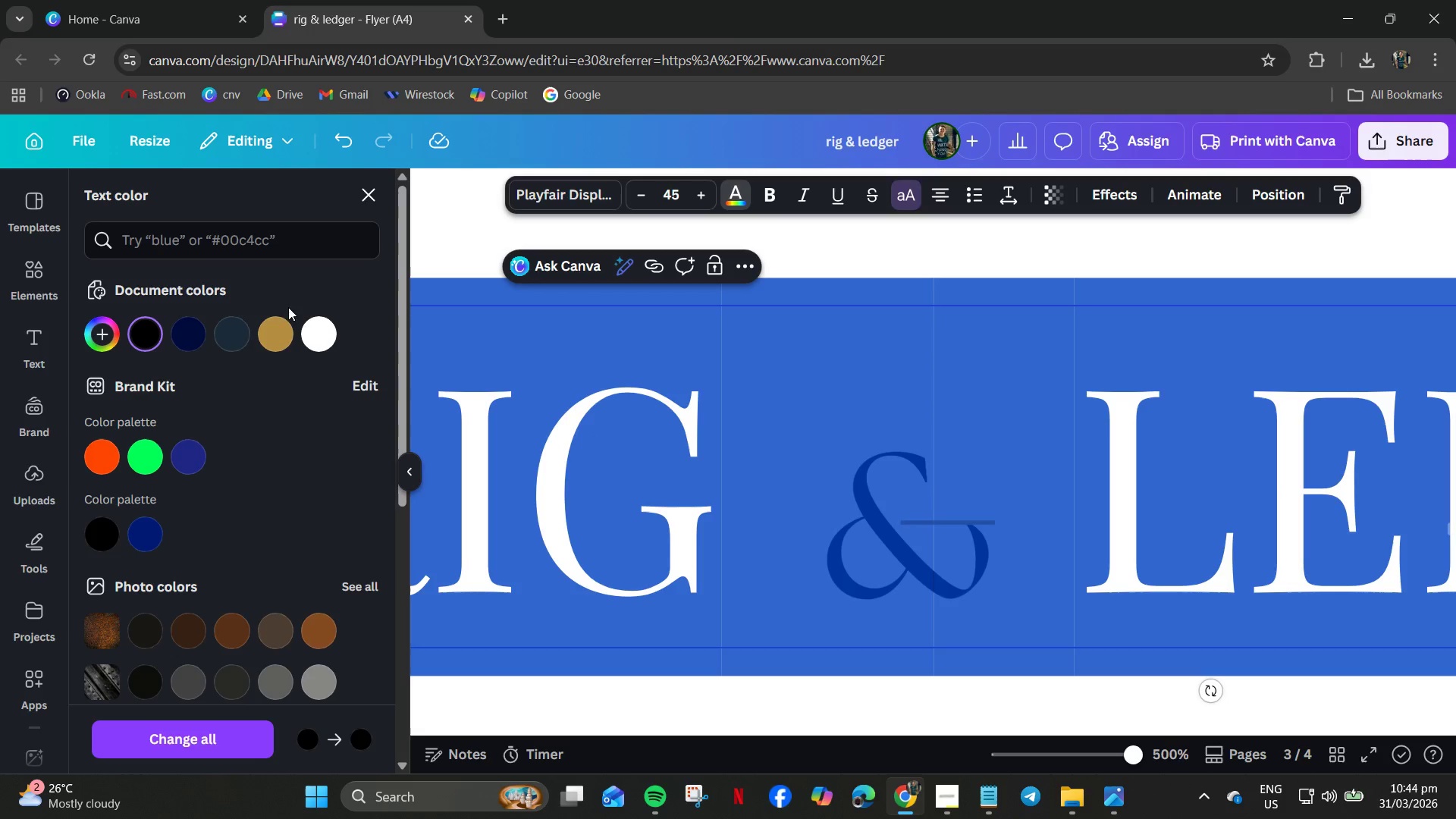 
left_click([231, 324])
 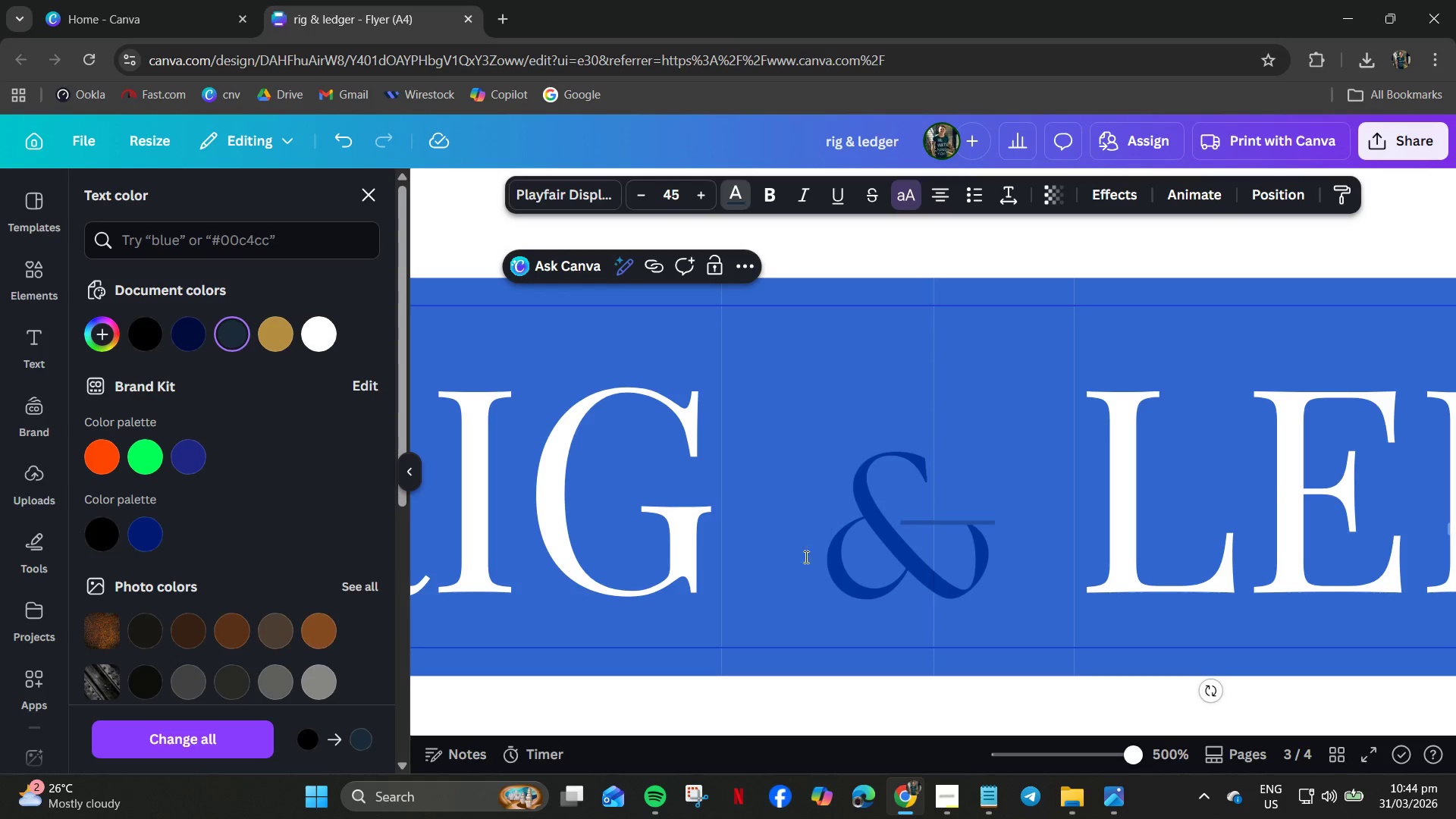 
left_click([824, 682])
 